 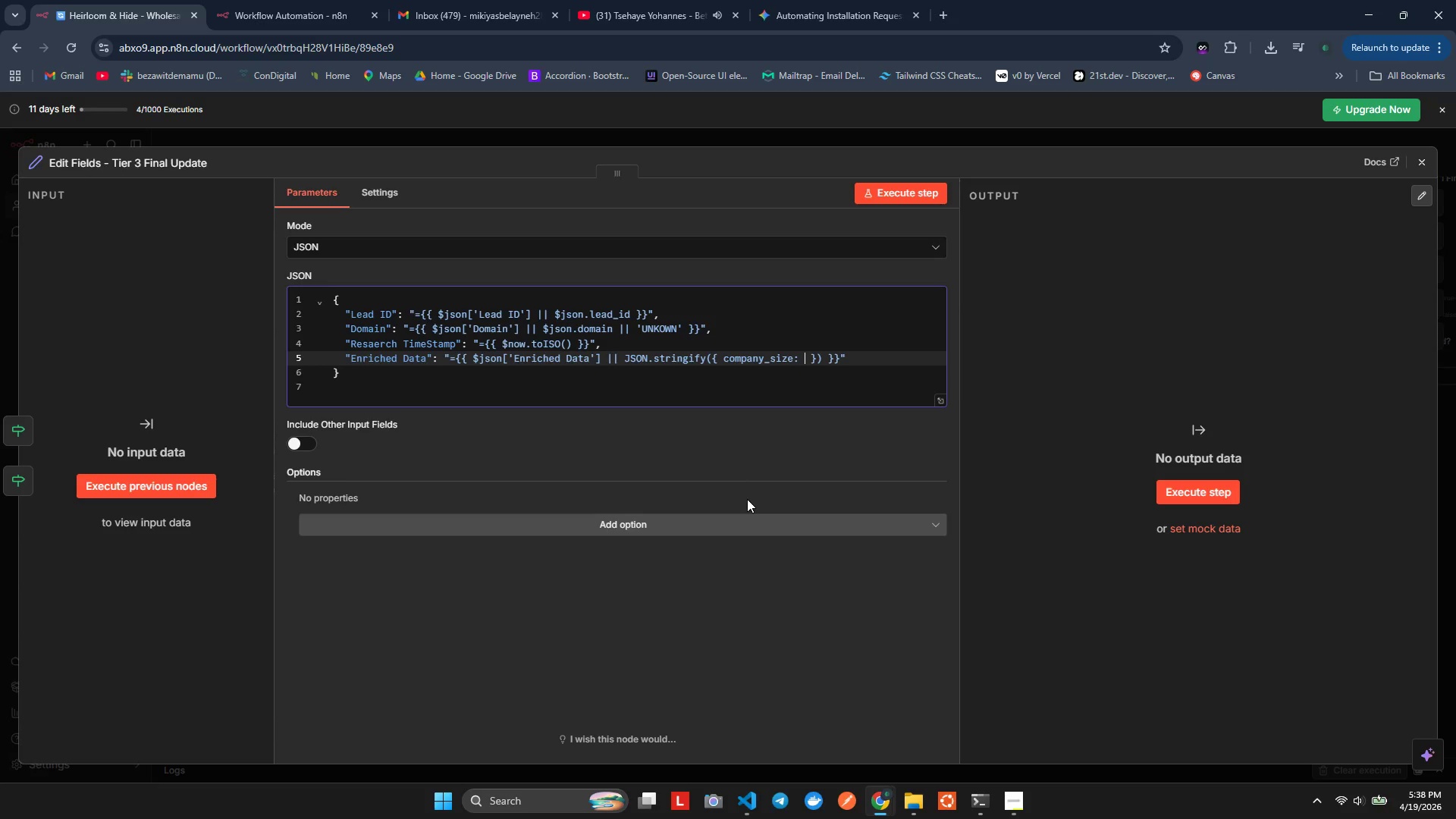 
key(Shift+4)
 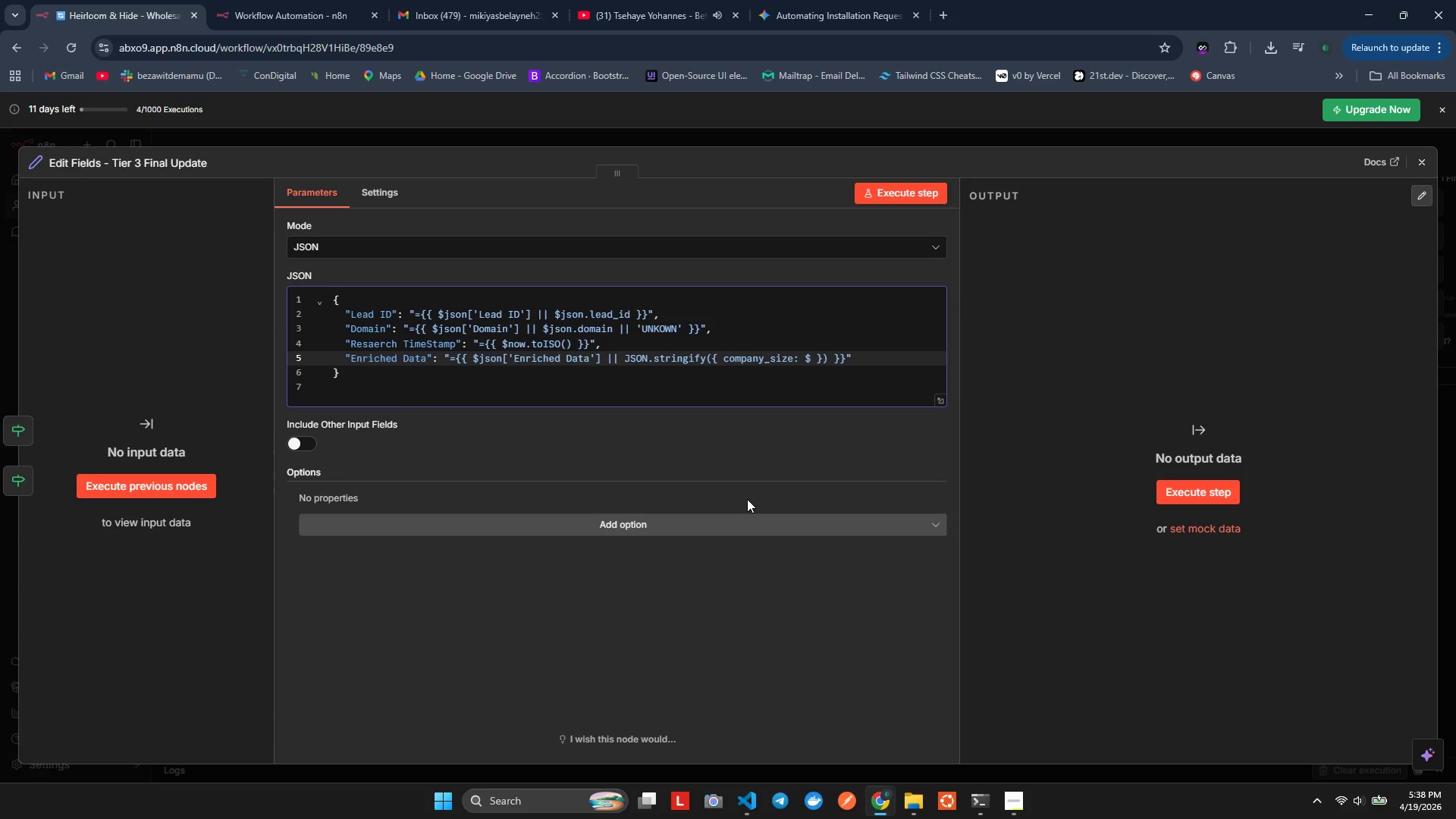 
key(Shift+BracketLeft)
 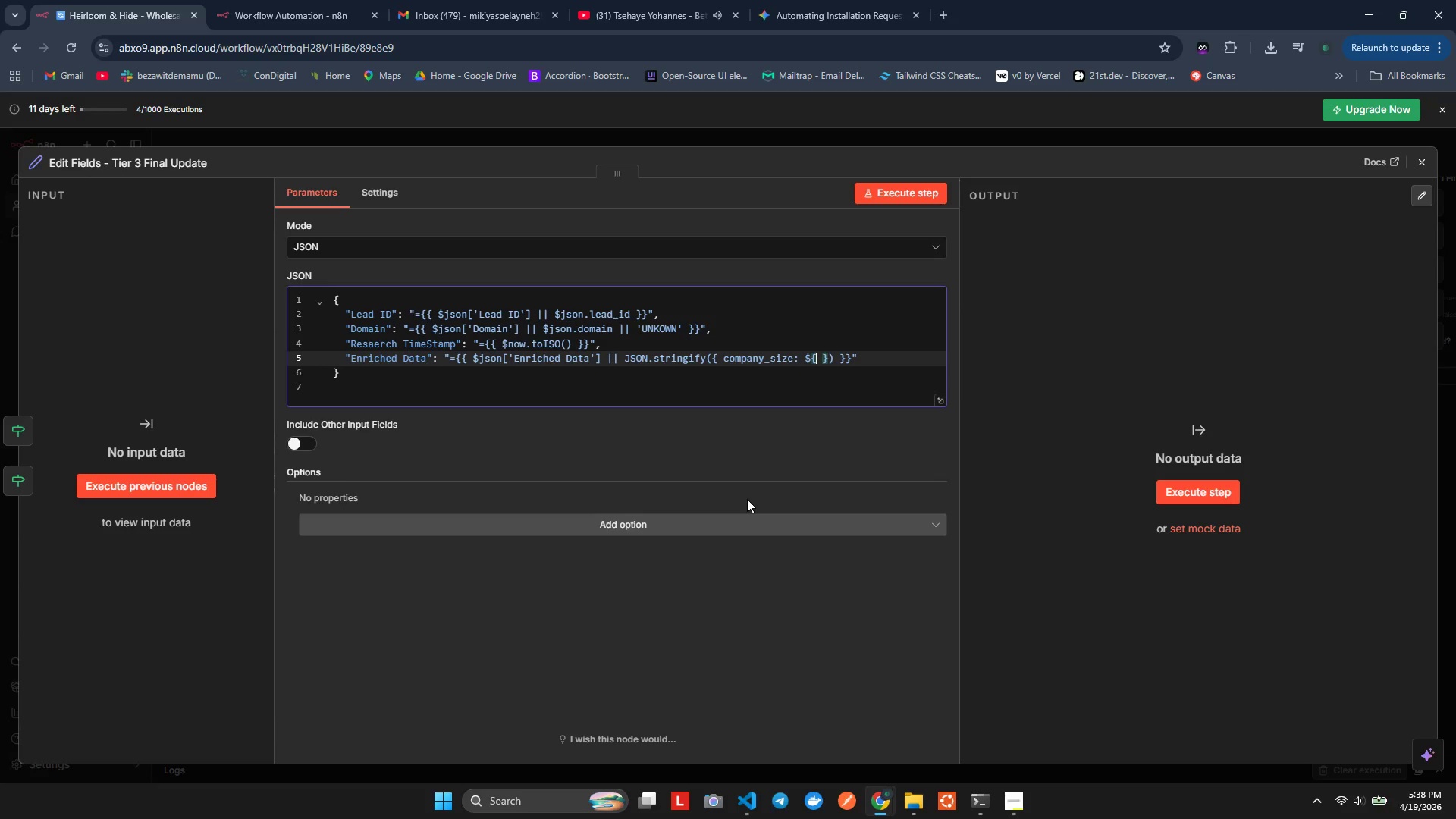 
key(Shift+BracketRight)
 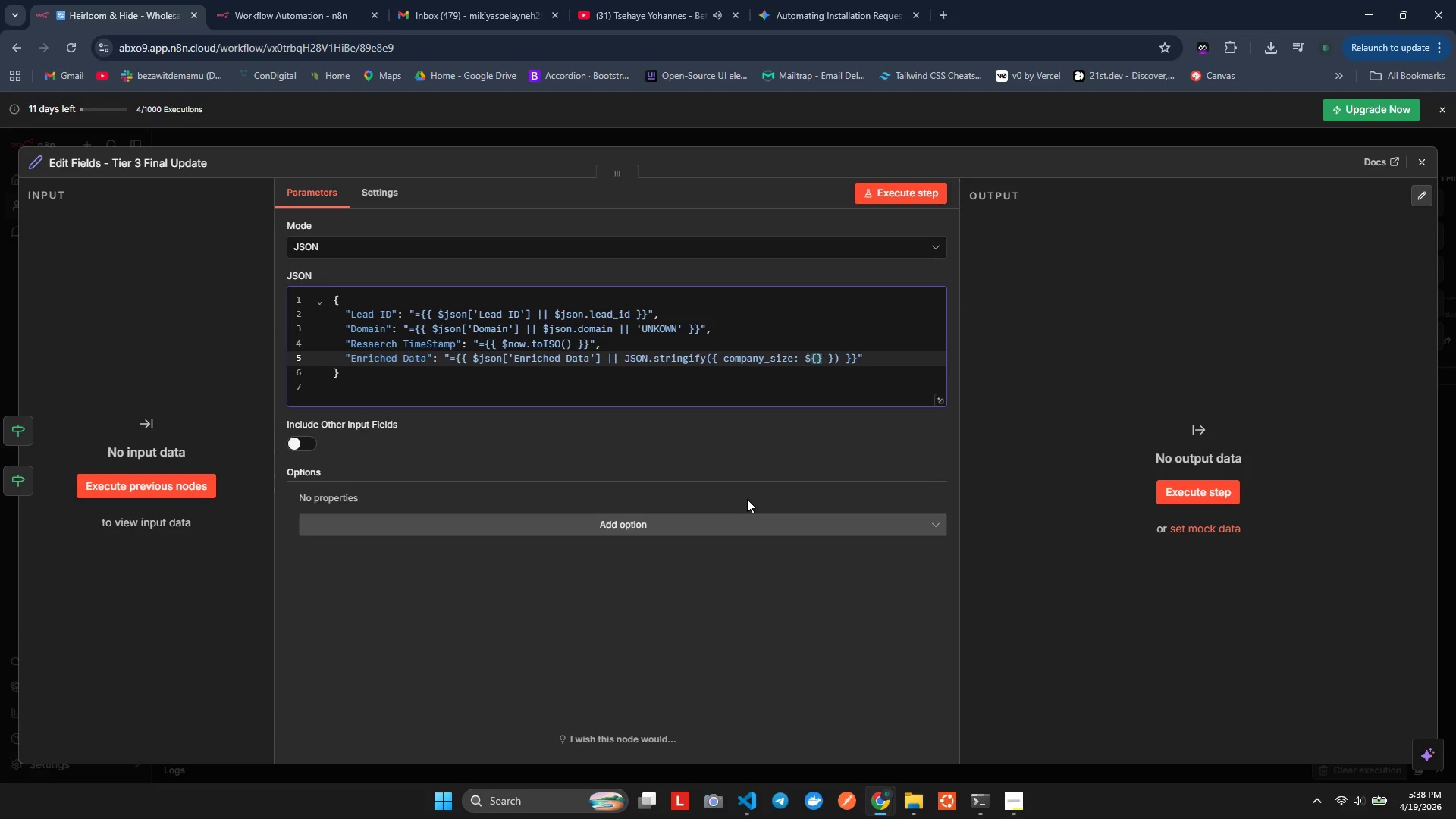 
key(ArrowLeft)
 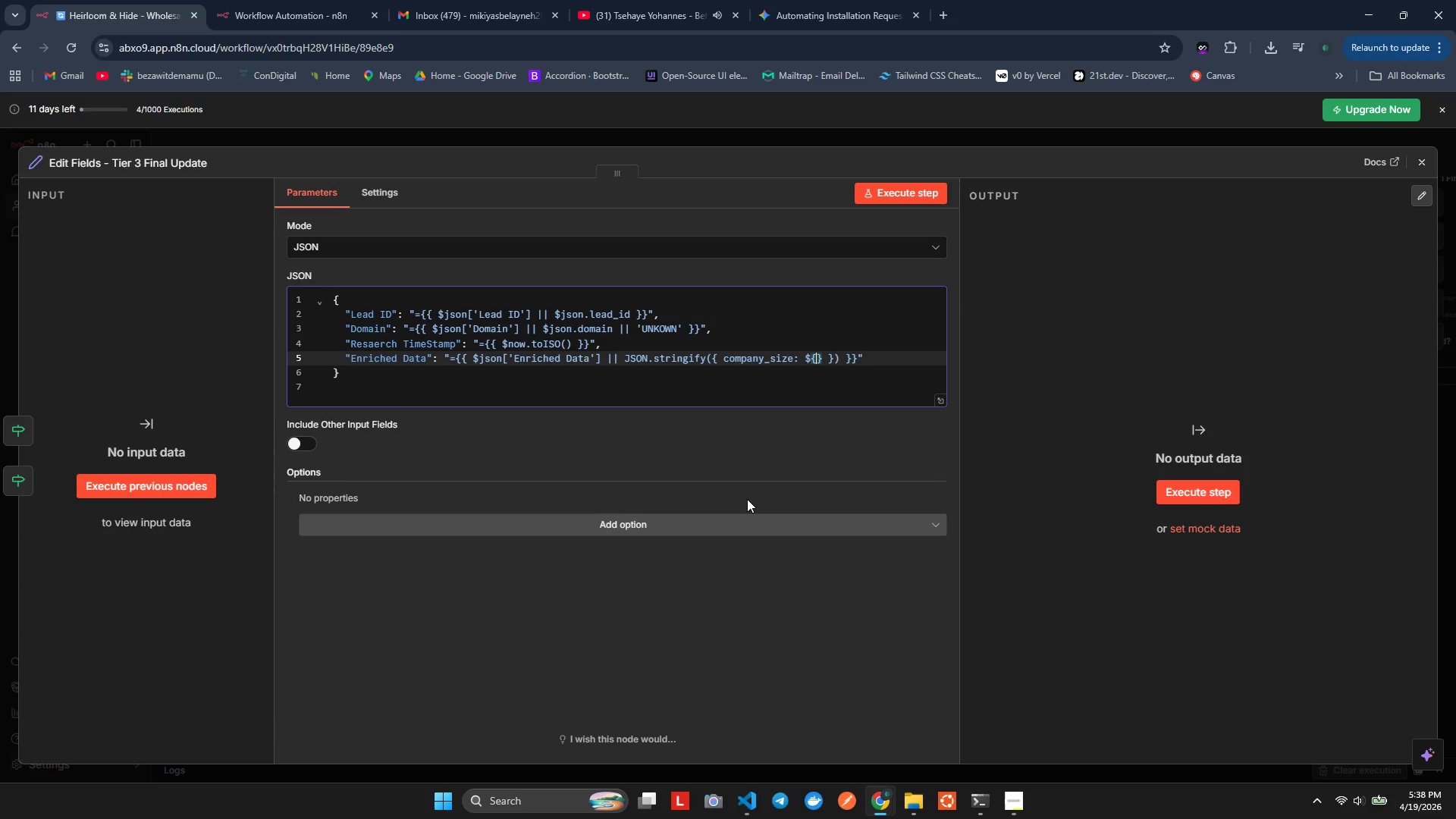 
key(ArrowLeft)
 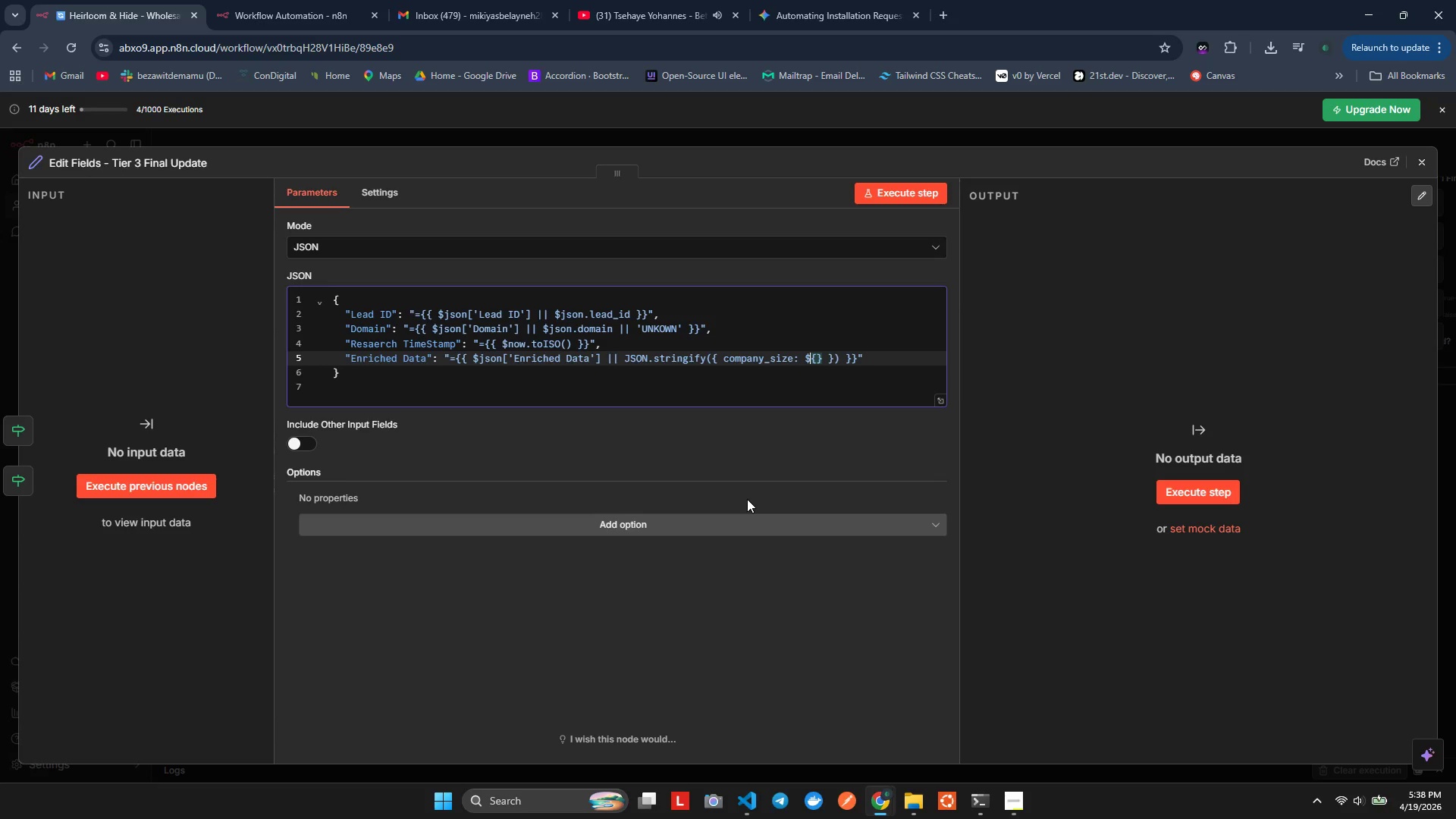 
key(Shift+ShiftLeft)
 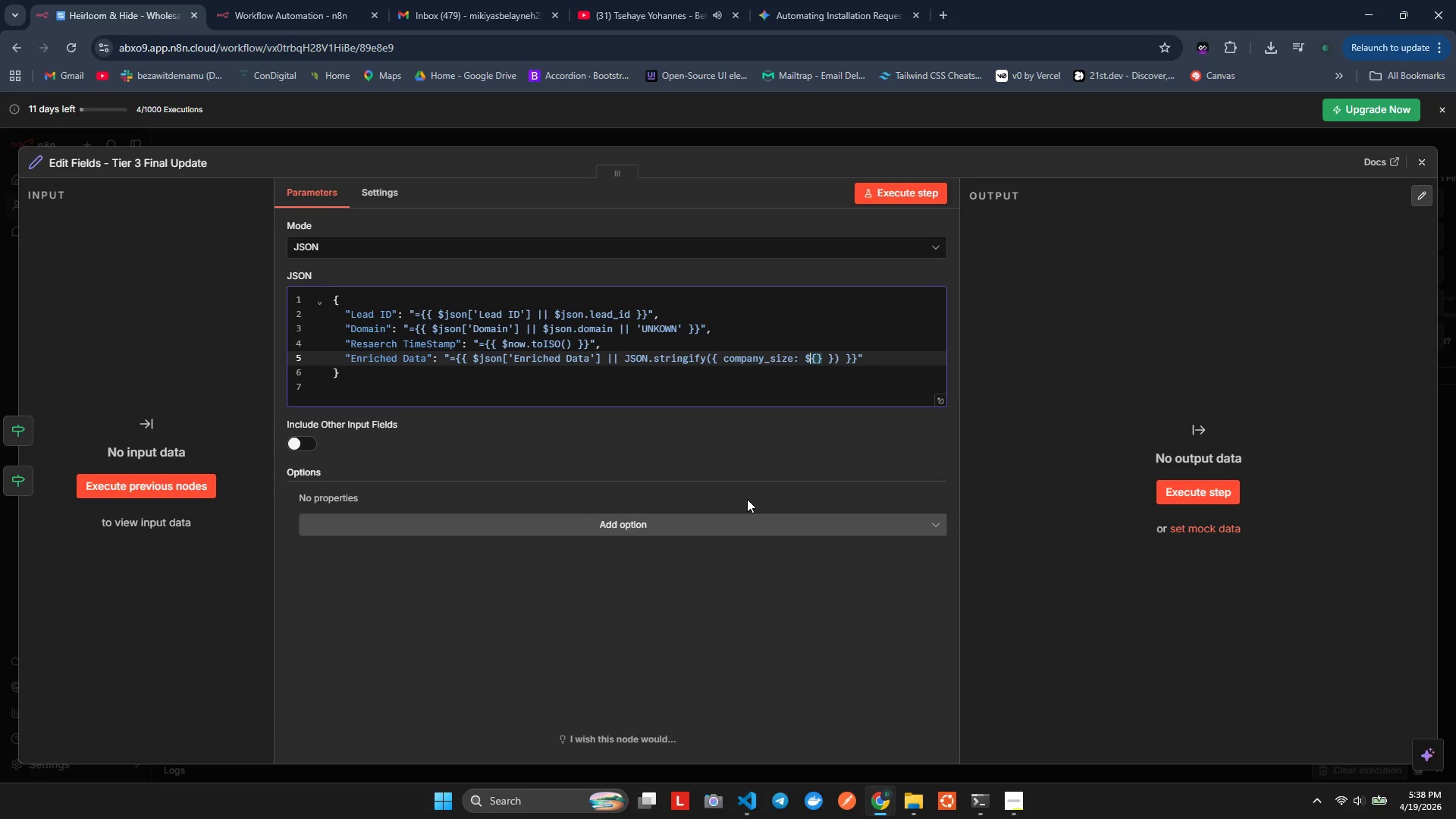 
key(ArrowRight)
 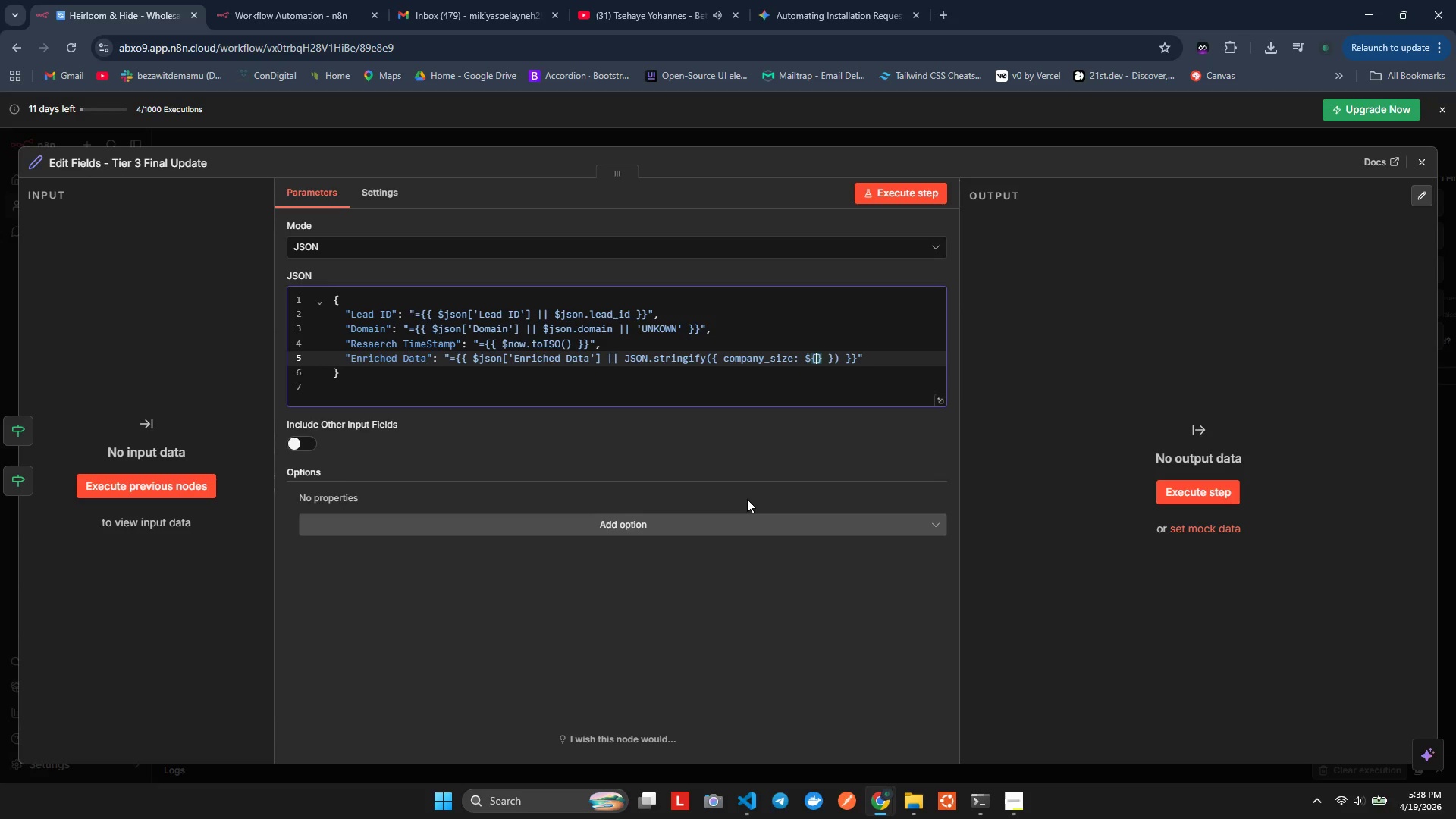 
key(ArrowRight)
 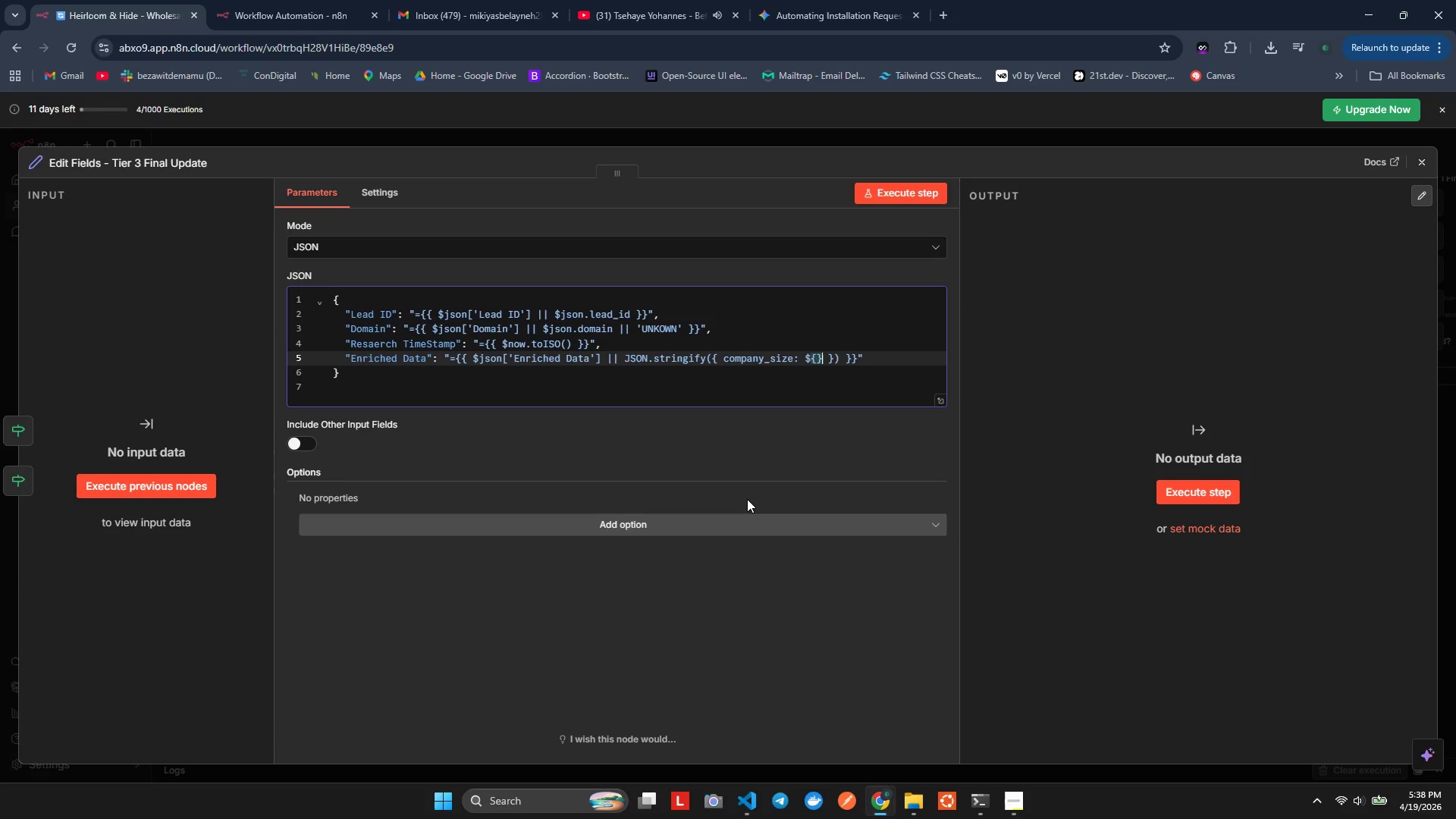 
key(Backspace)
key(Backspace)
type(json["")
 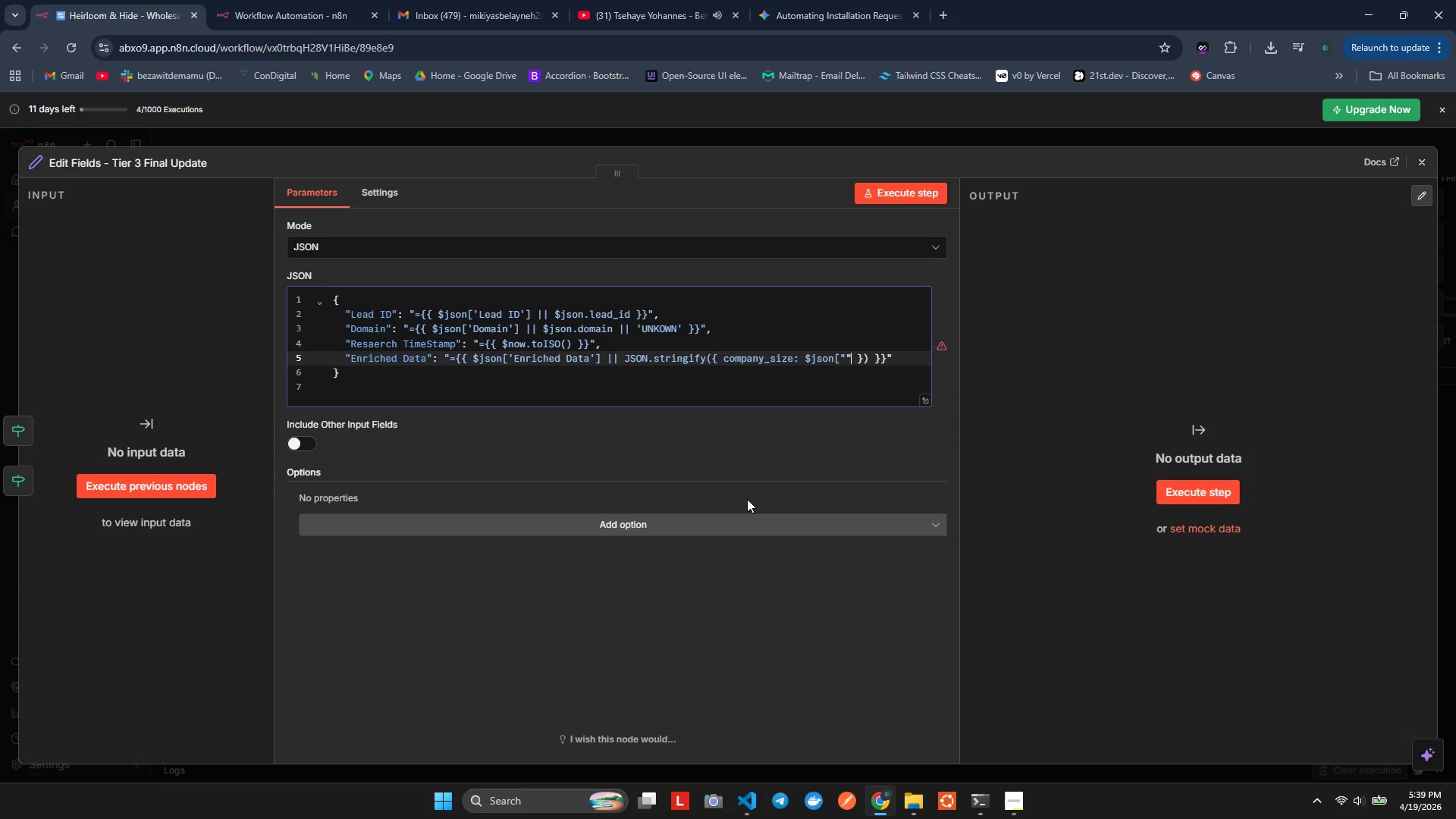 
key(ArrowLeft)
 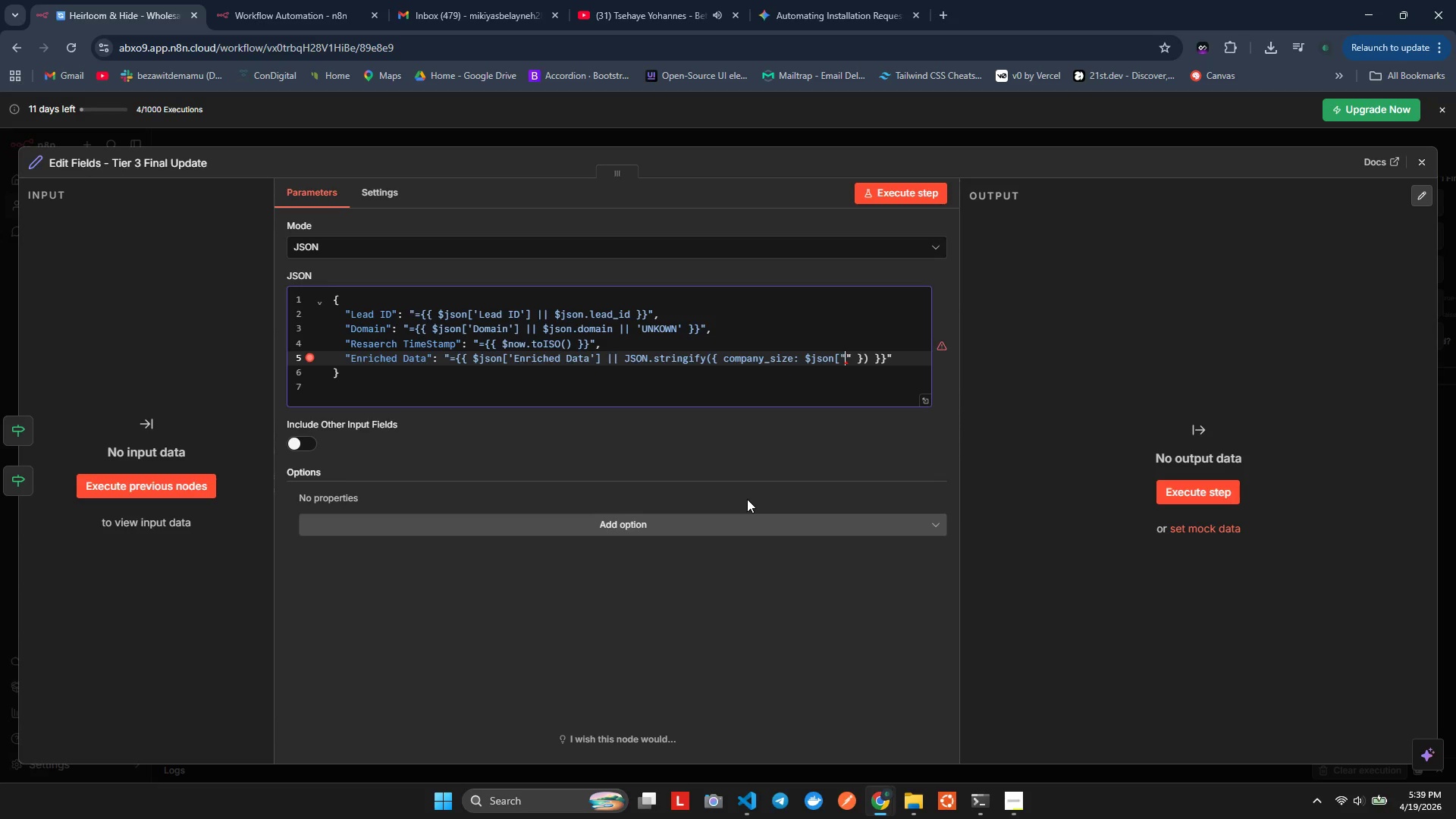 
key(ArrowRight)
 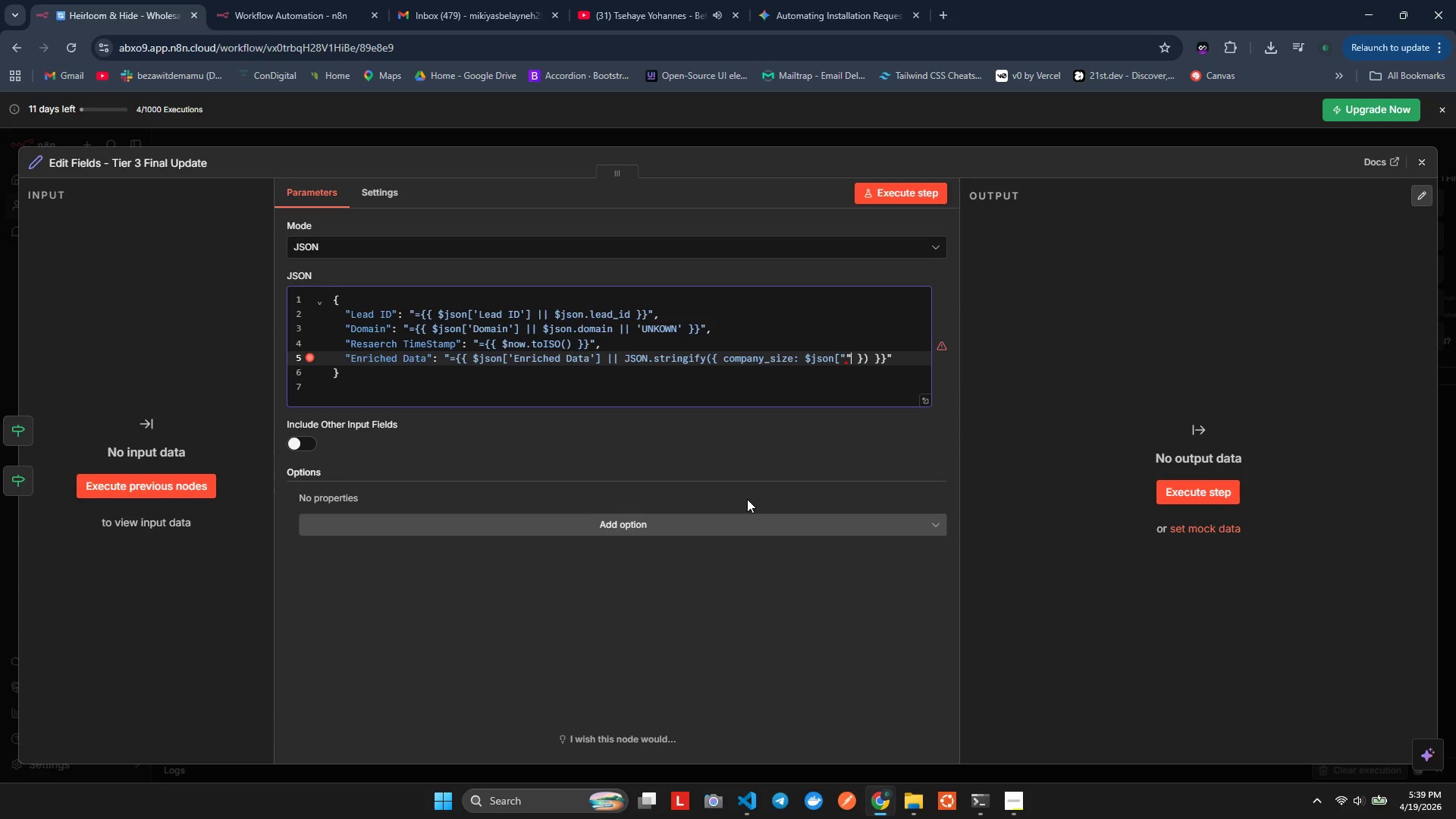 
key(Backspace)
 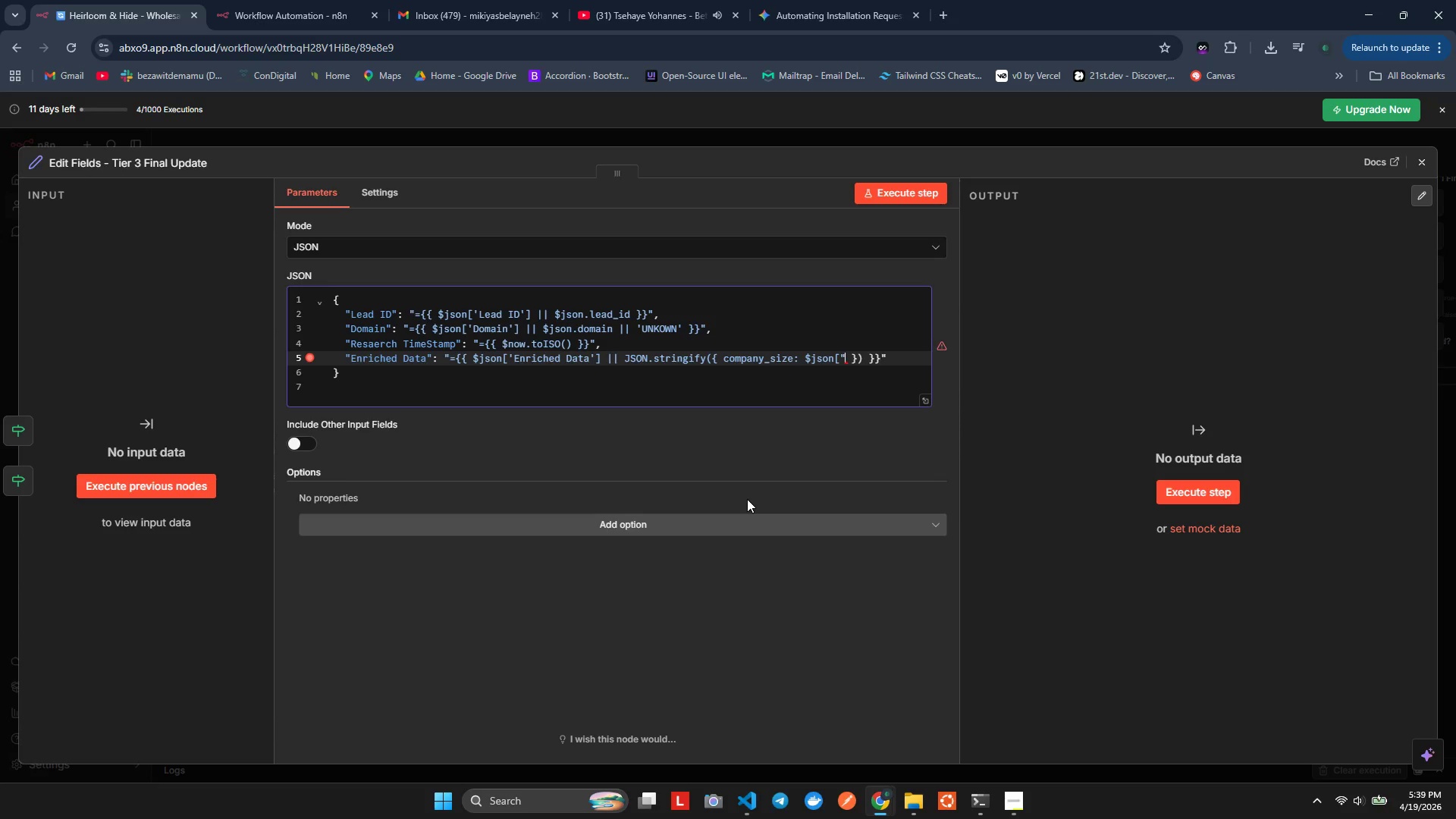 
key(Backspace)
 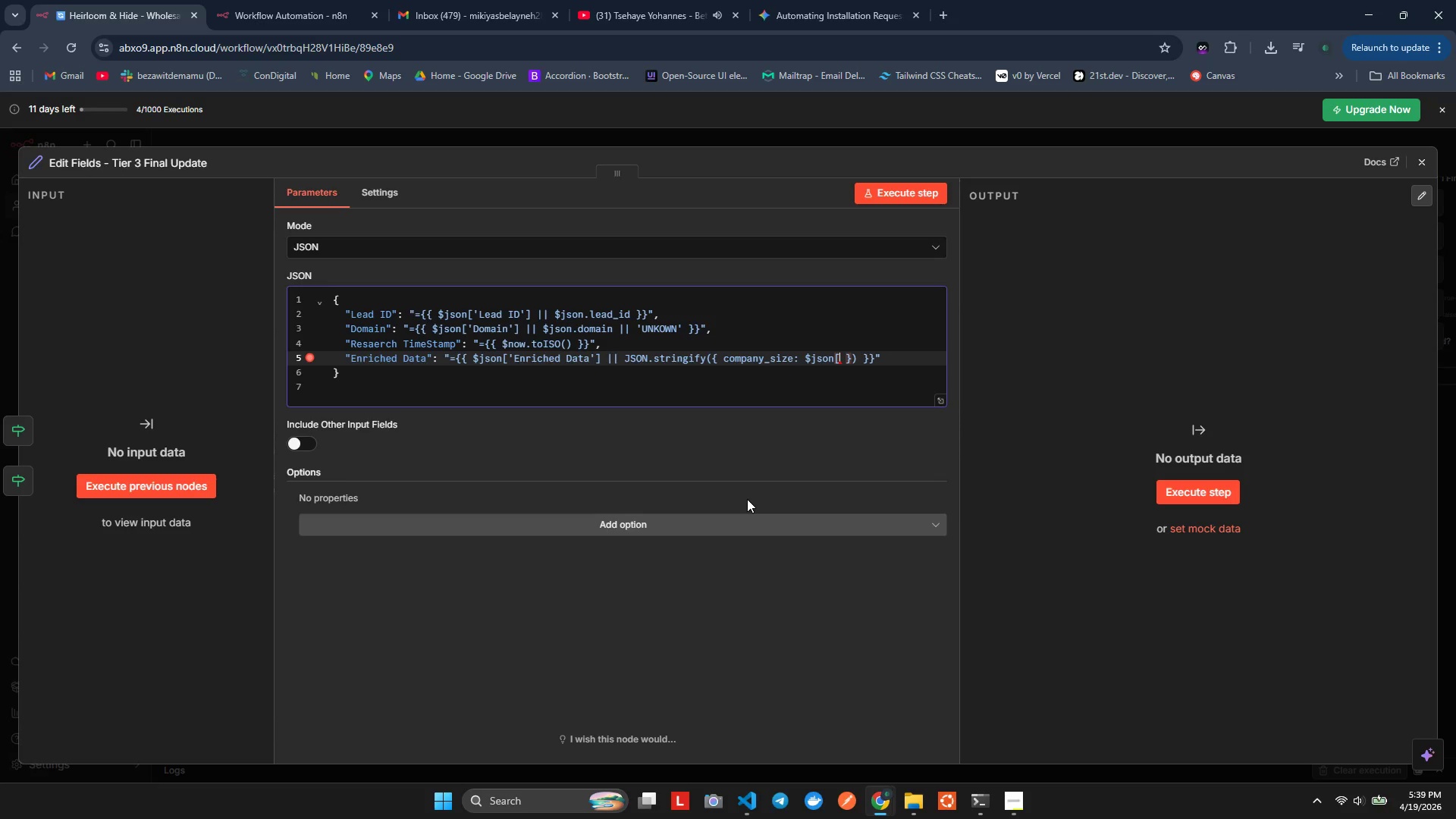 
key(Quote)
 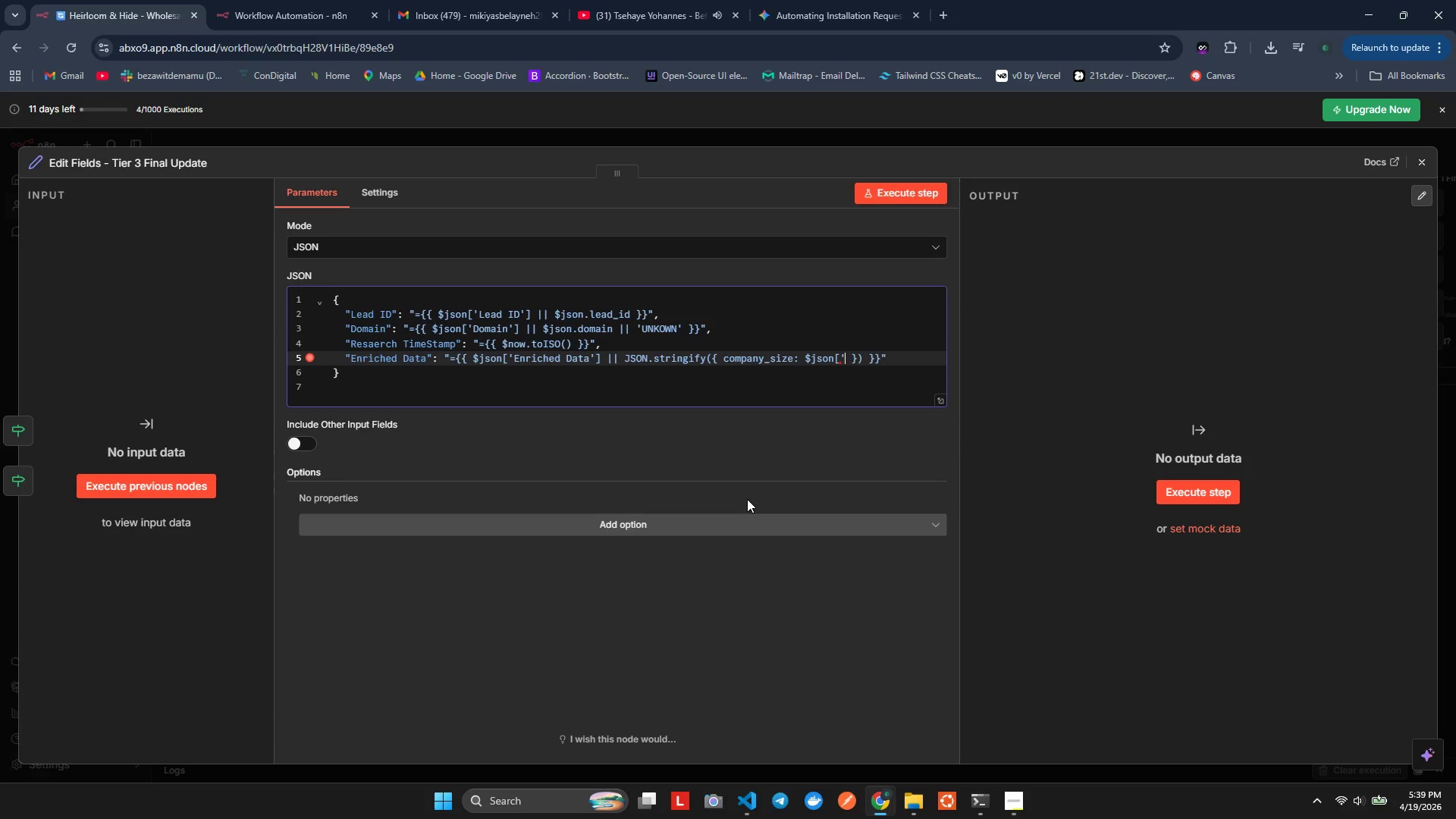 
key(Quote)
 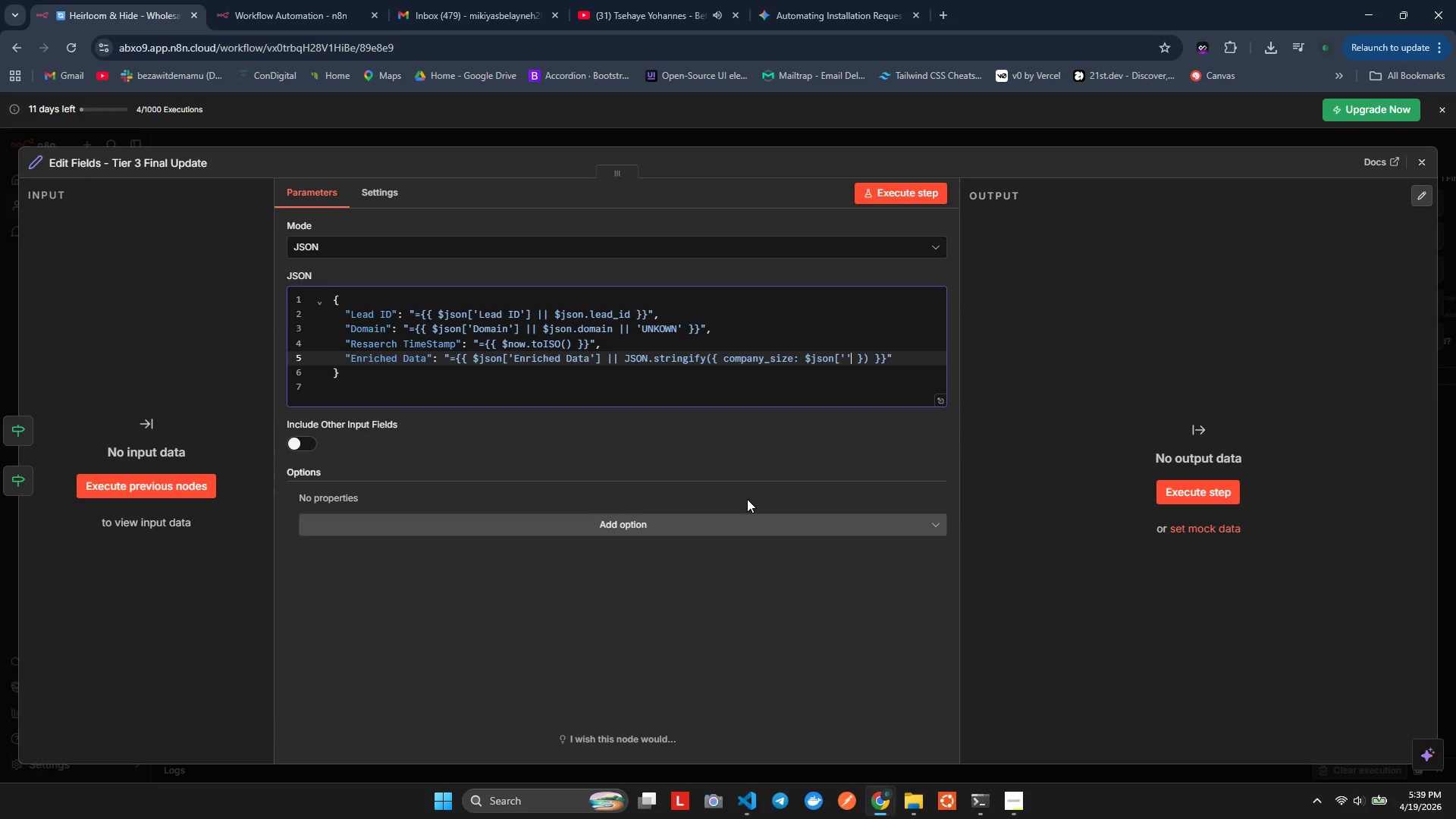 
key(BracketRight)
 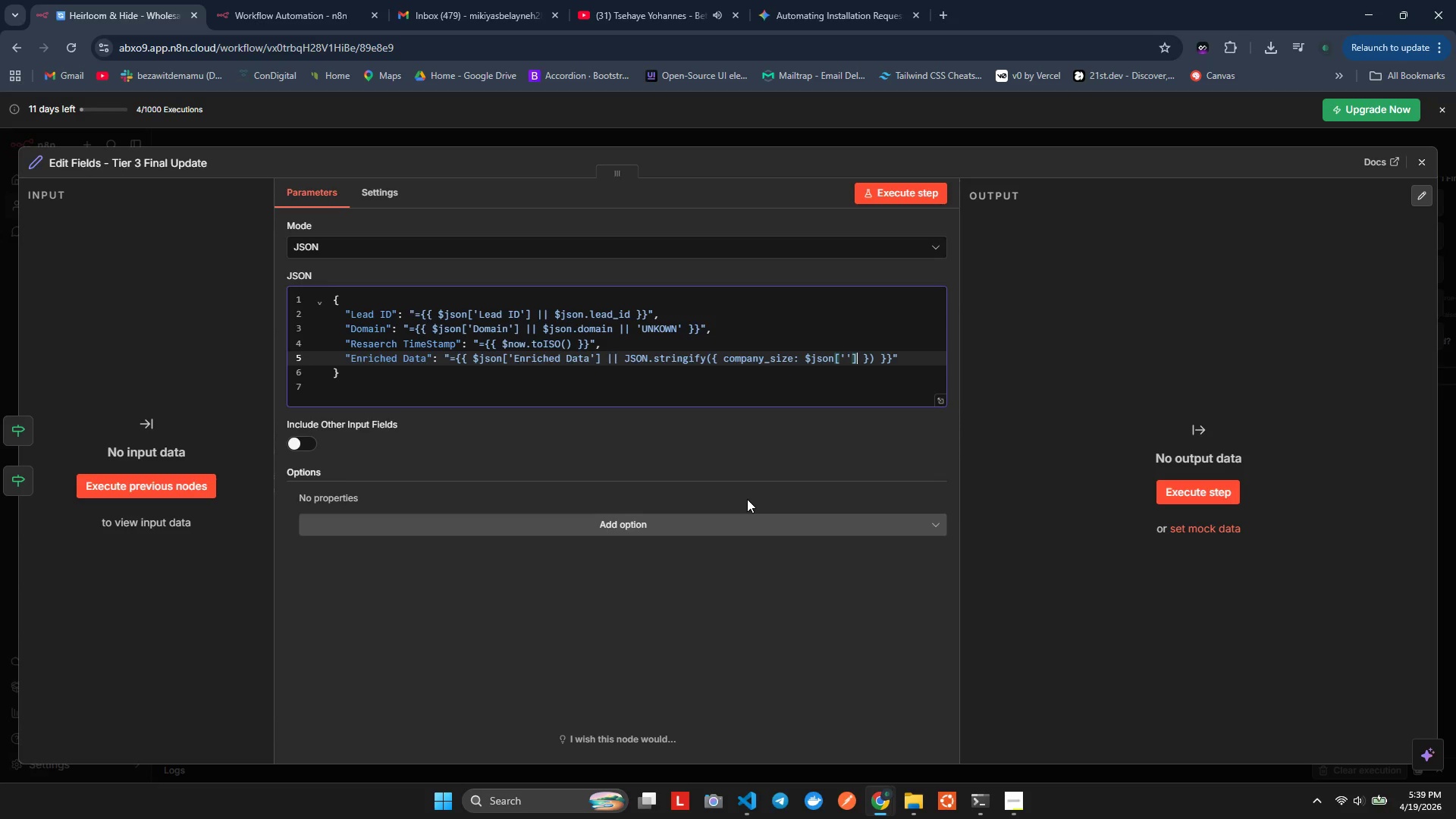 
key(ArrowLeft)
 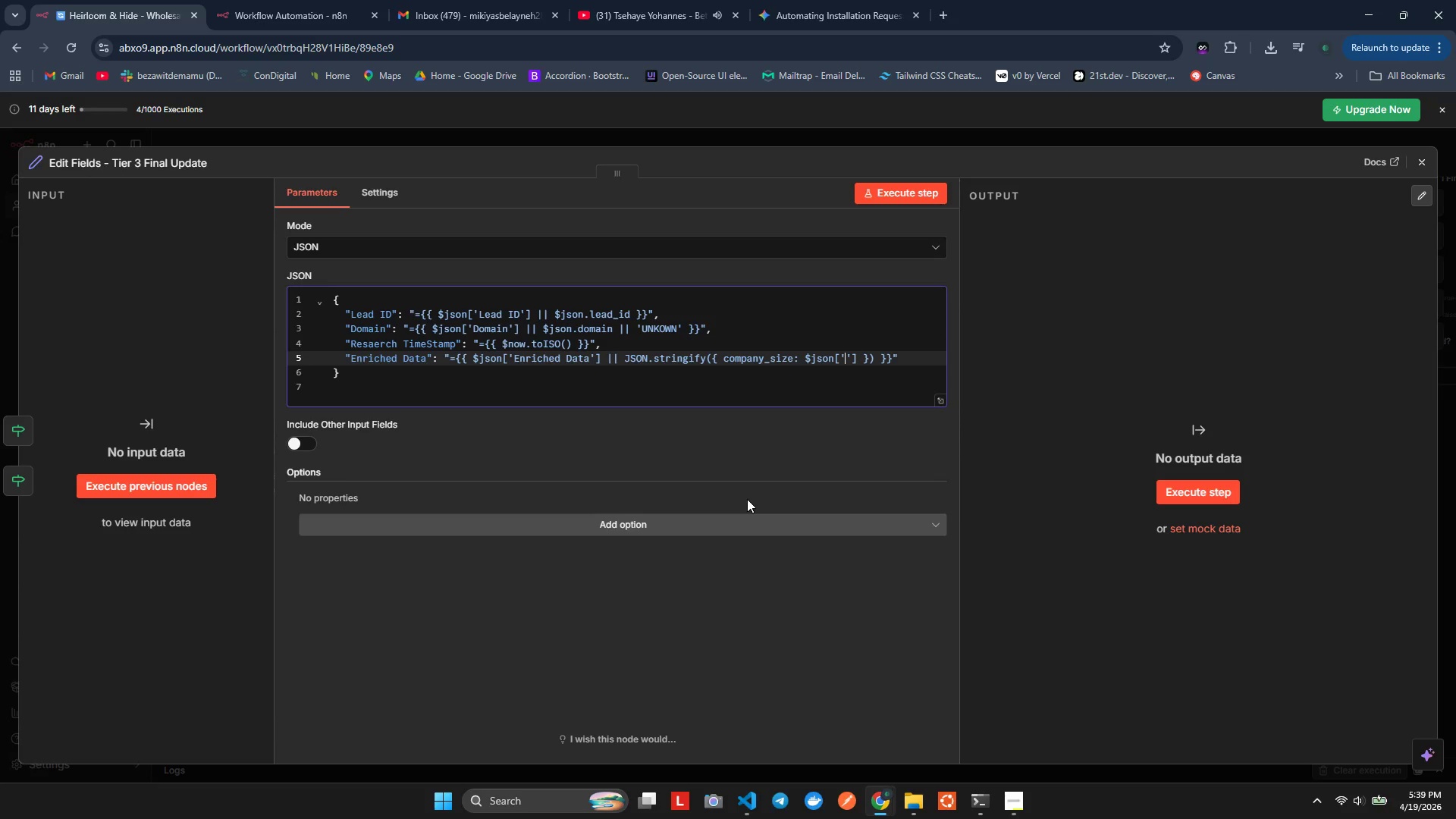 
key(ArrowLeft)
 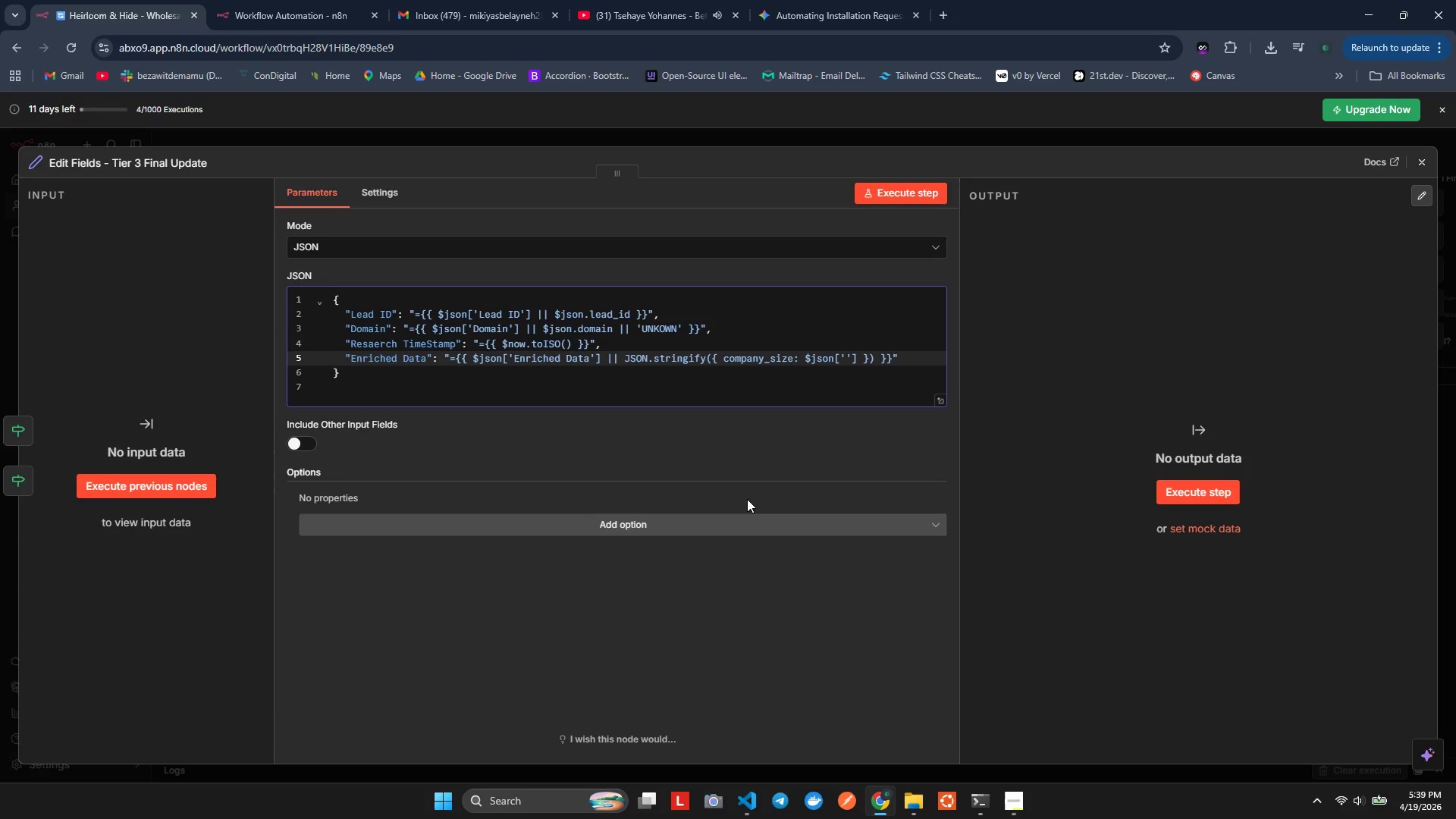 
type(Cmany )
 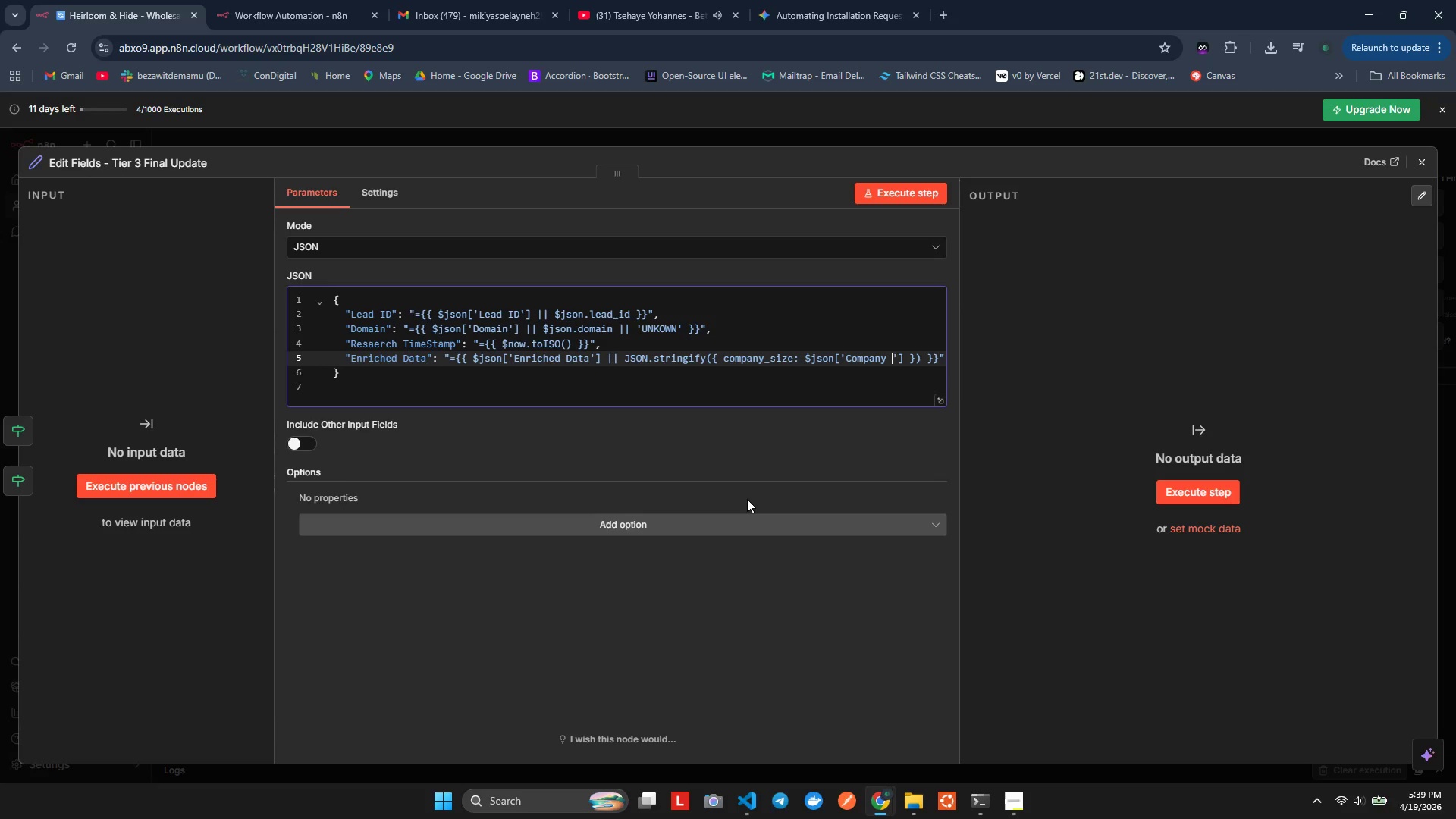 
hold_key(key=O, duration=0.34)
 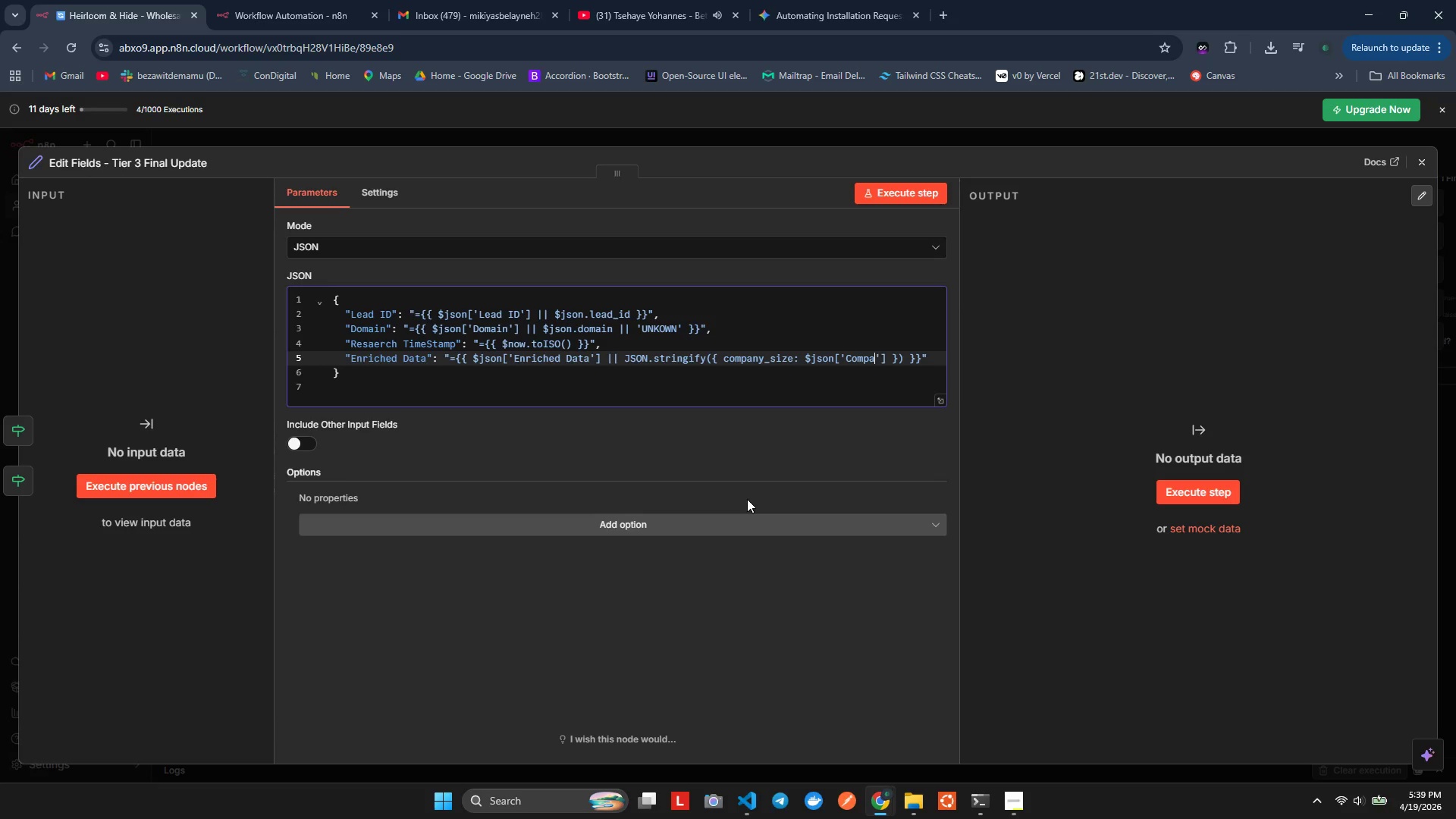 
hold_key(key=P, duration=0.34)
 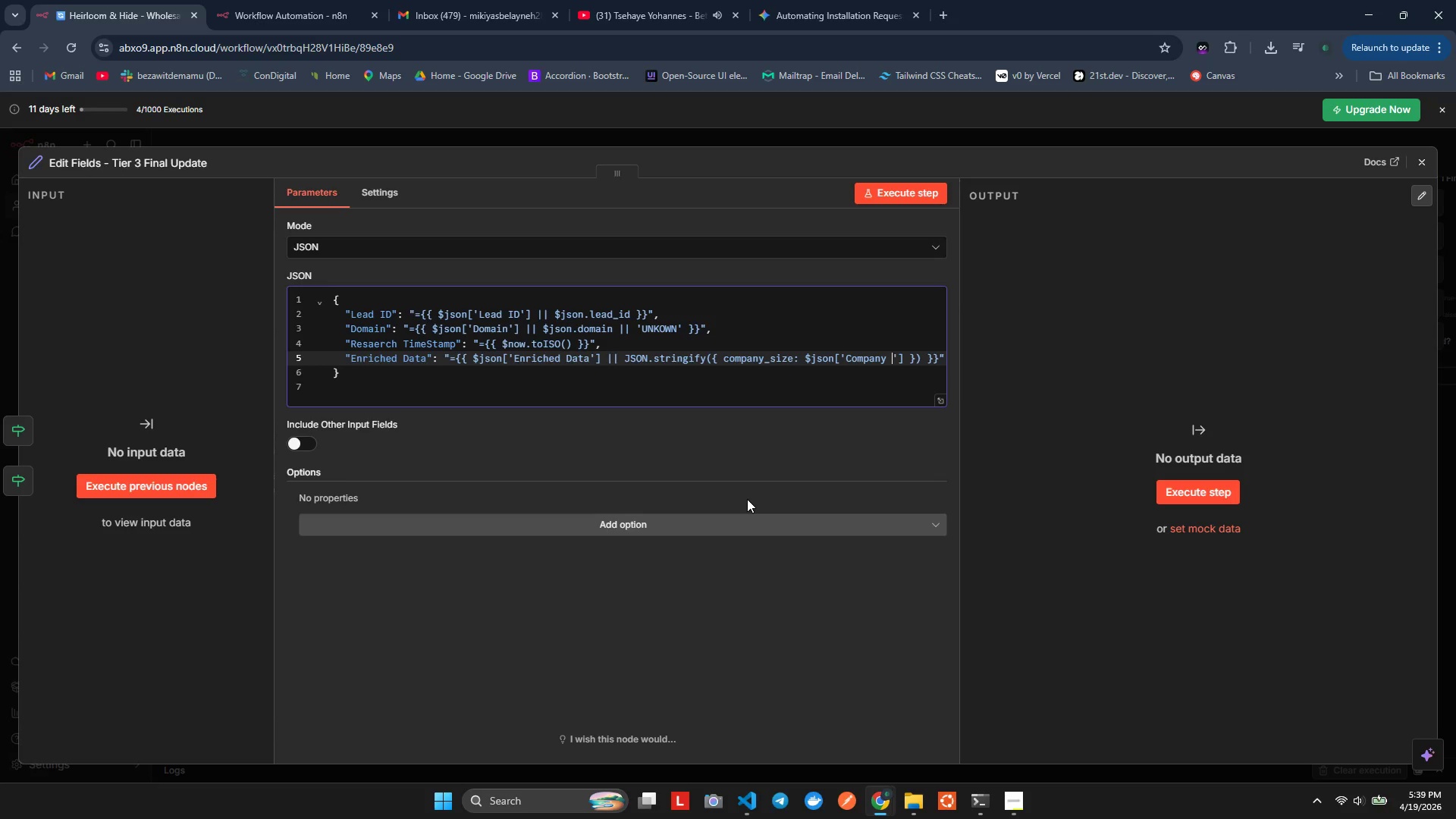 
wait(6.97)
 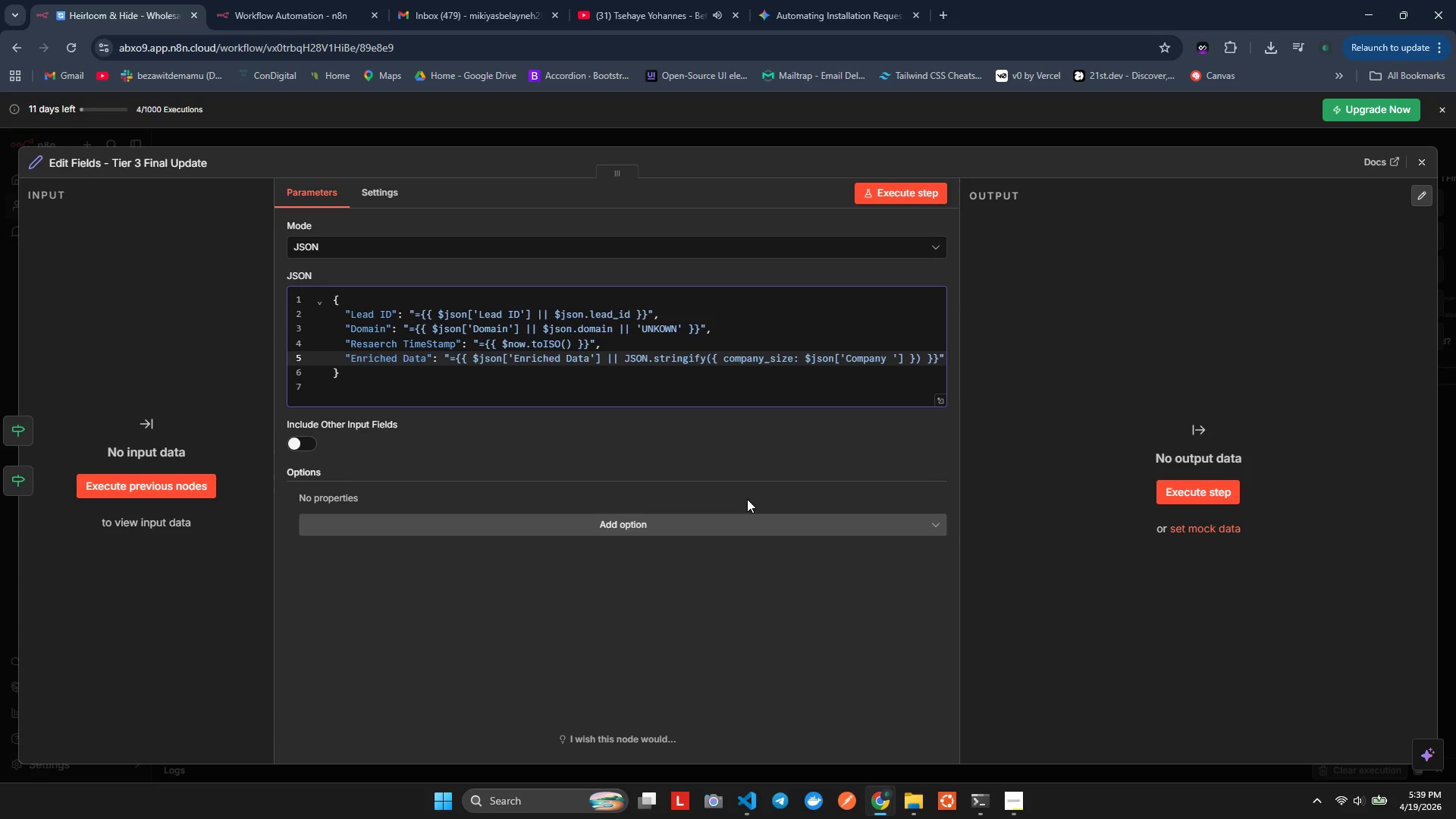 
type(Size)
 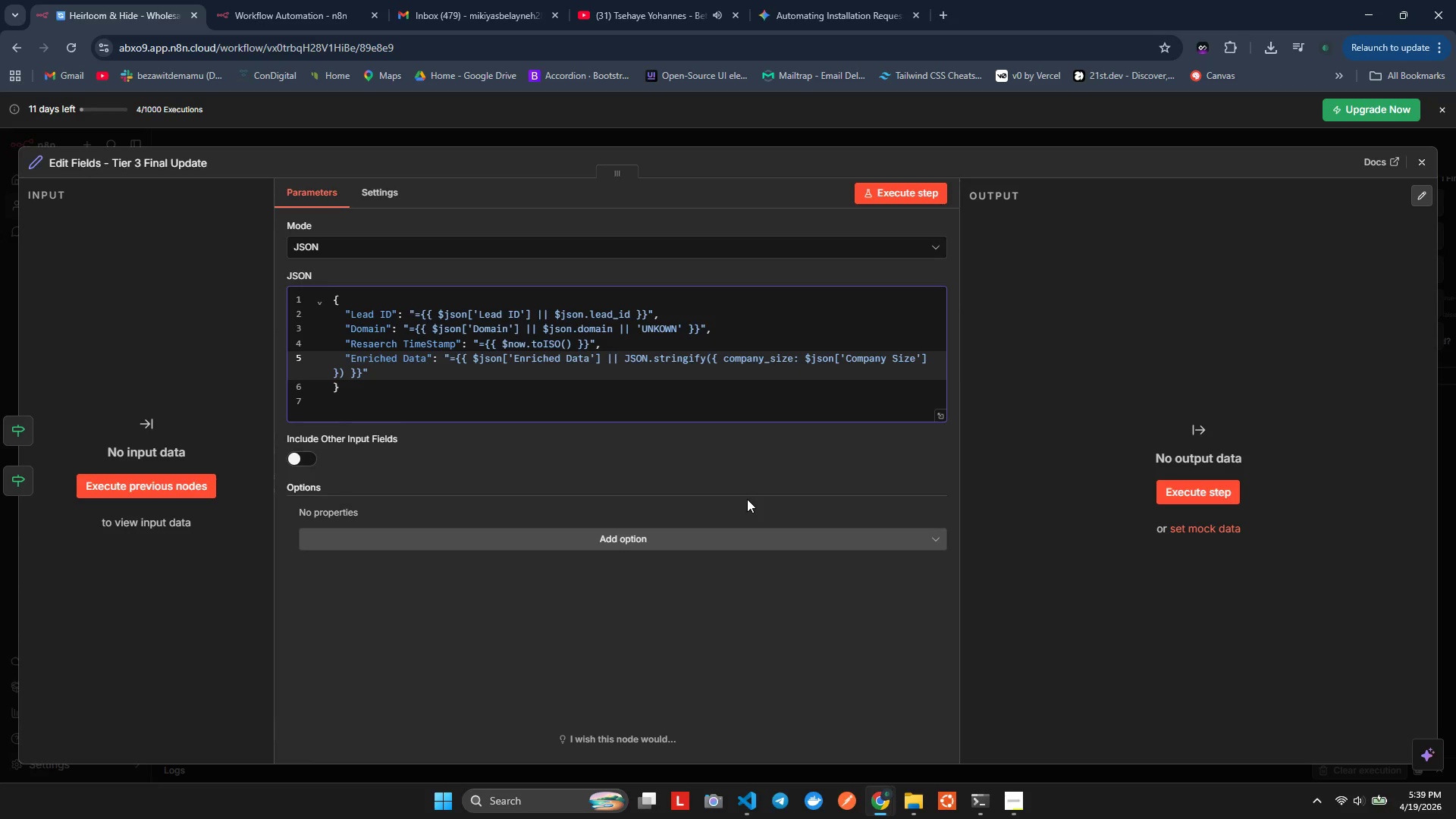 
key(ArrowRight)
 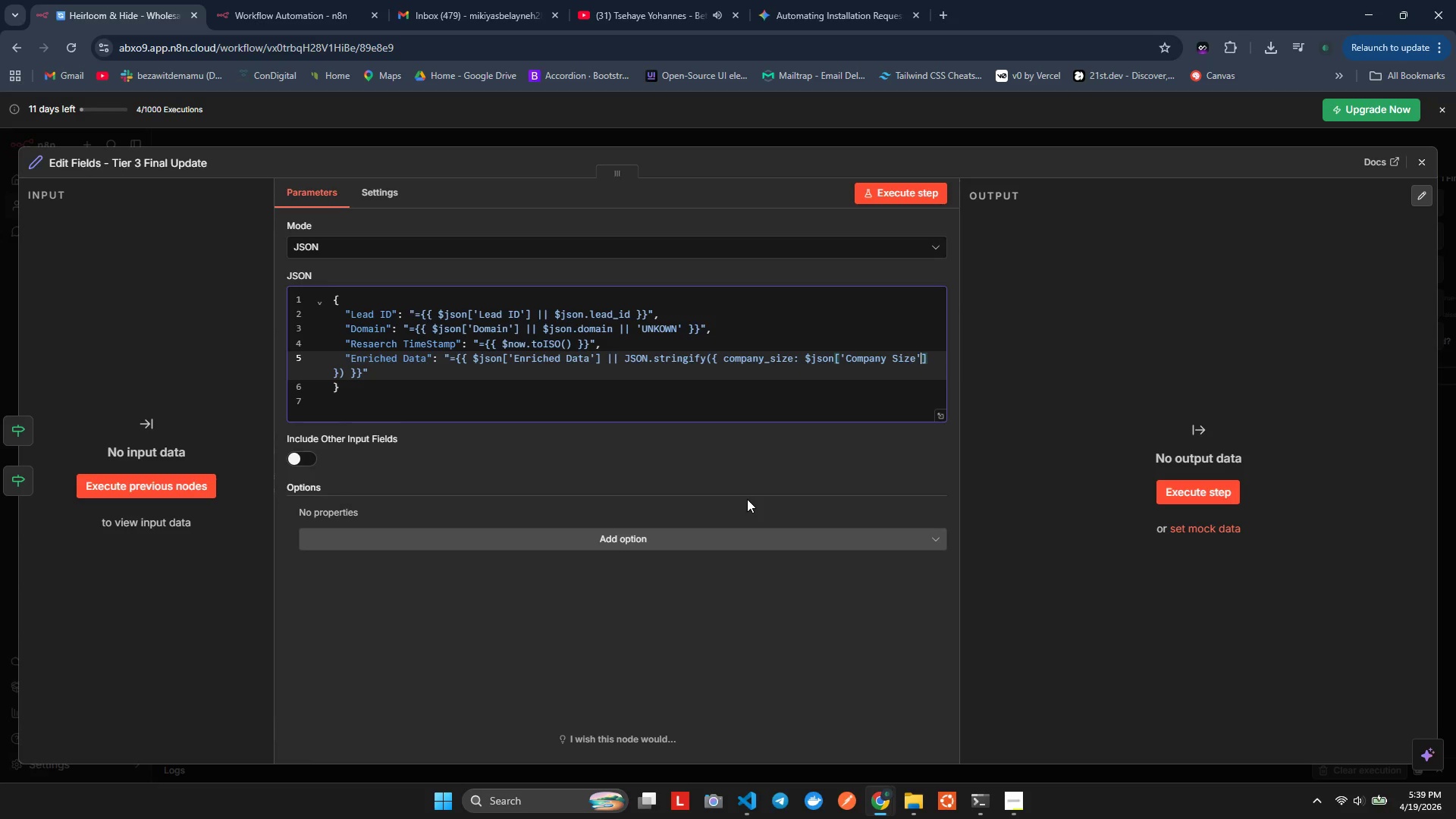 
key(ArrowRight)
 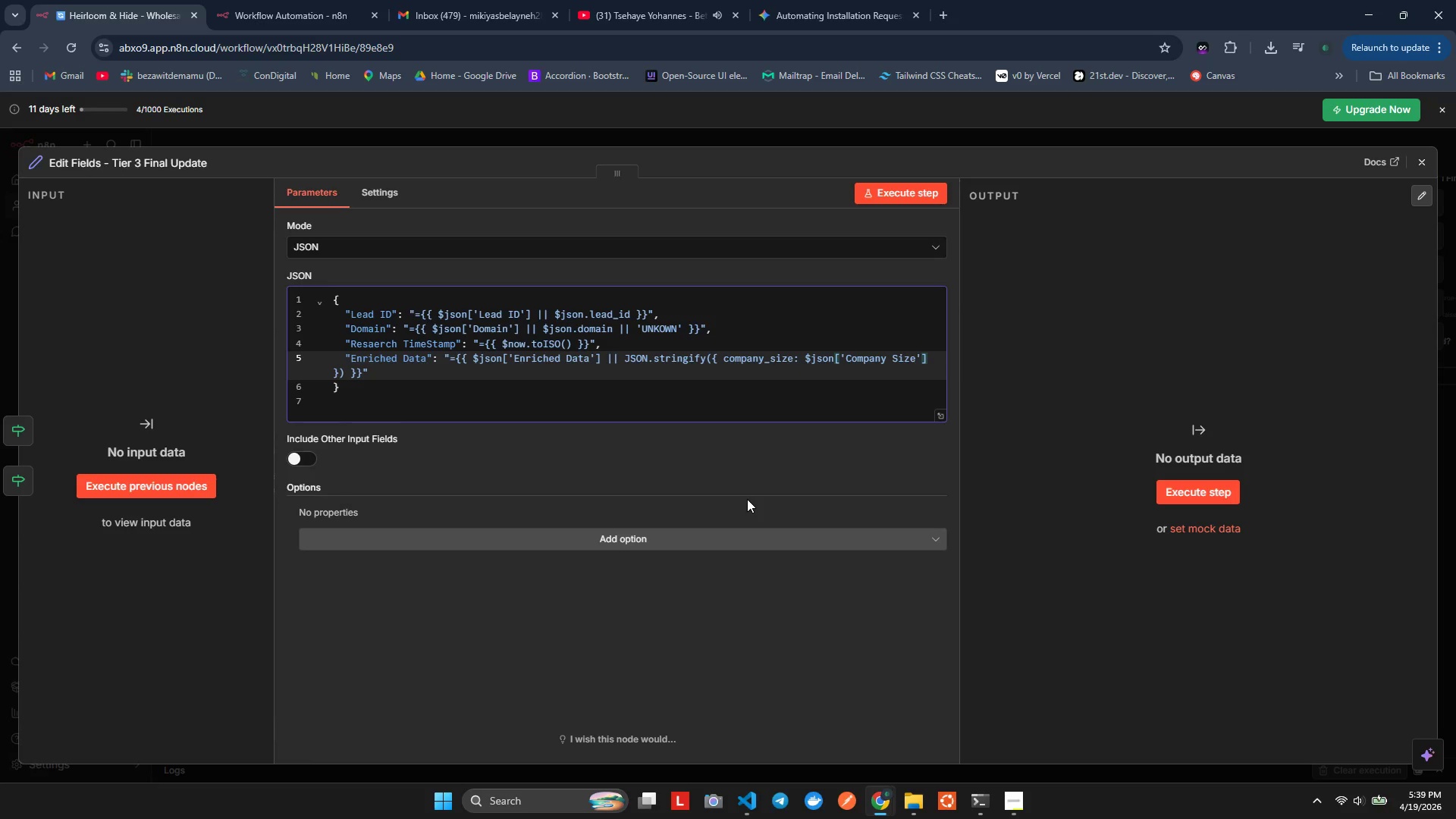 
key(Space)
 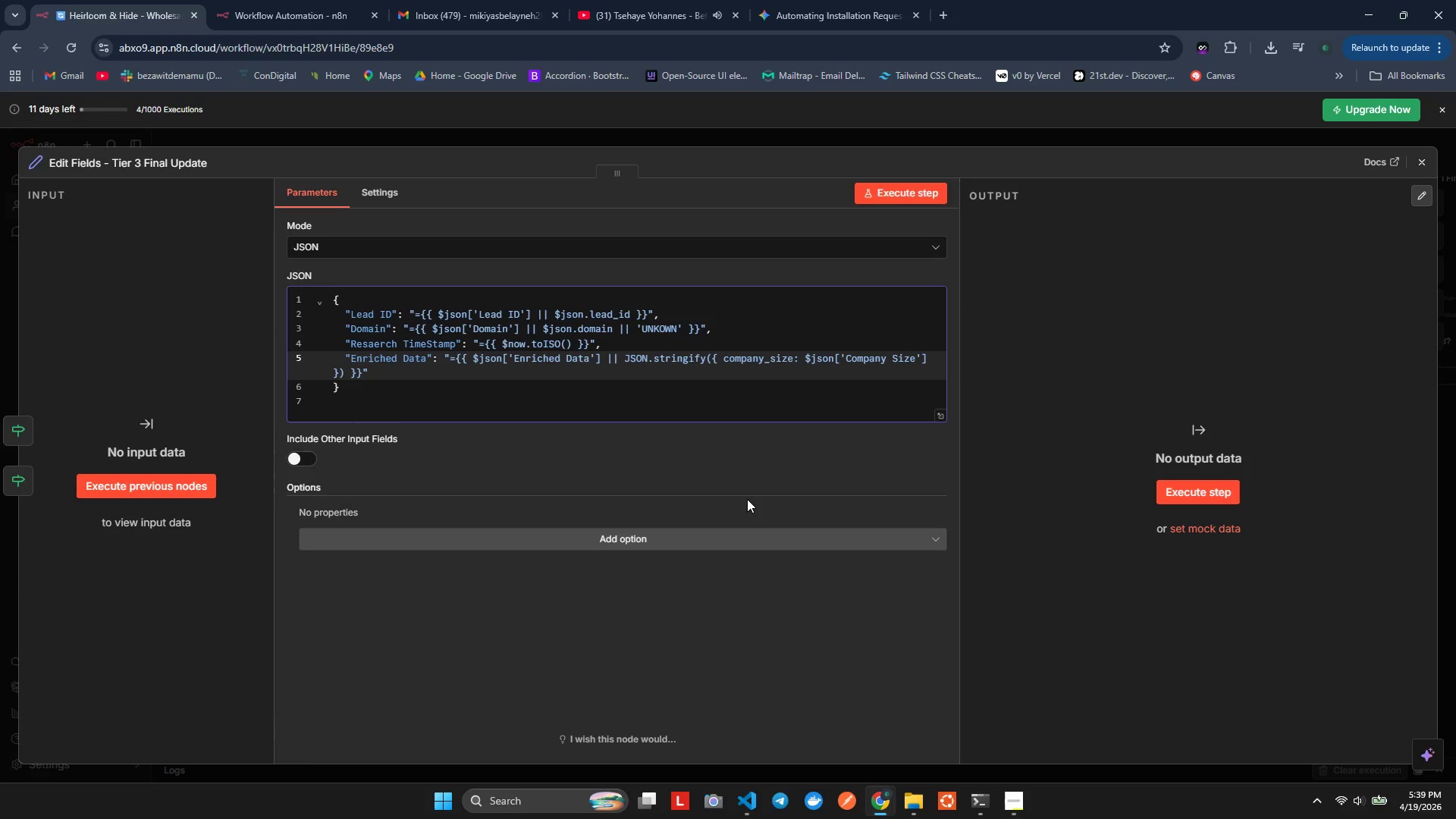 
key(Shift+Backslash)
 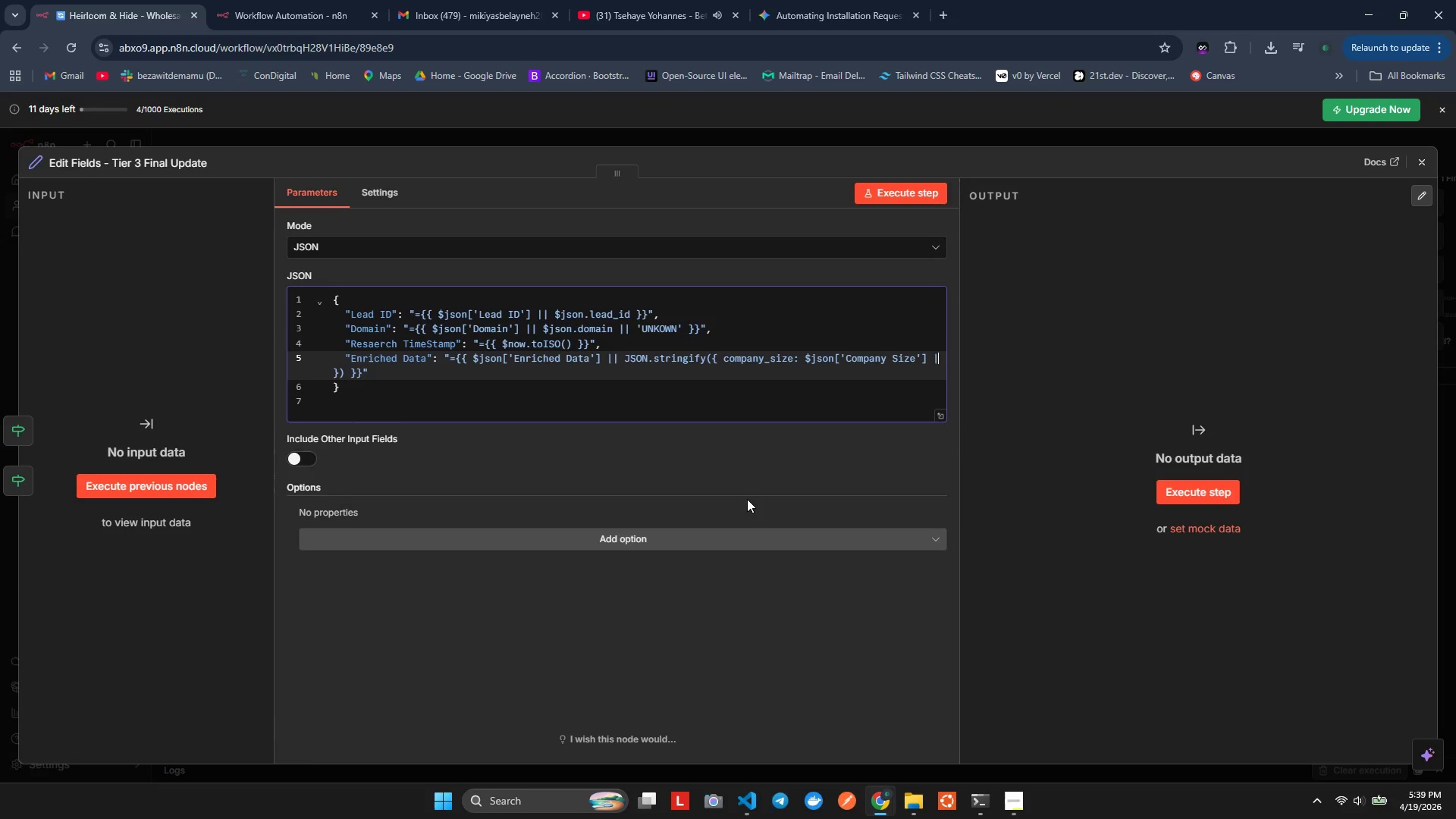 
key(Shift+Backslash)
 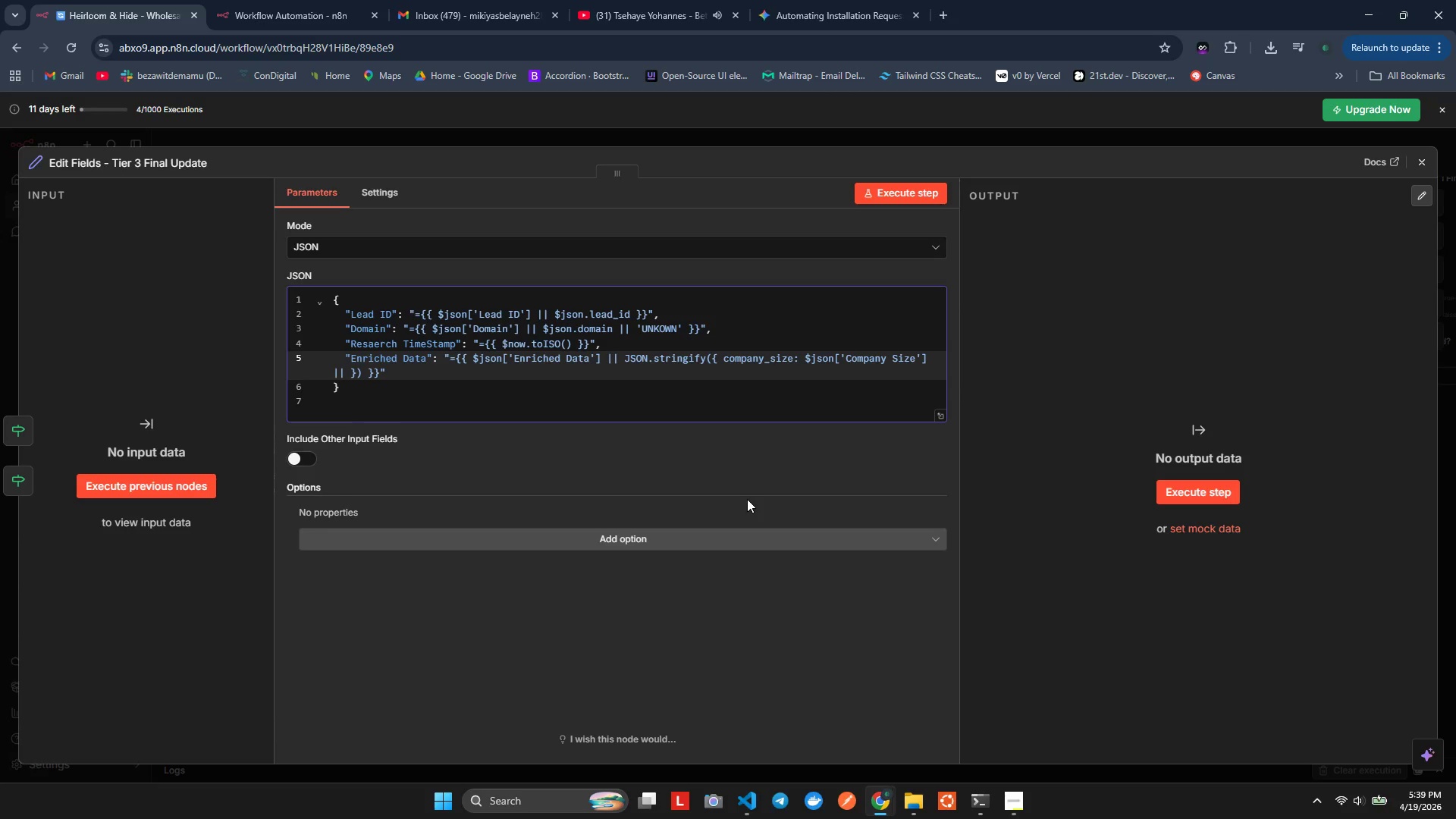 
key(Space)
 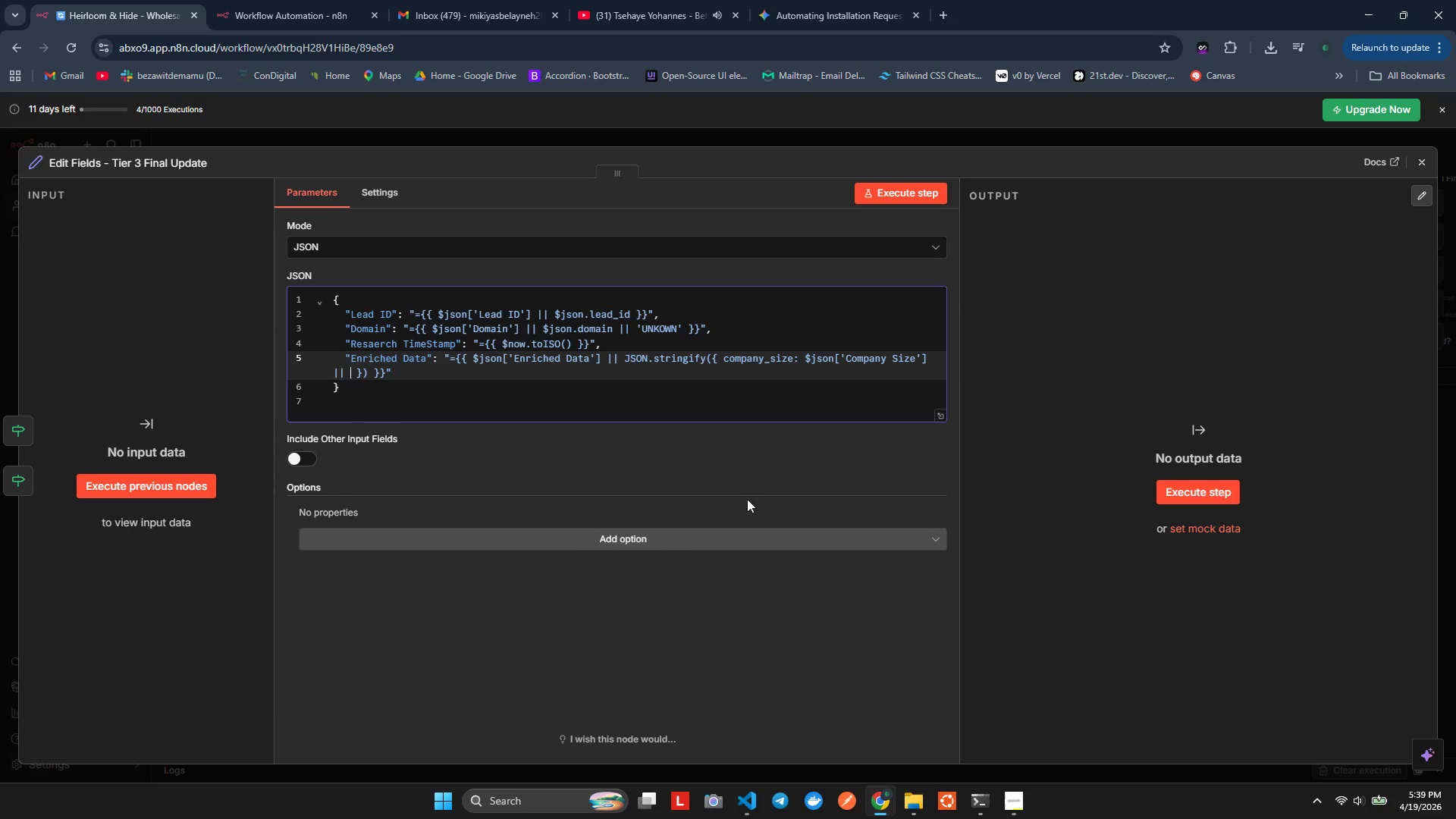 
key(Shift+4)
 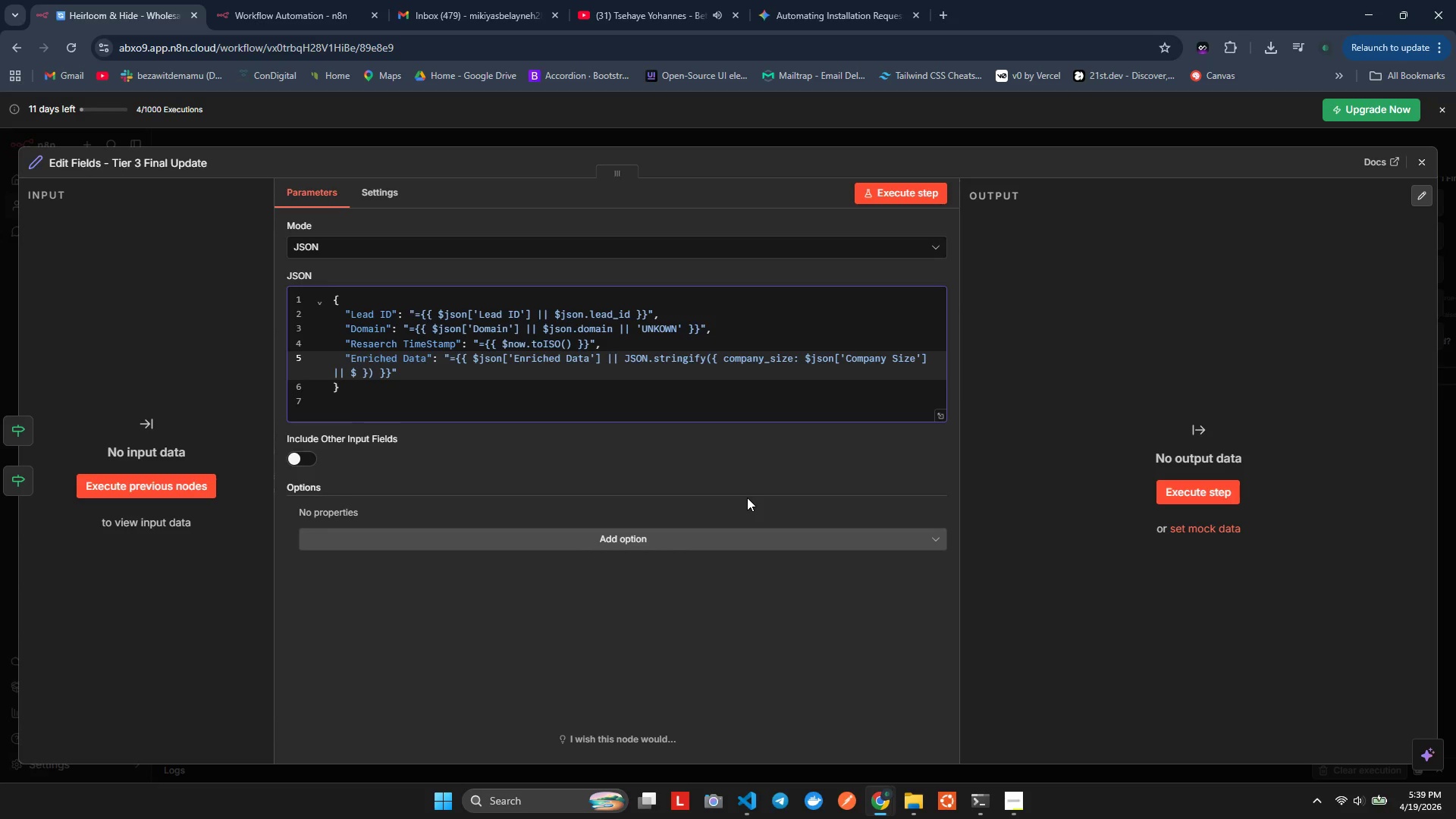 
hold_key(key=J, duration=0.36)
 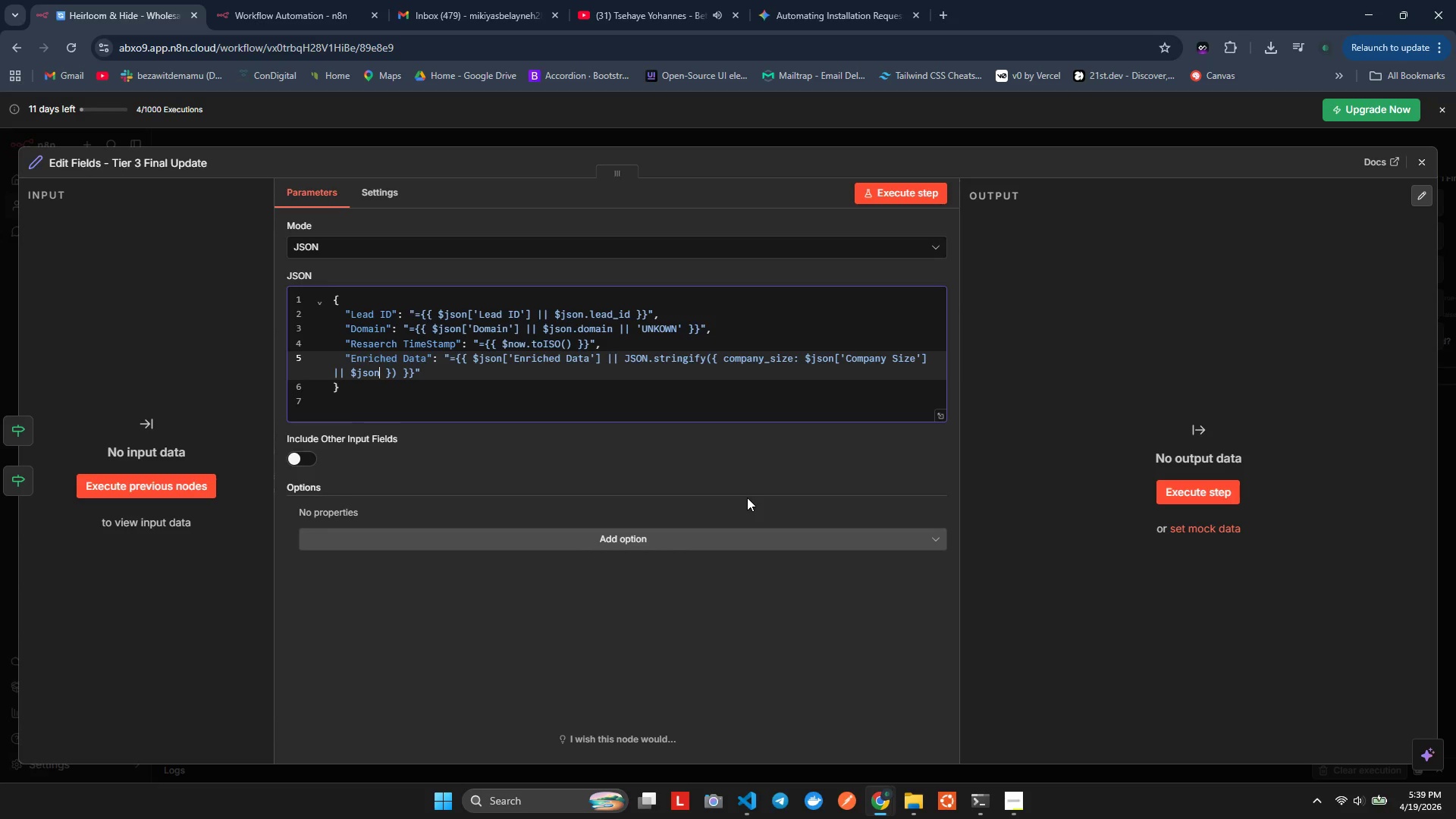 
type(son.cmany_sir)
key(Backspace)
type(e)
 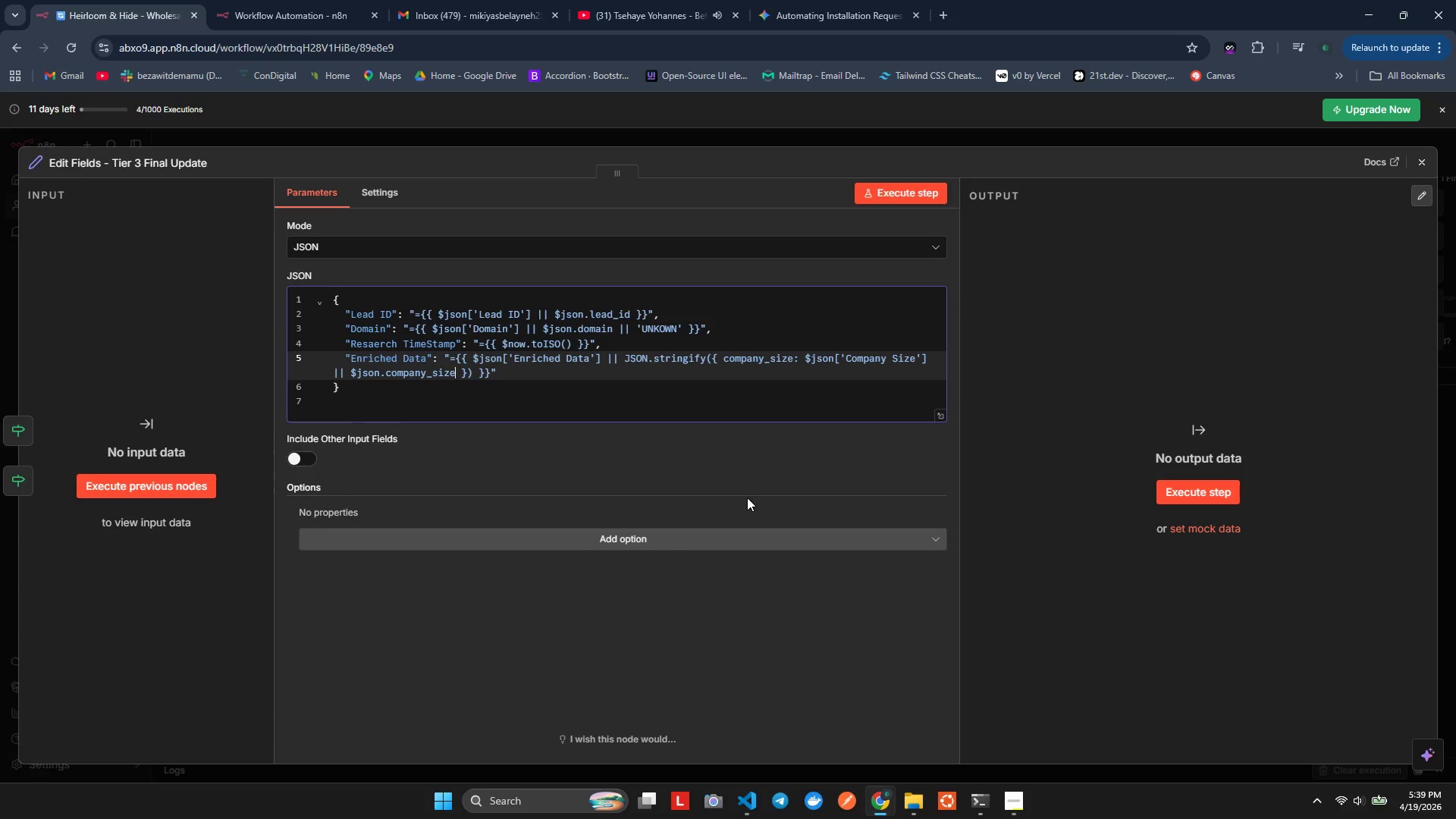 
hold_key(key=P, duration=0.31)
 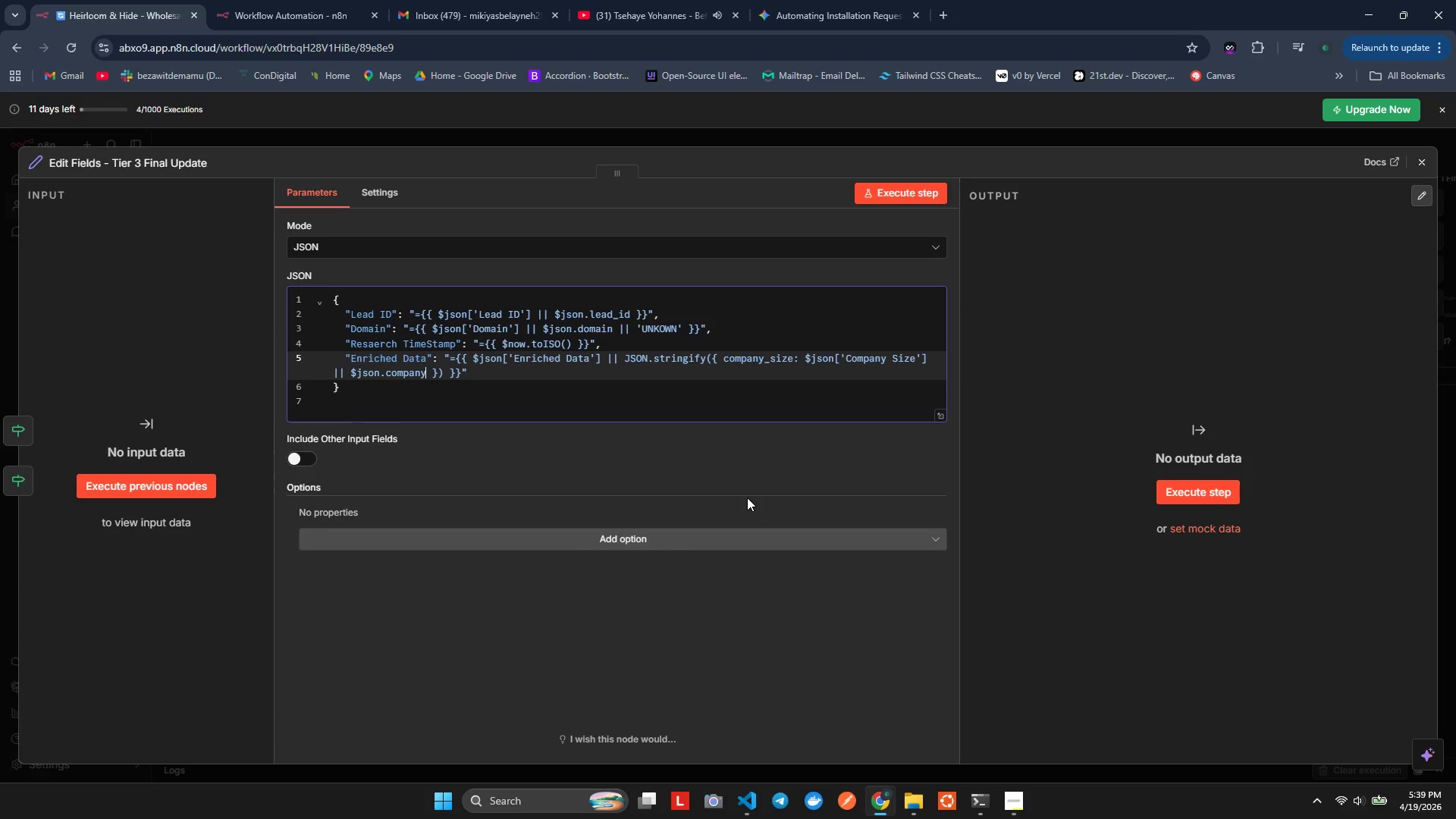 
hold_key(key=Z, duration=0.38)
 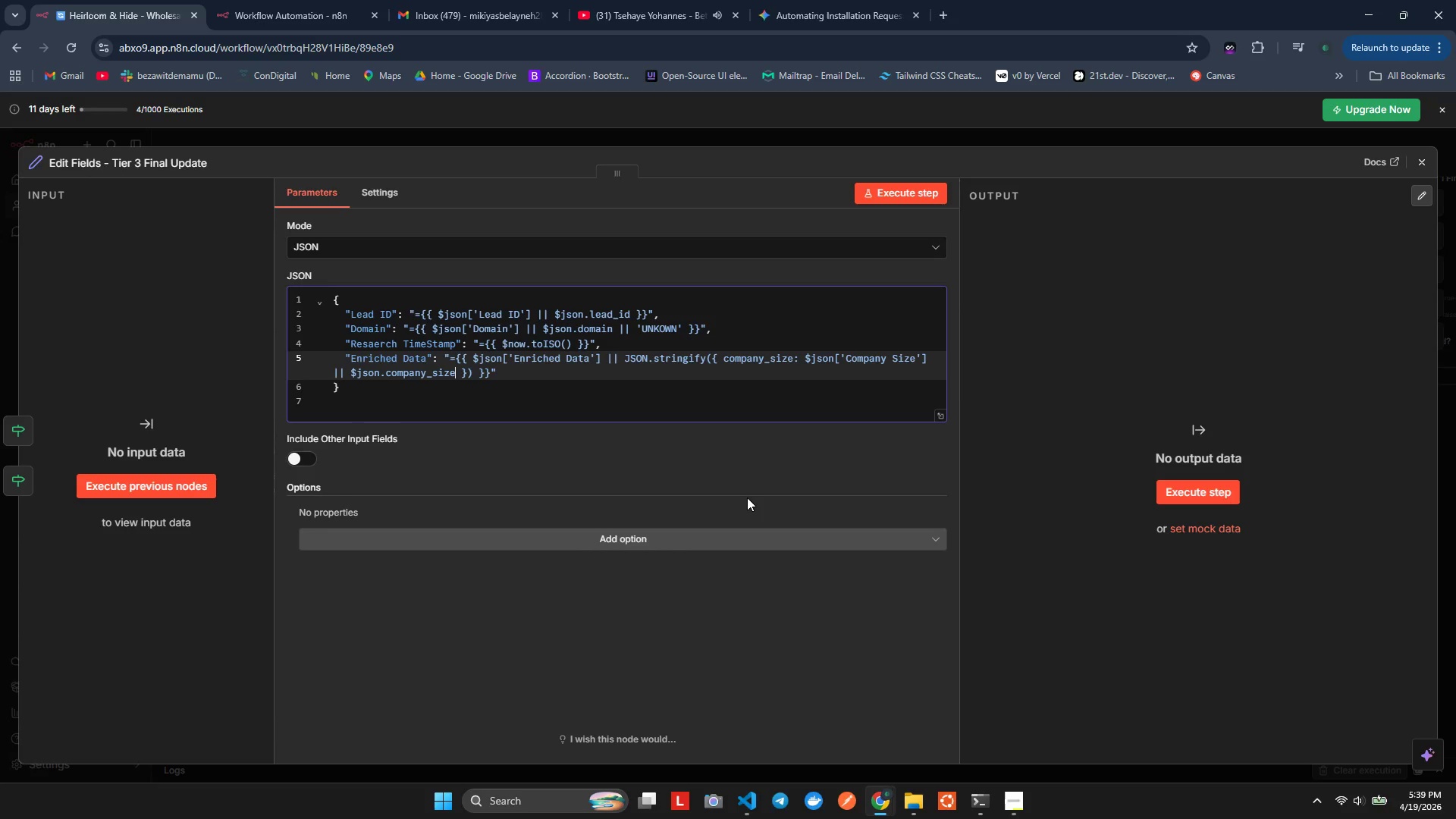 
key(Space)
 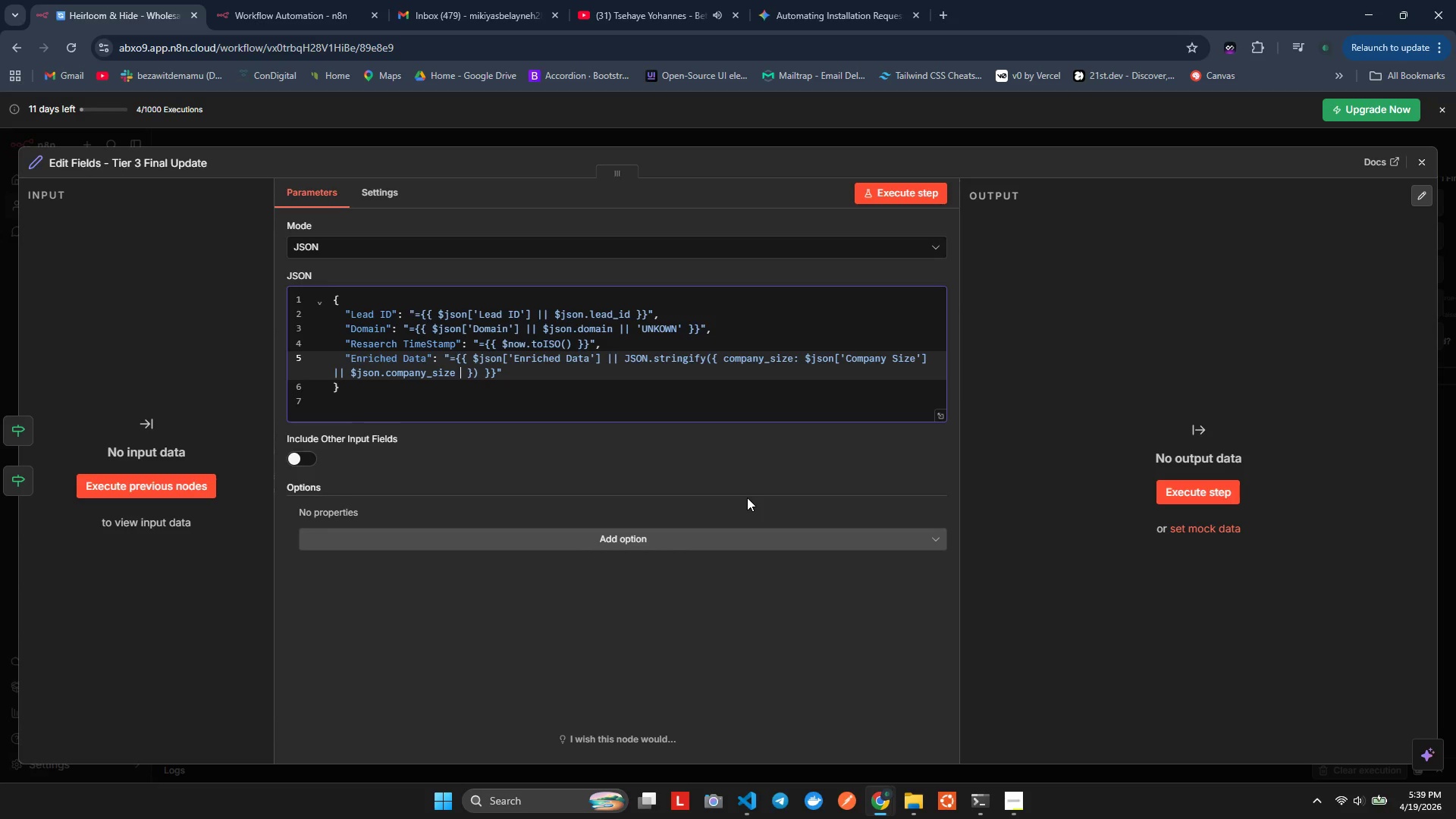 
key(Shift+Backslash)
 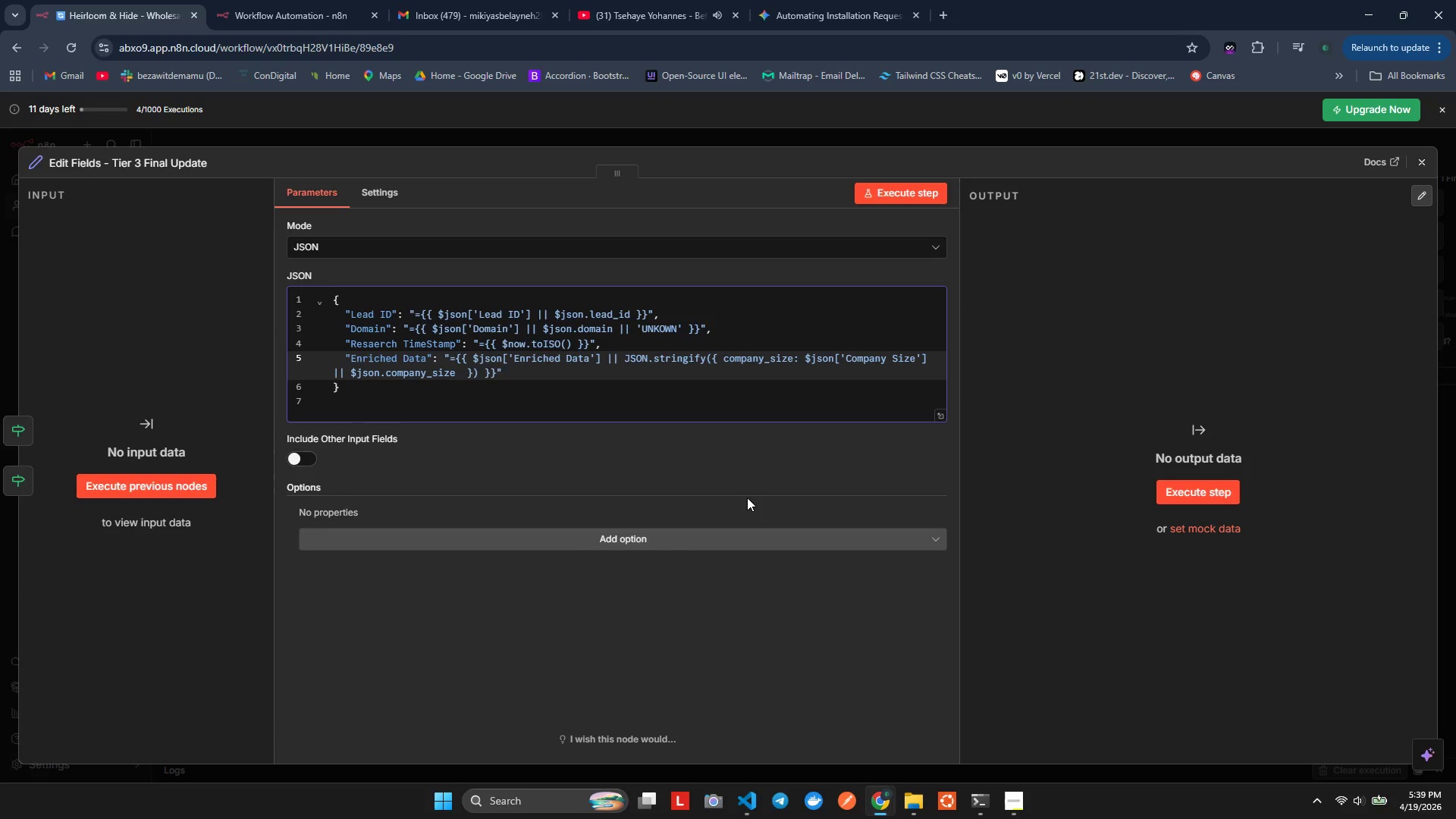 
key(Shift+Backslash)
 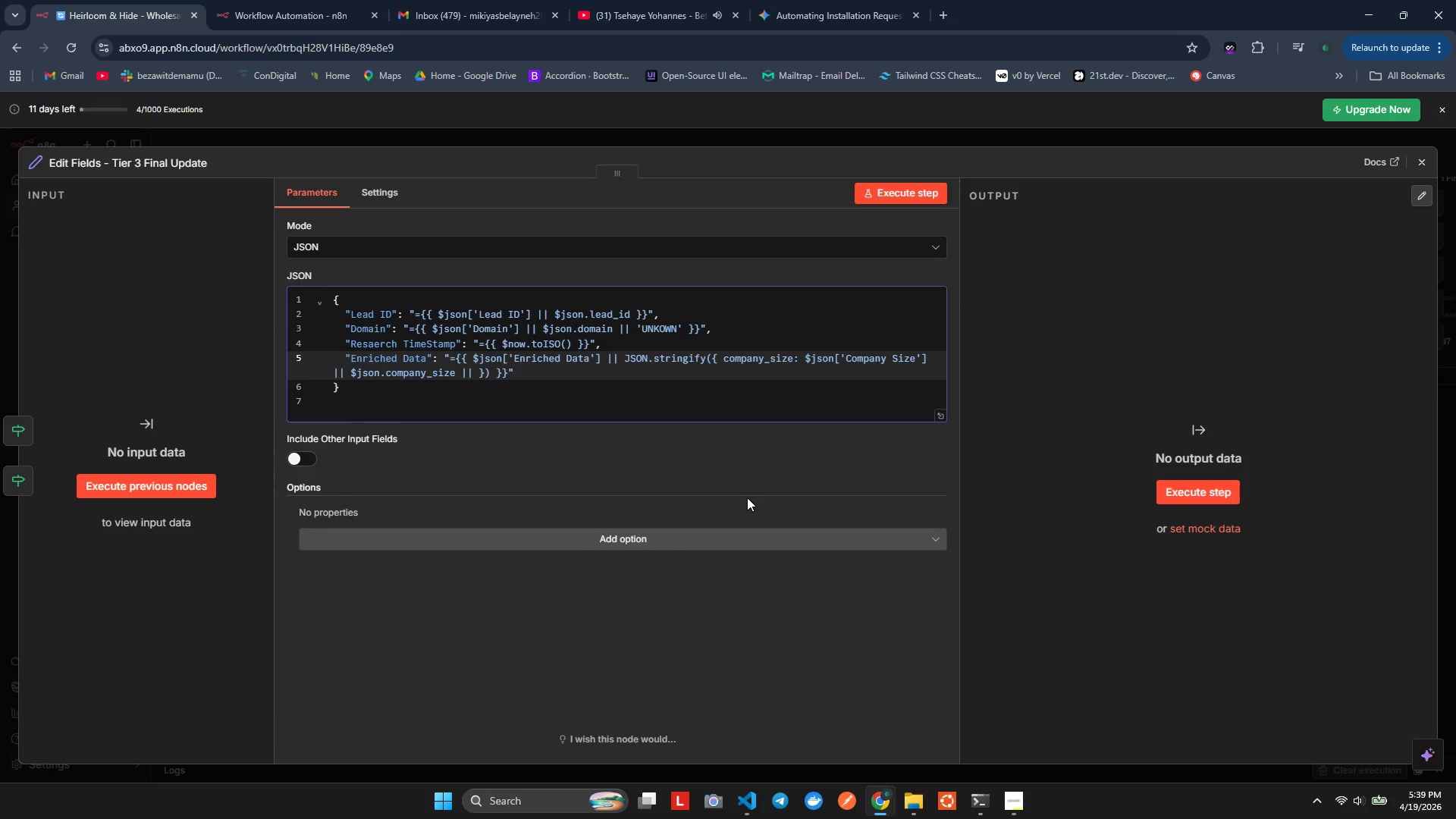 
key(Space)
 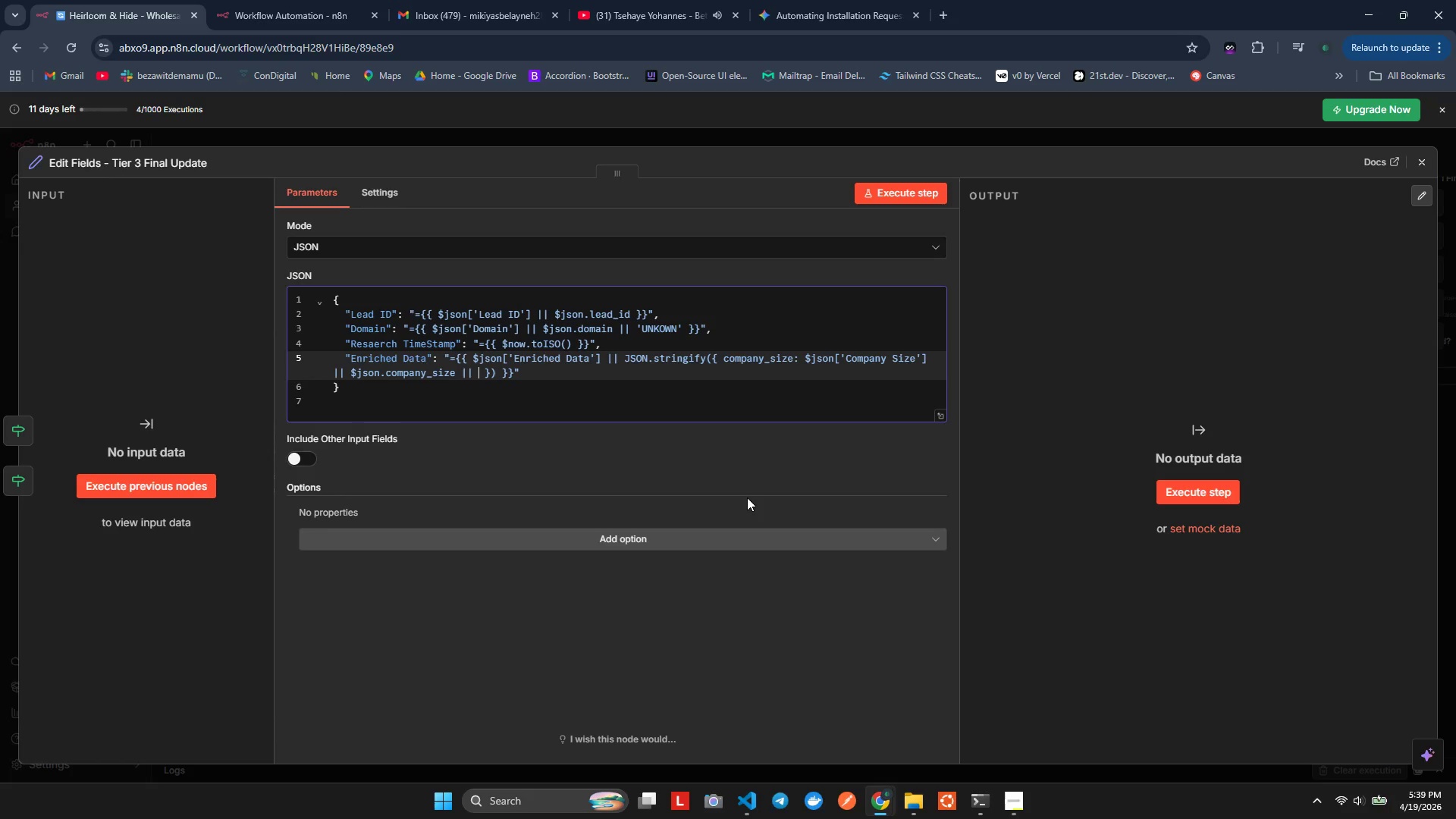 
key(Semicolon)
 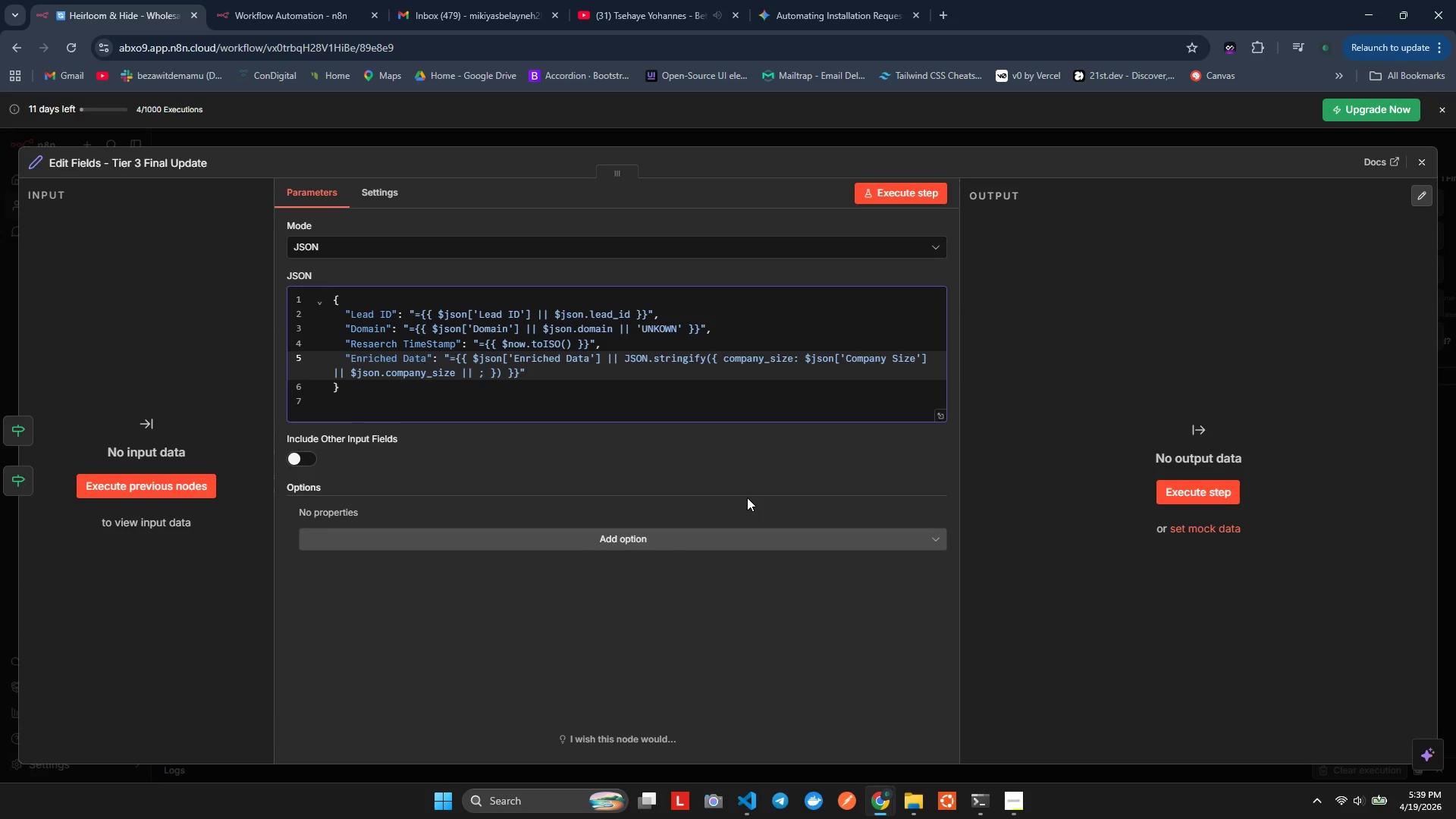 
key(Semicolon)
 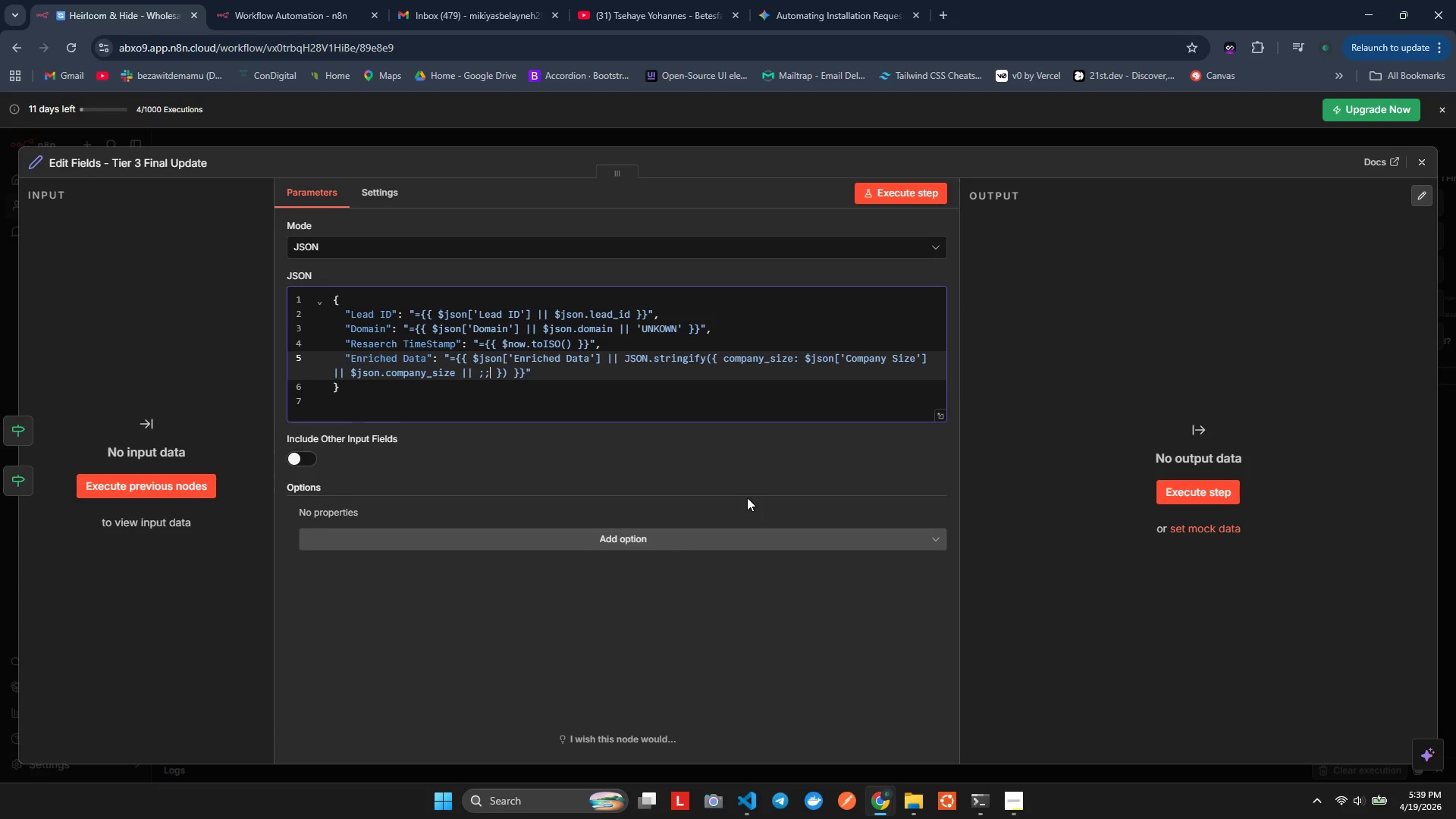 
key(Backspace)
 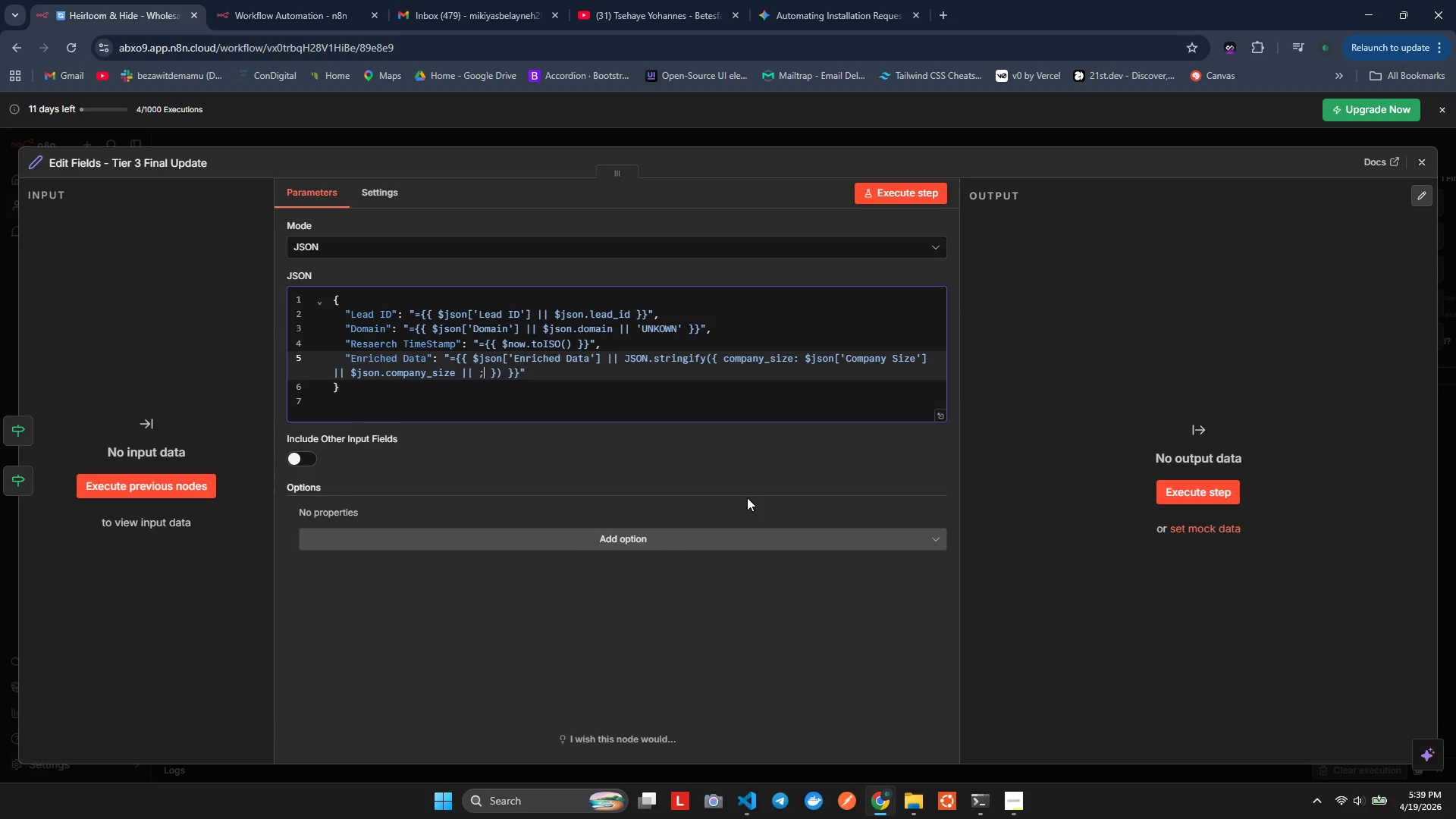 
key(Backspace)
 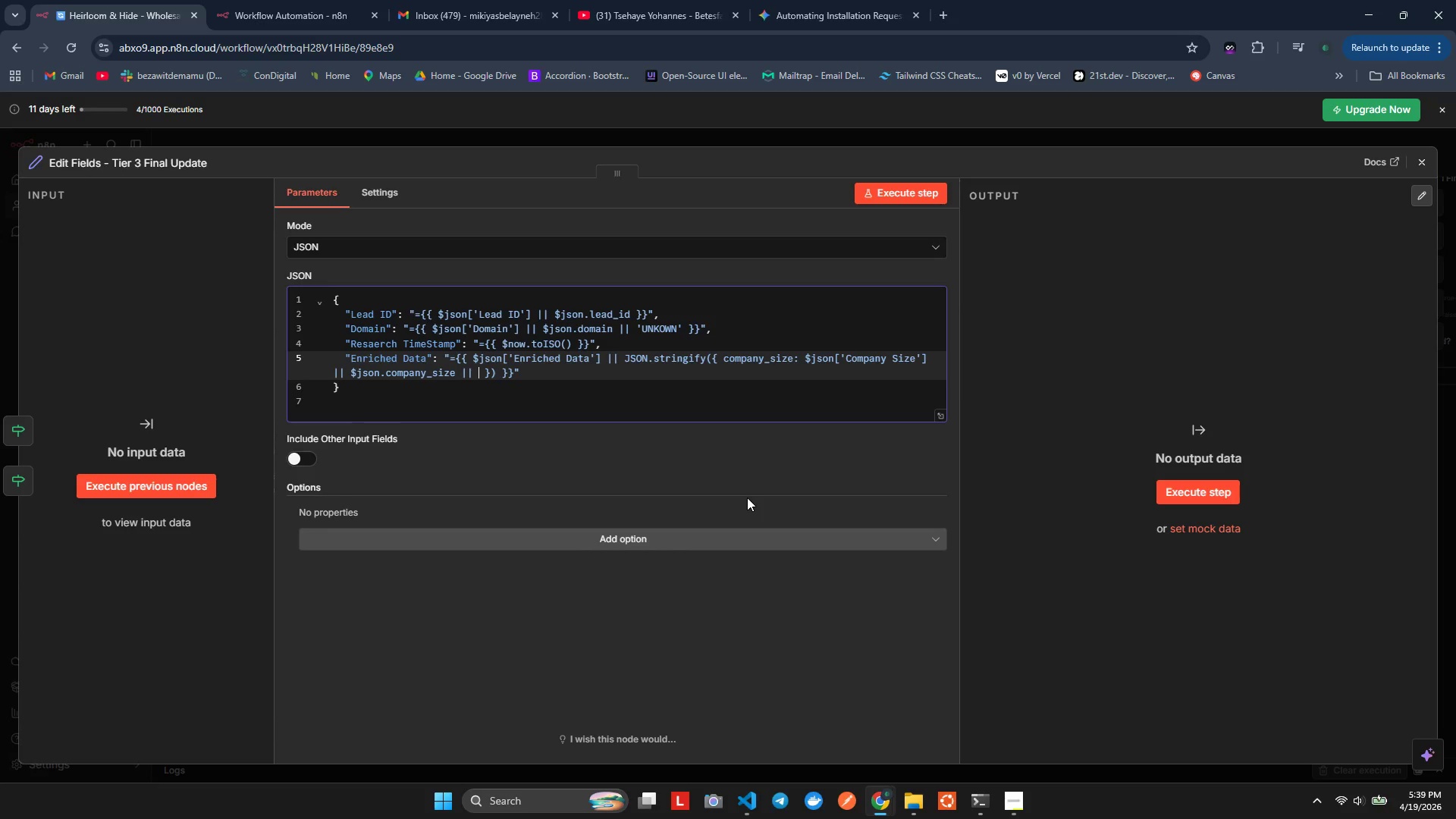 
key(Quote)
 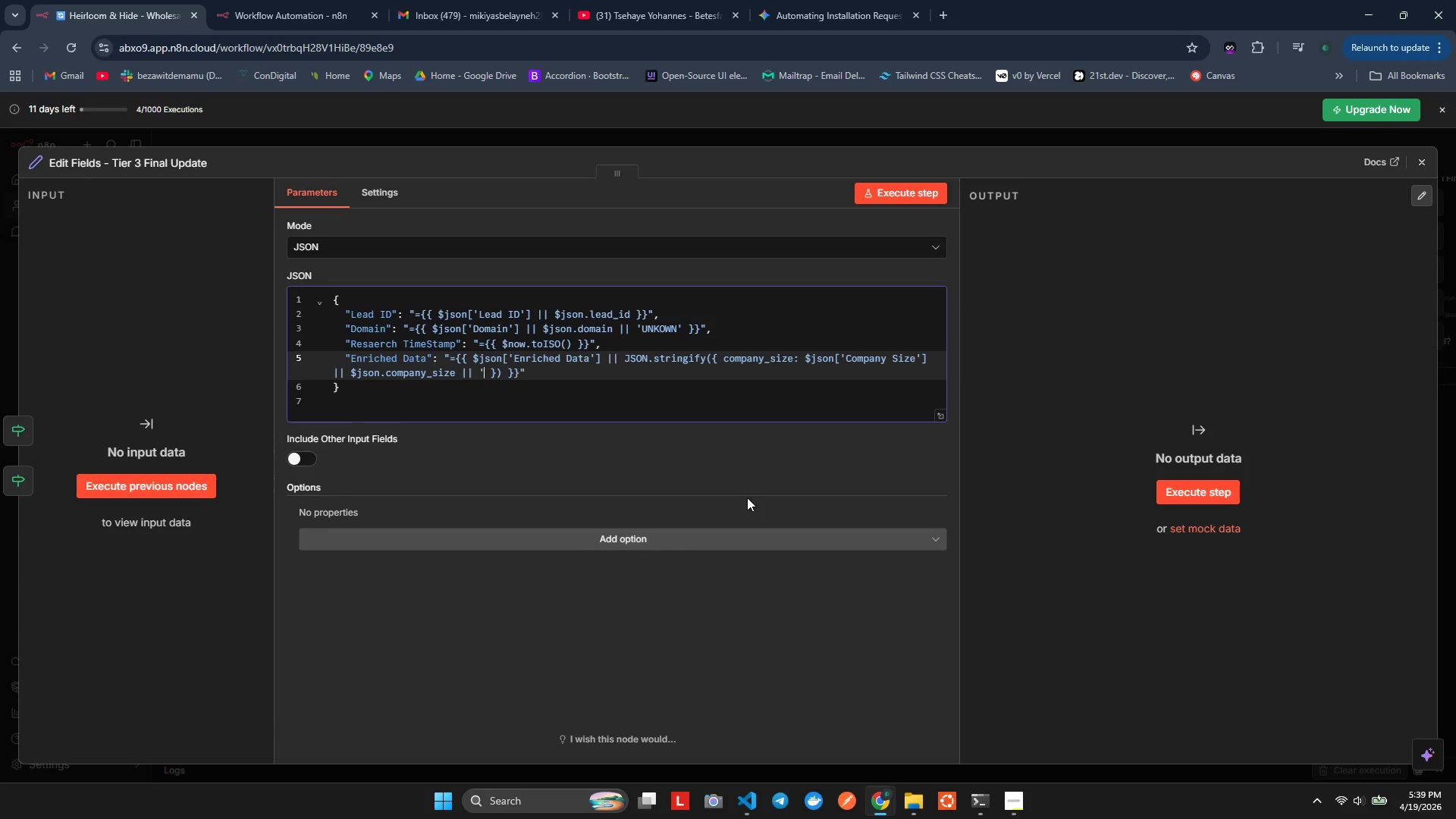 
key(Quote)
 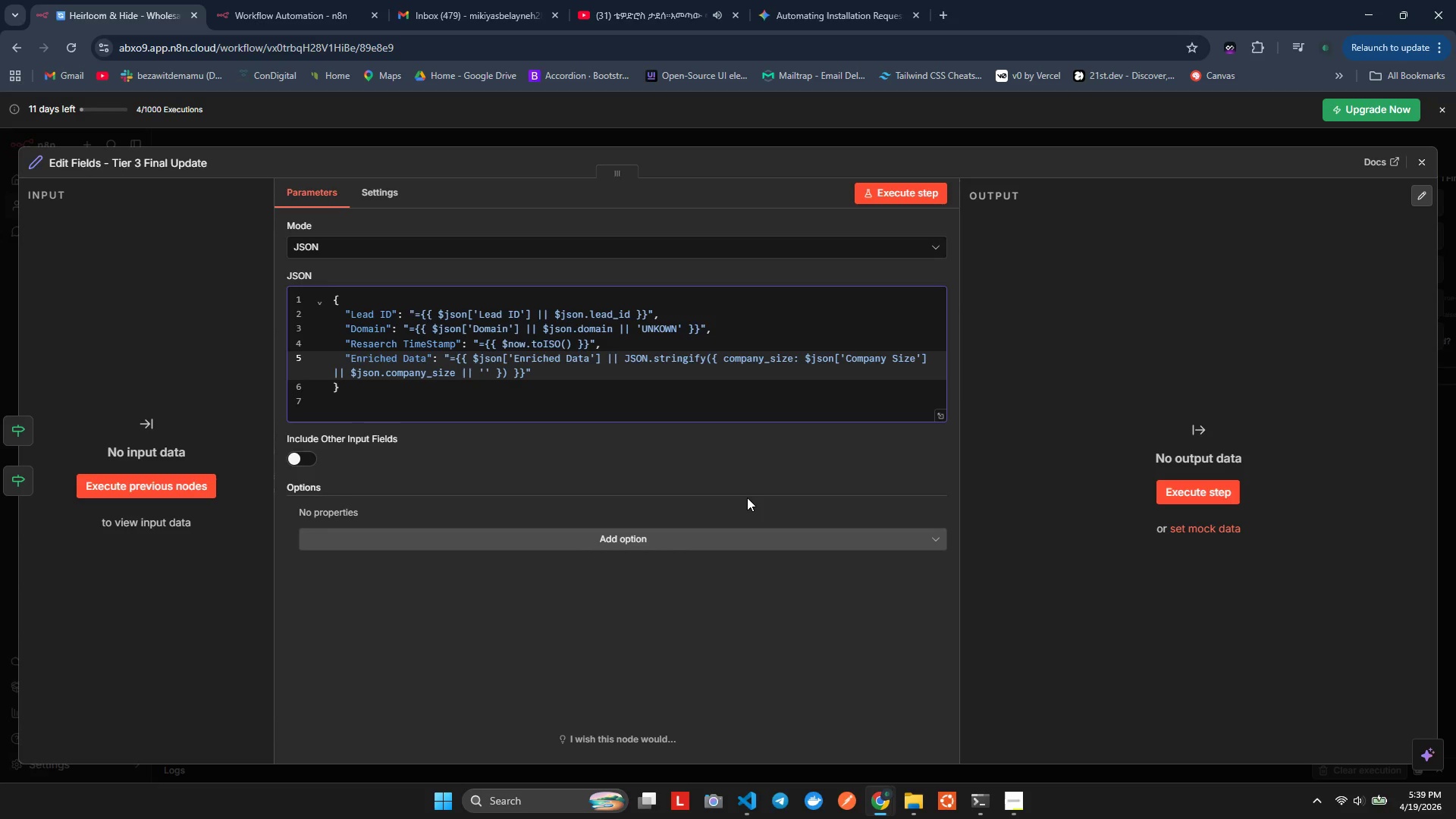 
key(ArrowLeft)
 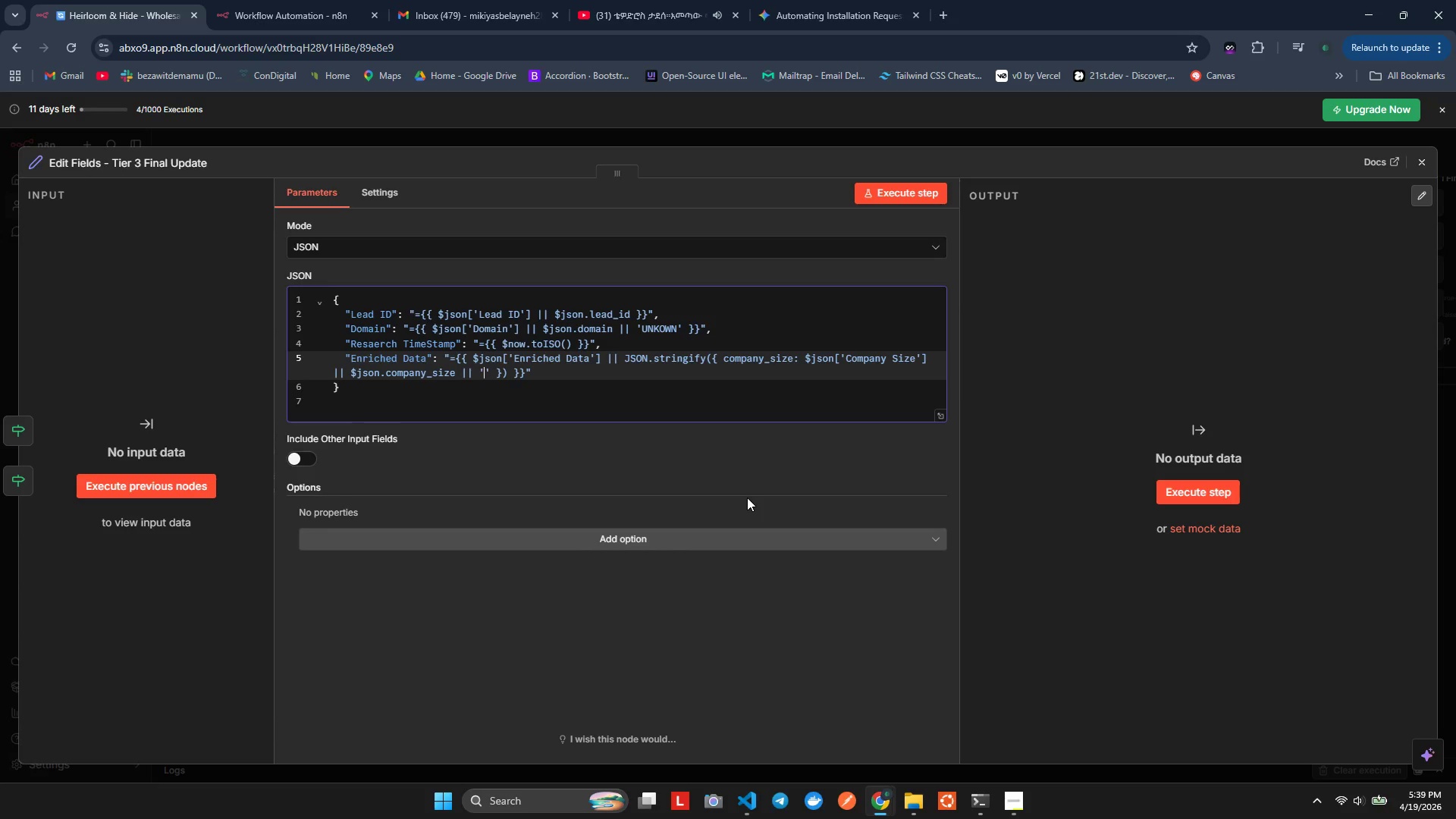 
type(Unknwn)
 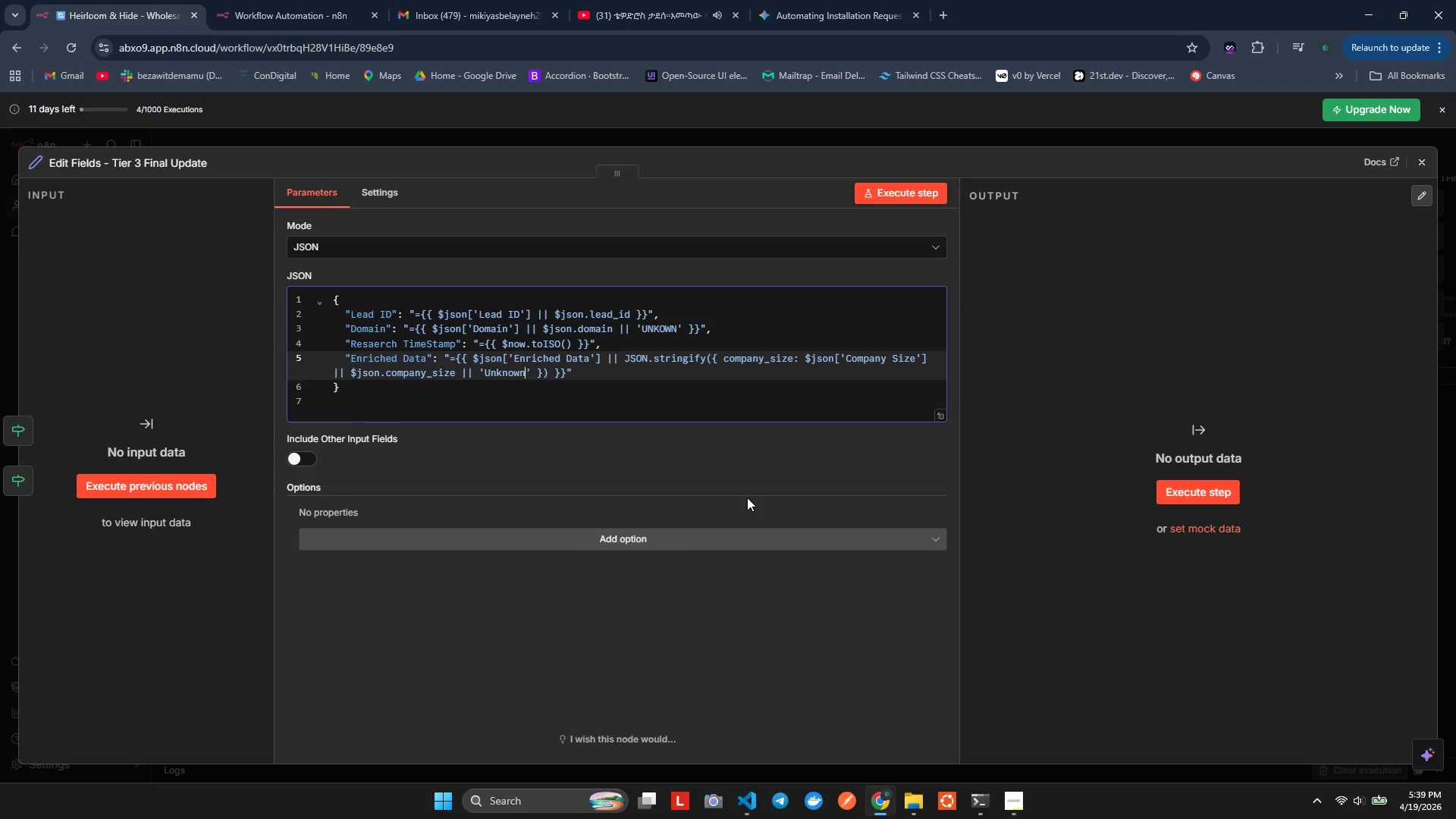 
hold_key(key=O, duration=0.34)
 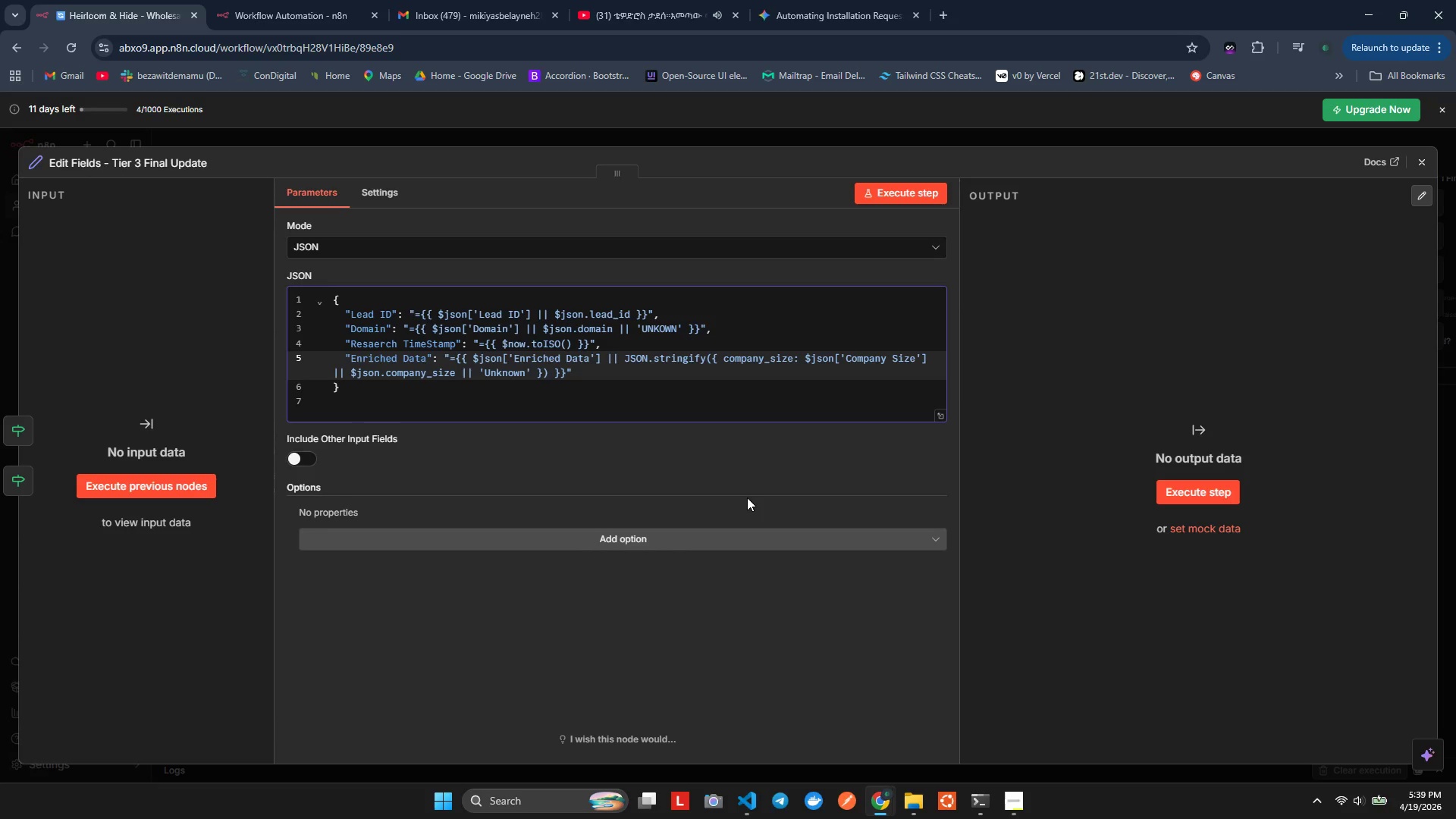 
key(ArrowRight)
 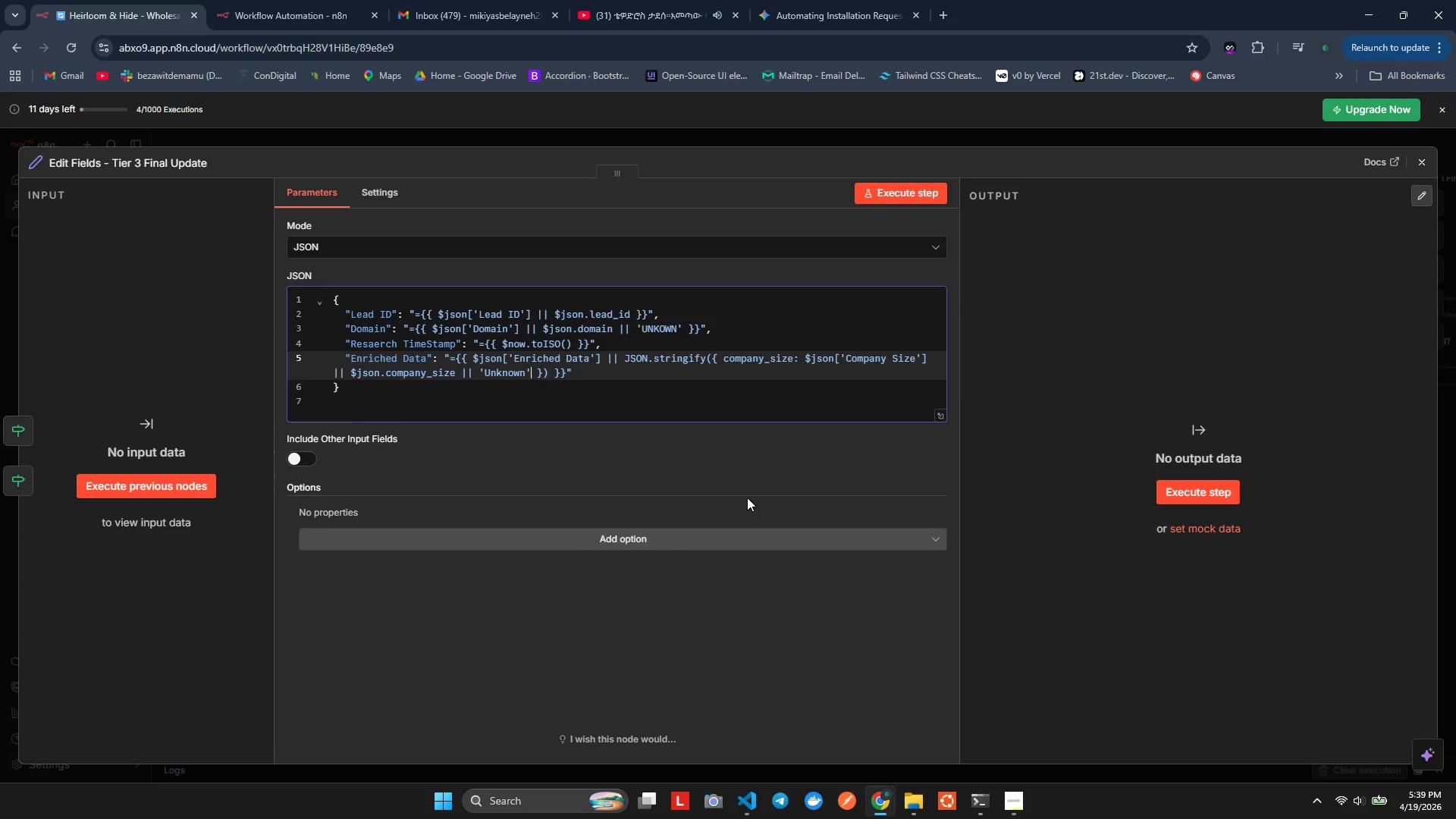 
key(ArrowRight)
 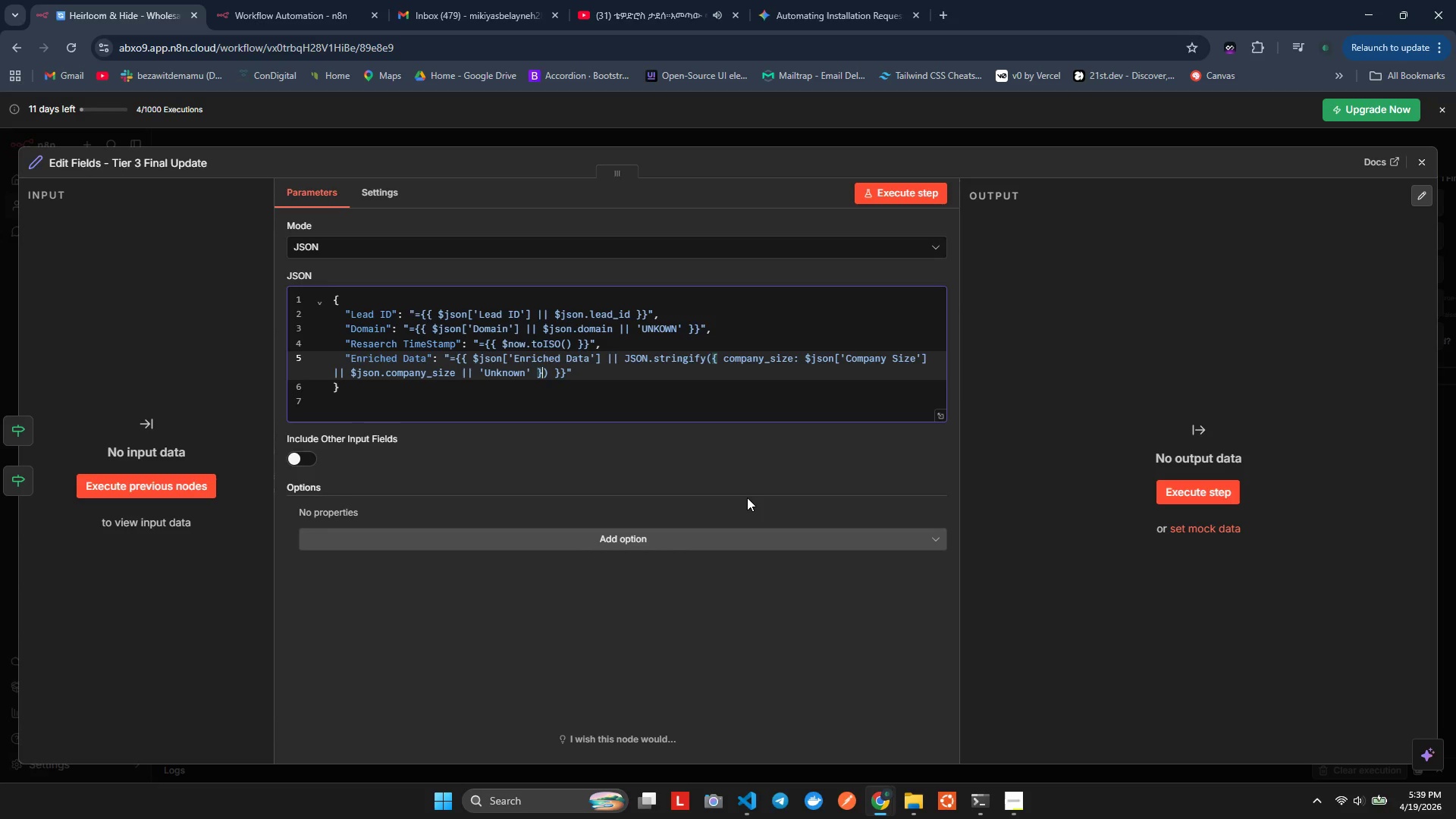 
key(ArrowRight)
 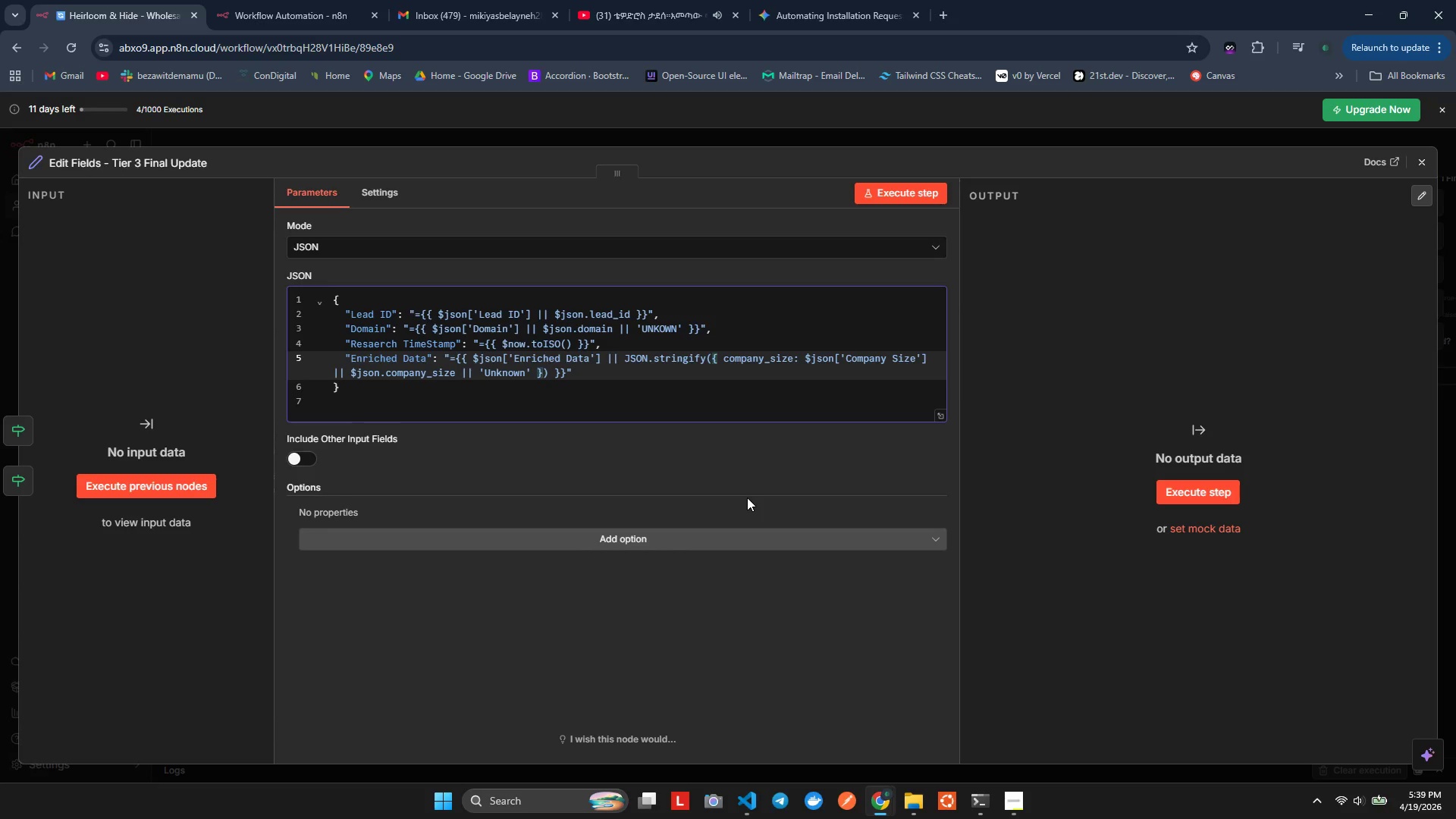 
key(ArrowLeft)
 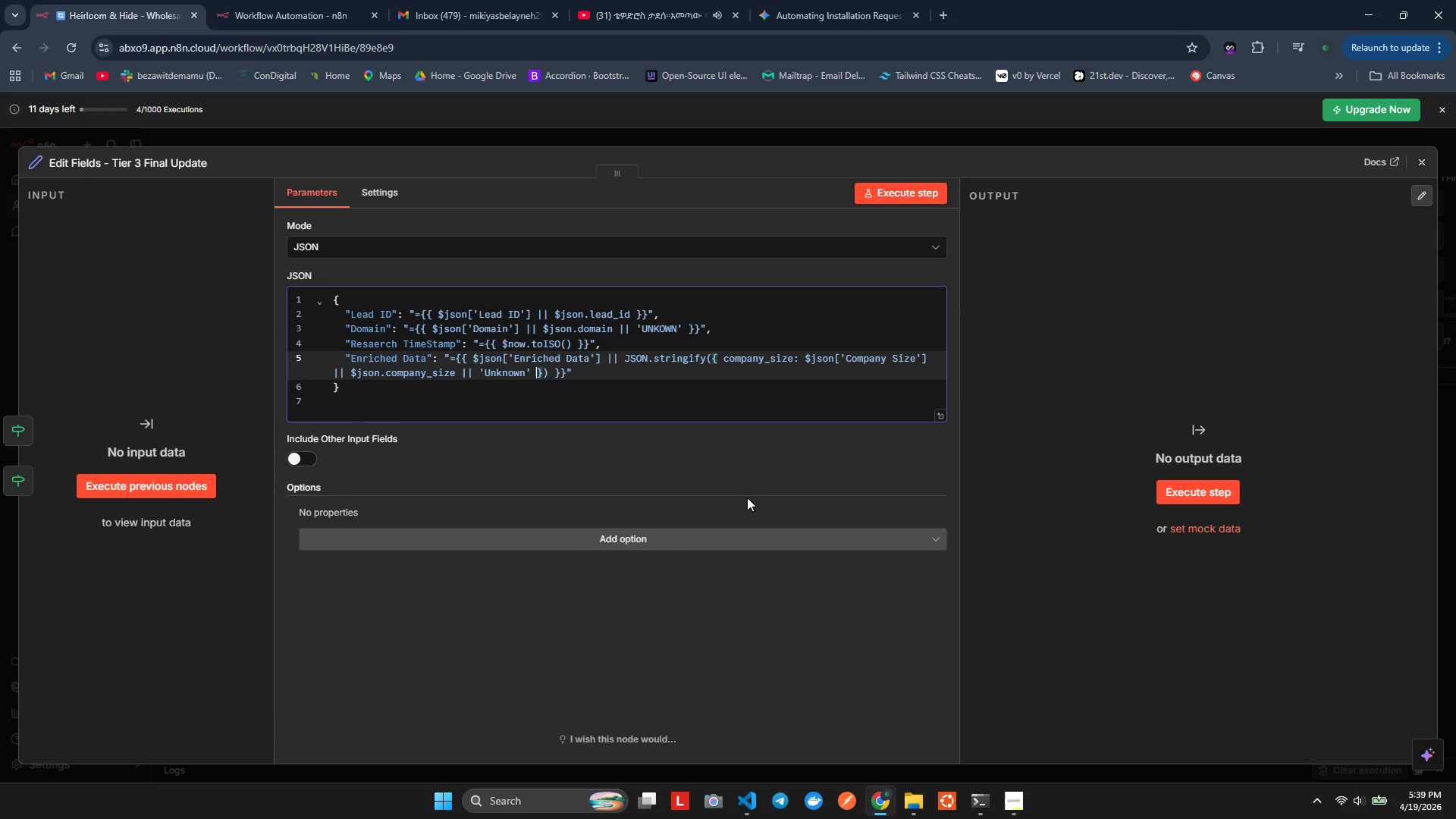 
key(ArrowLeft)
 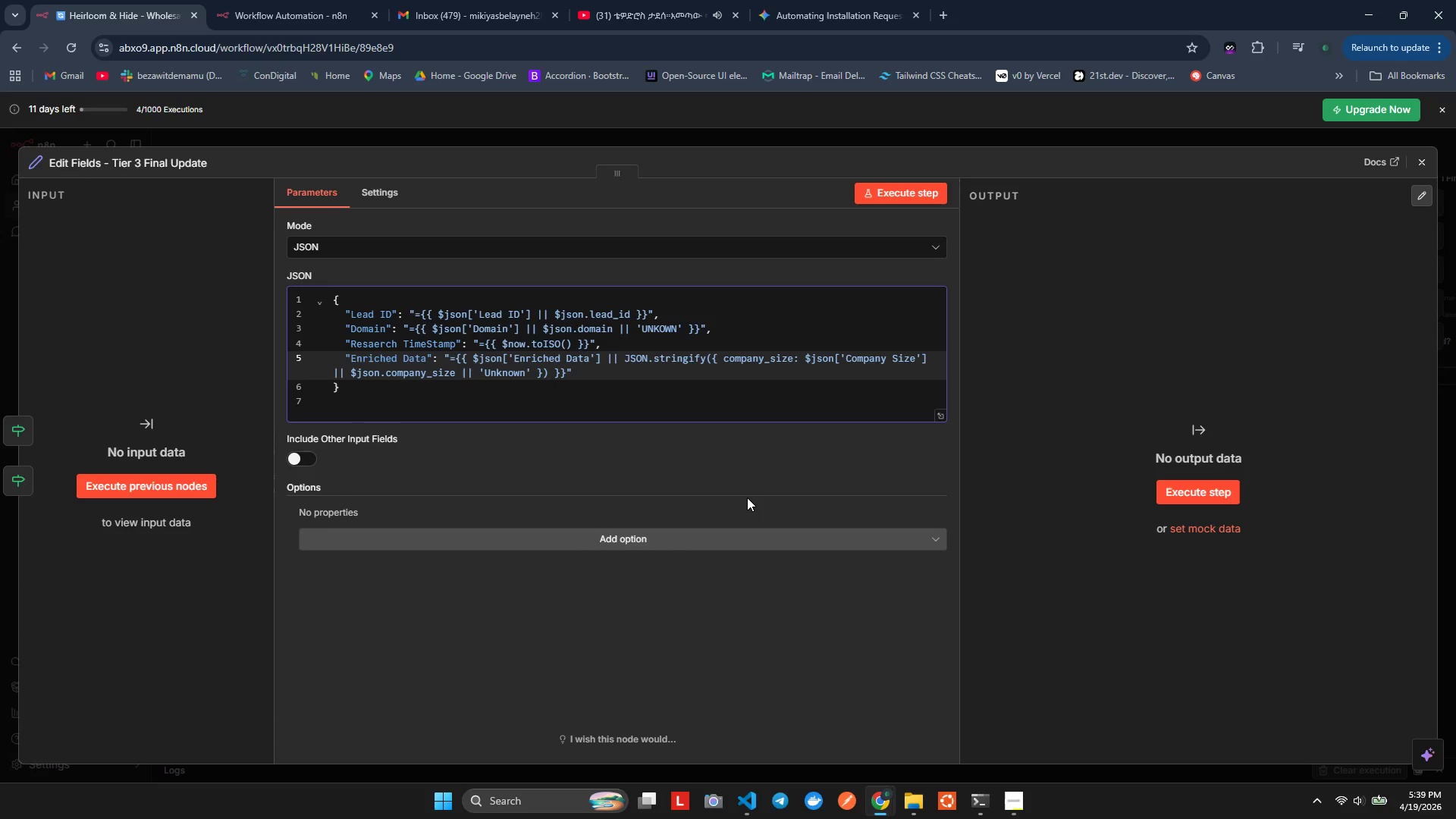 
key(Comma)
 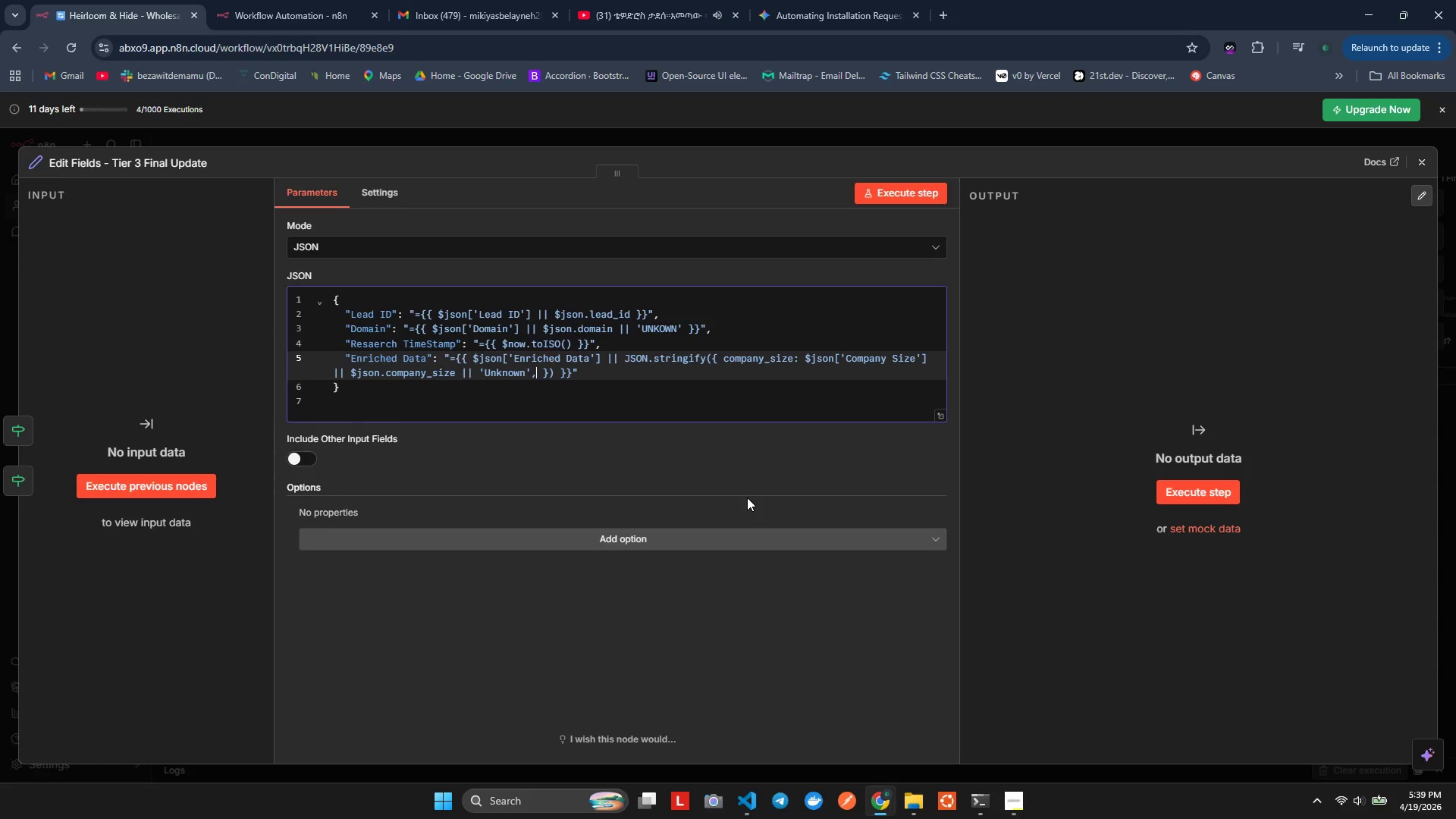 
key(Space)
 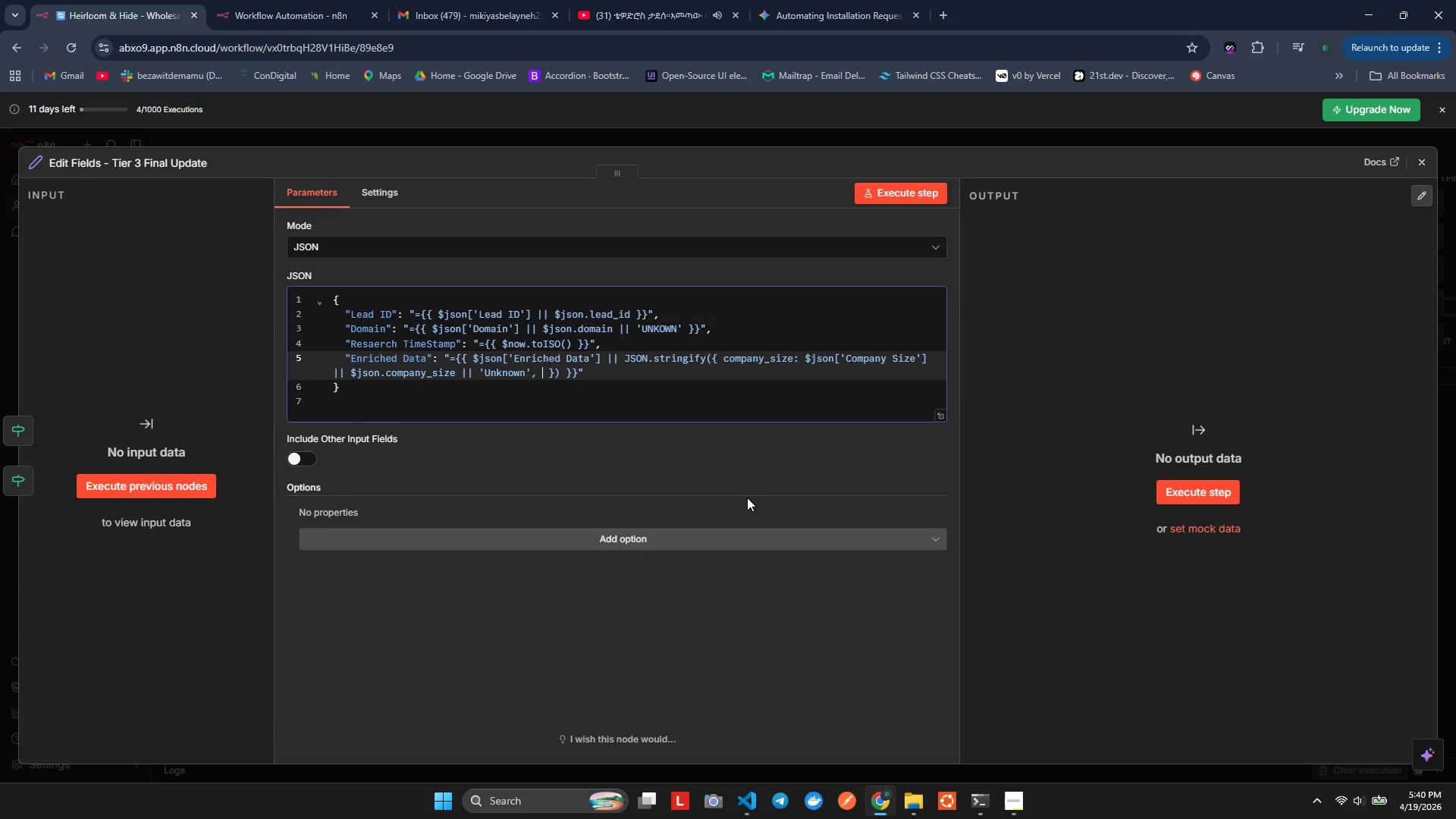 
type(industry: $son[])
 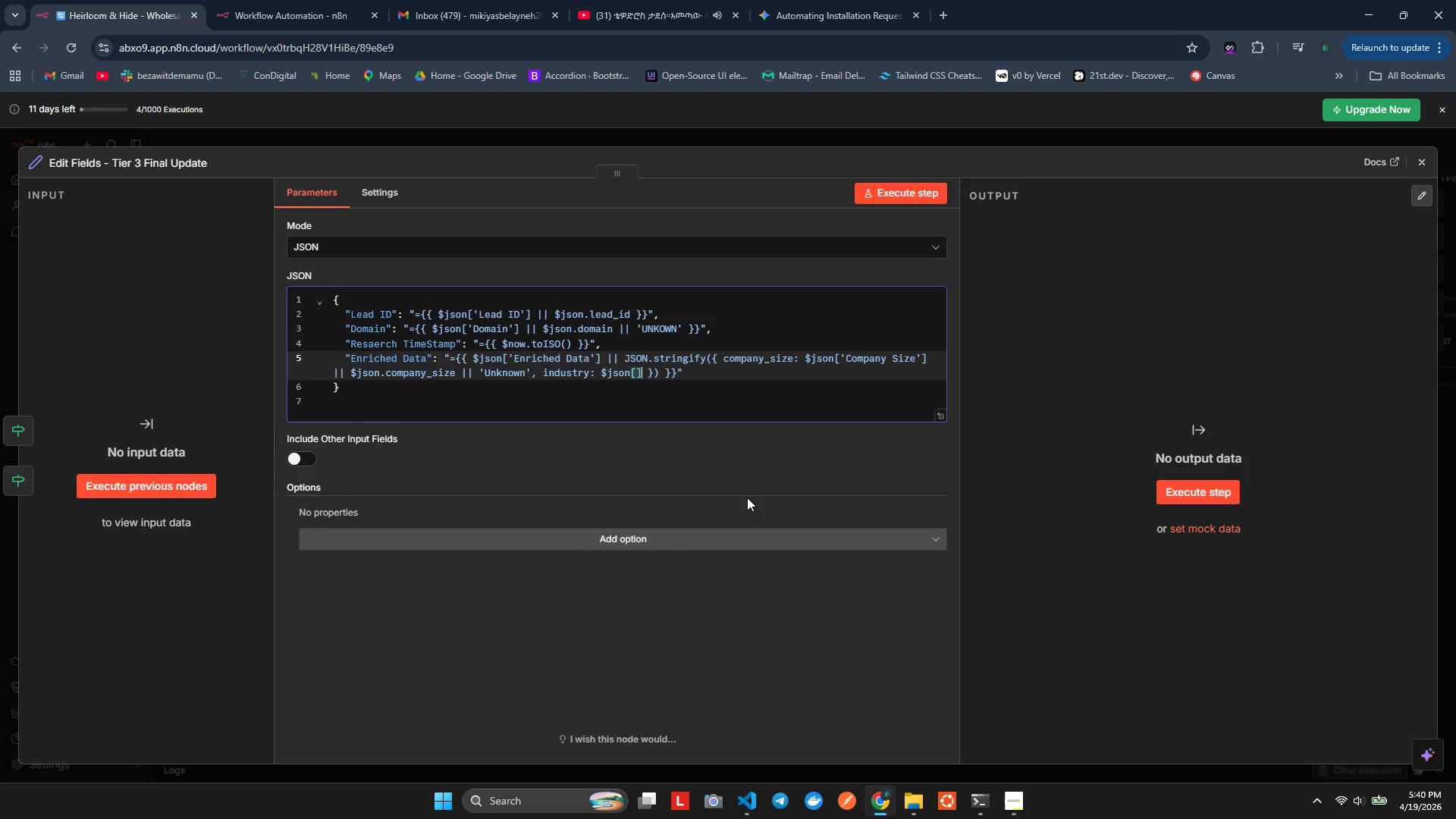 
 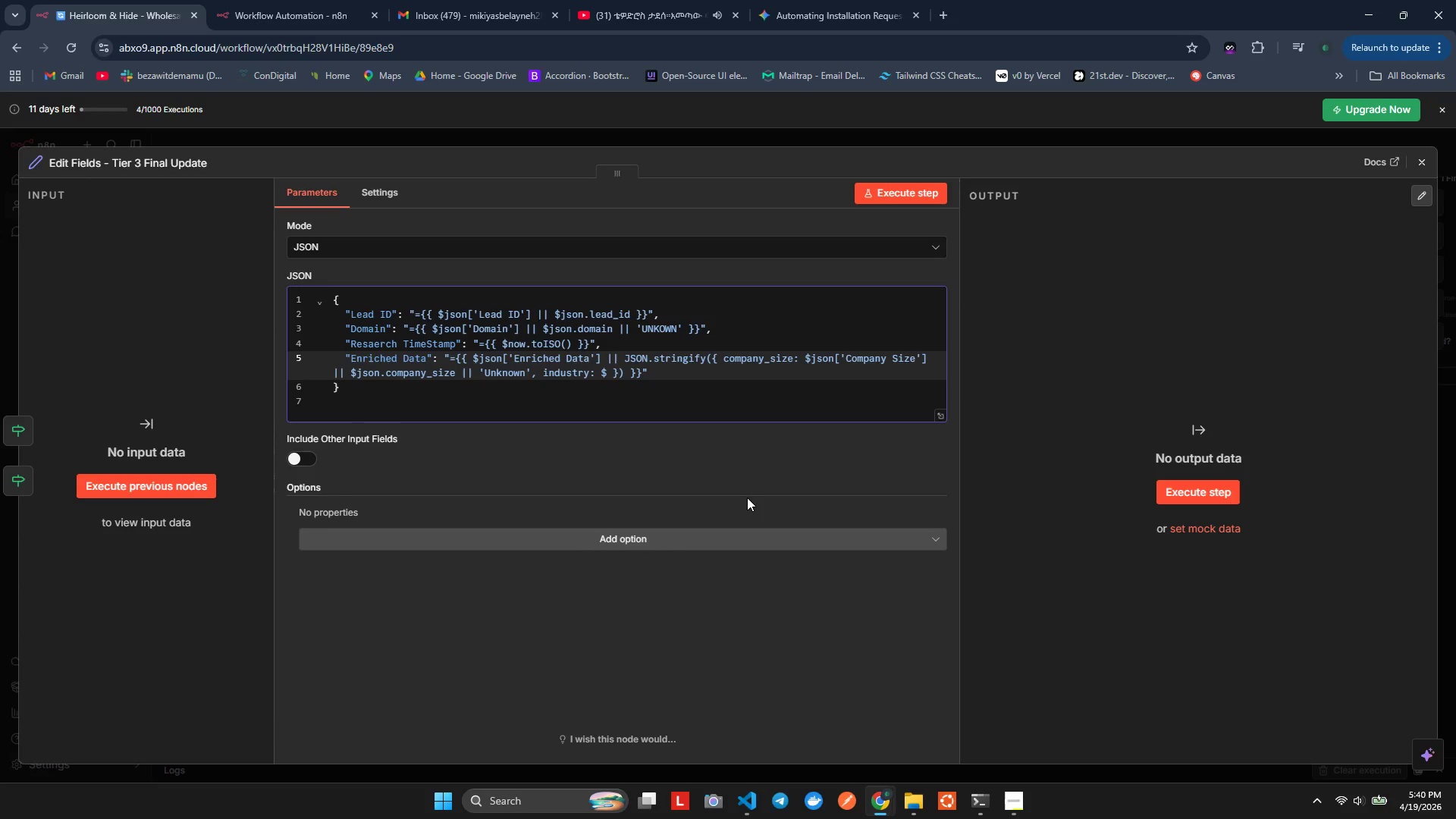 
hold_key(key=J, duration=0.34)
 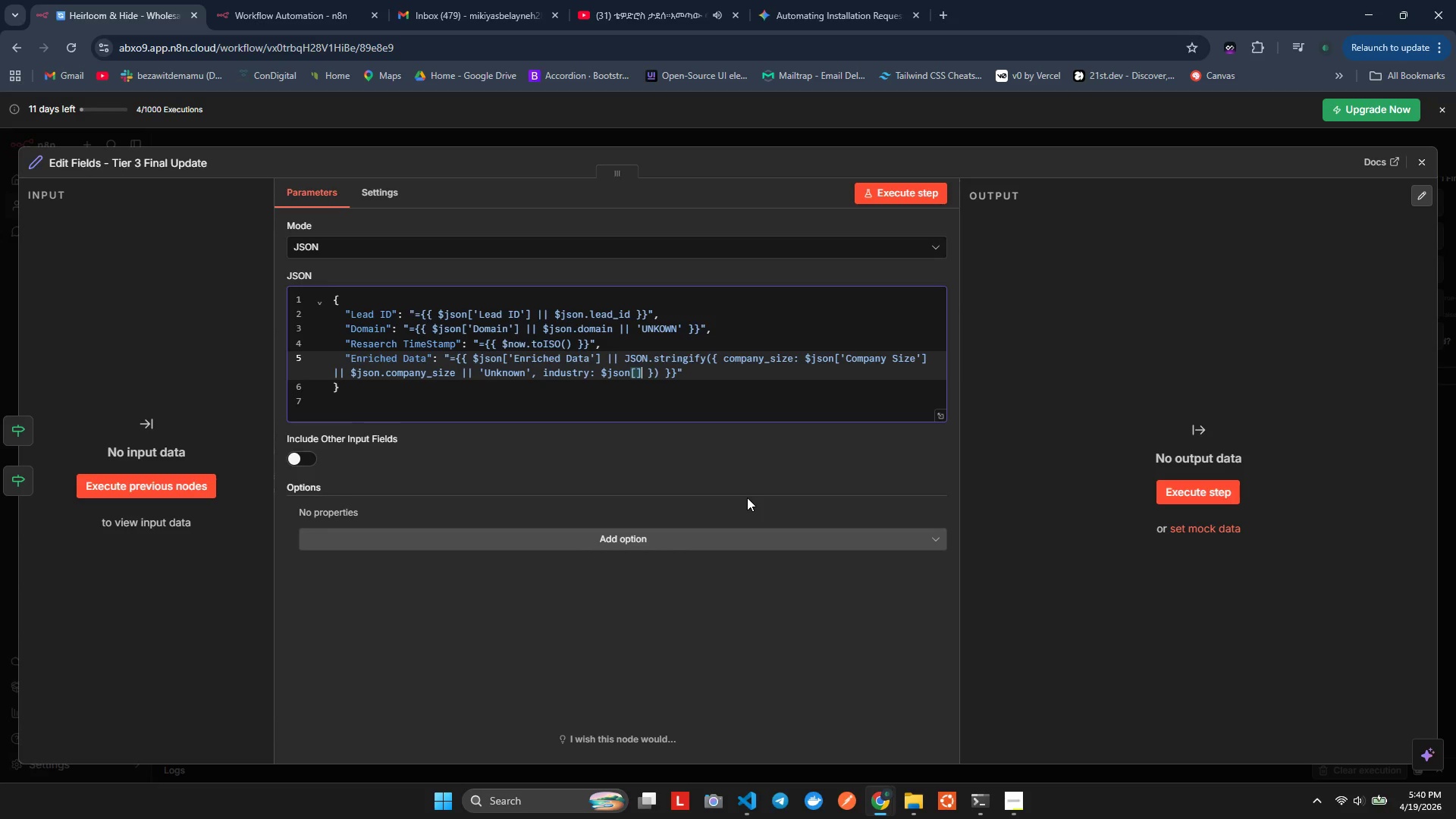 
key(ArrowLeft)
 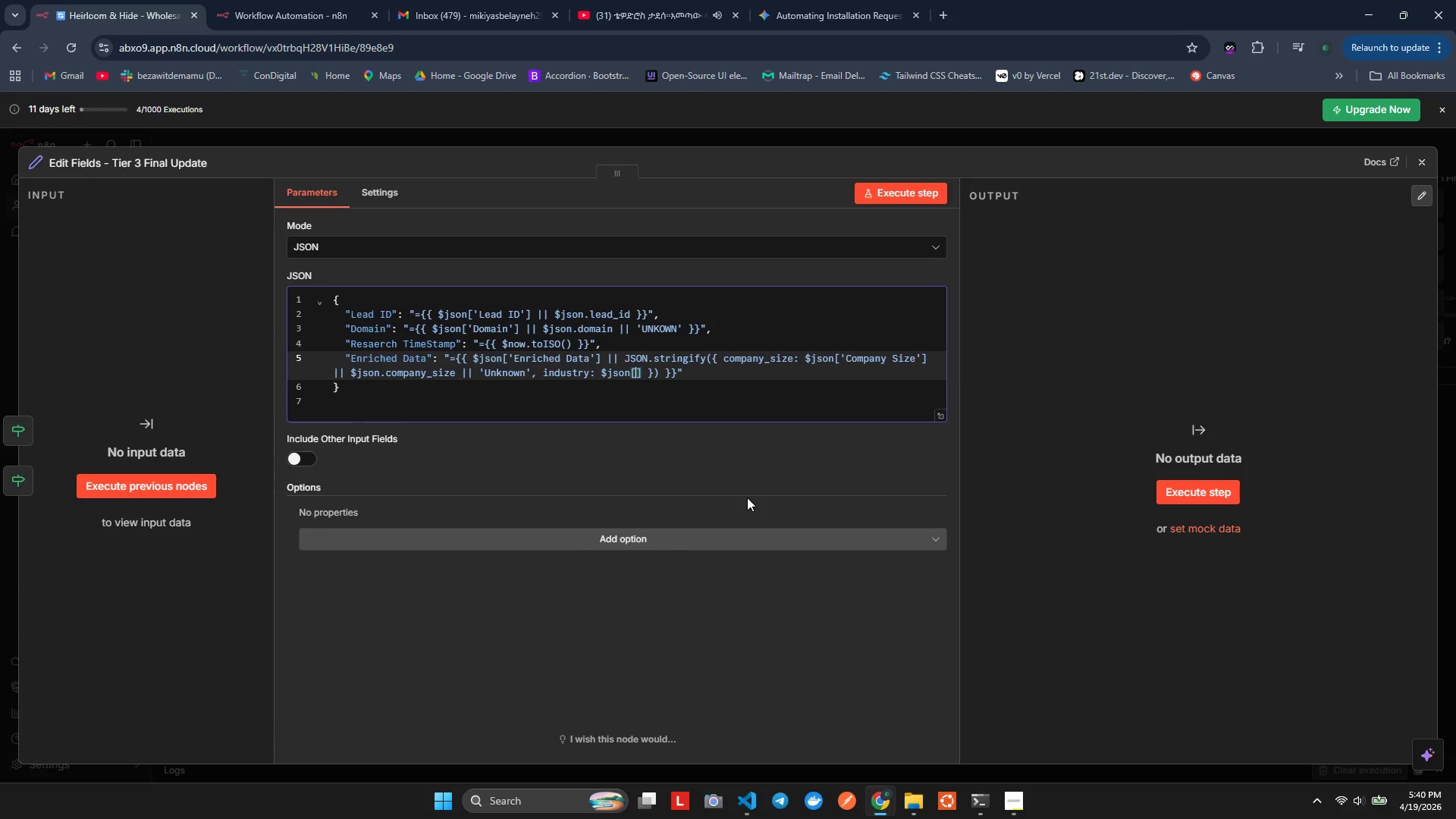 
key(Quote)
 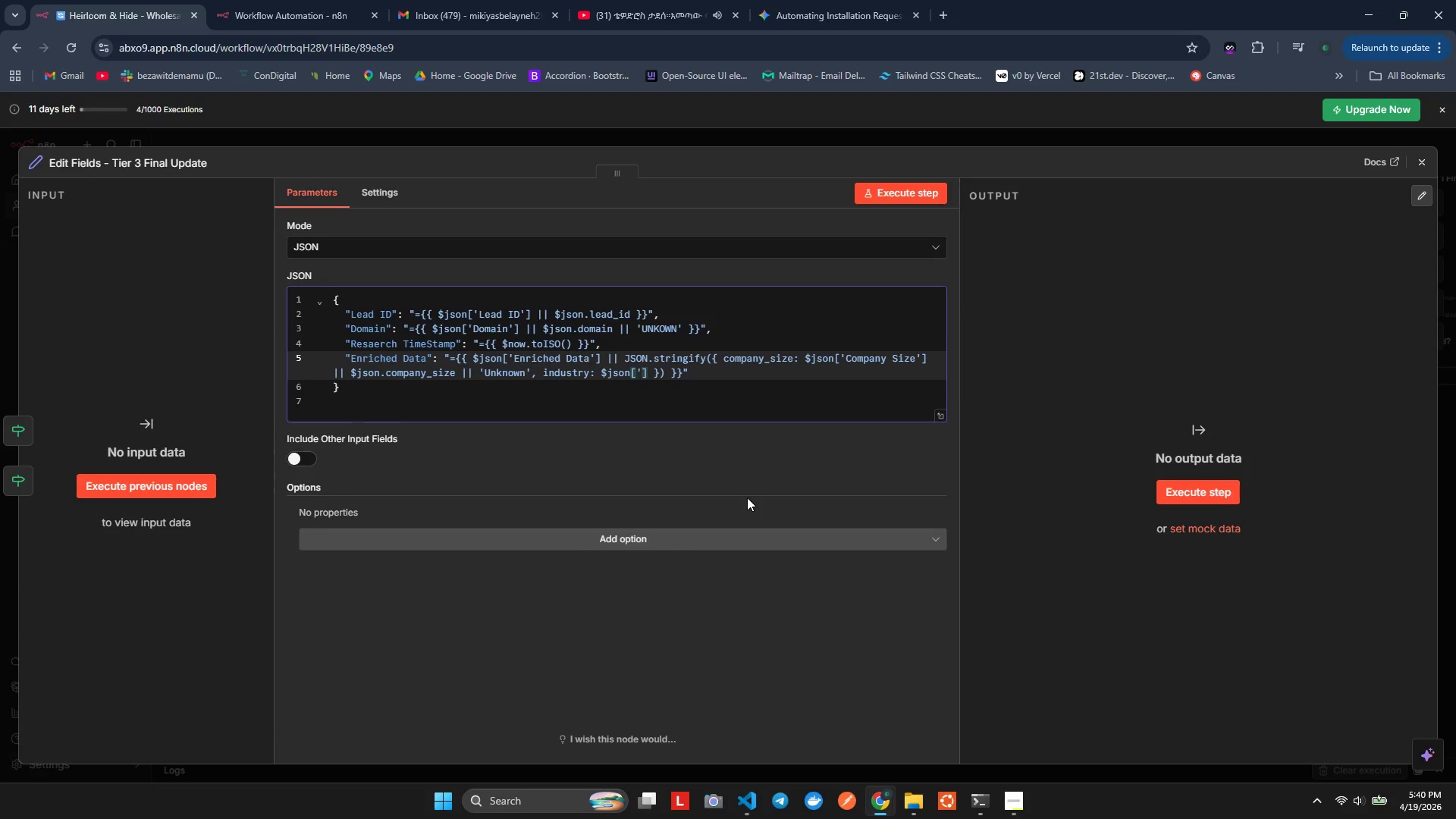 
key(Quote)
 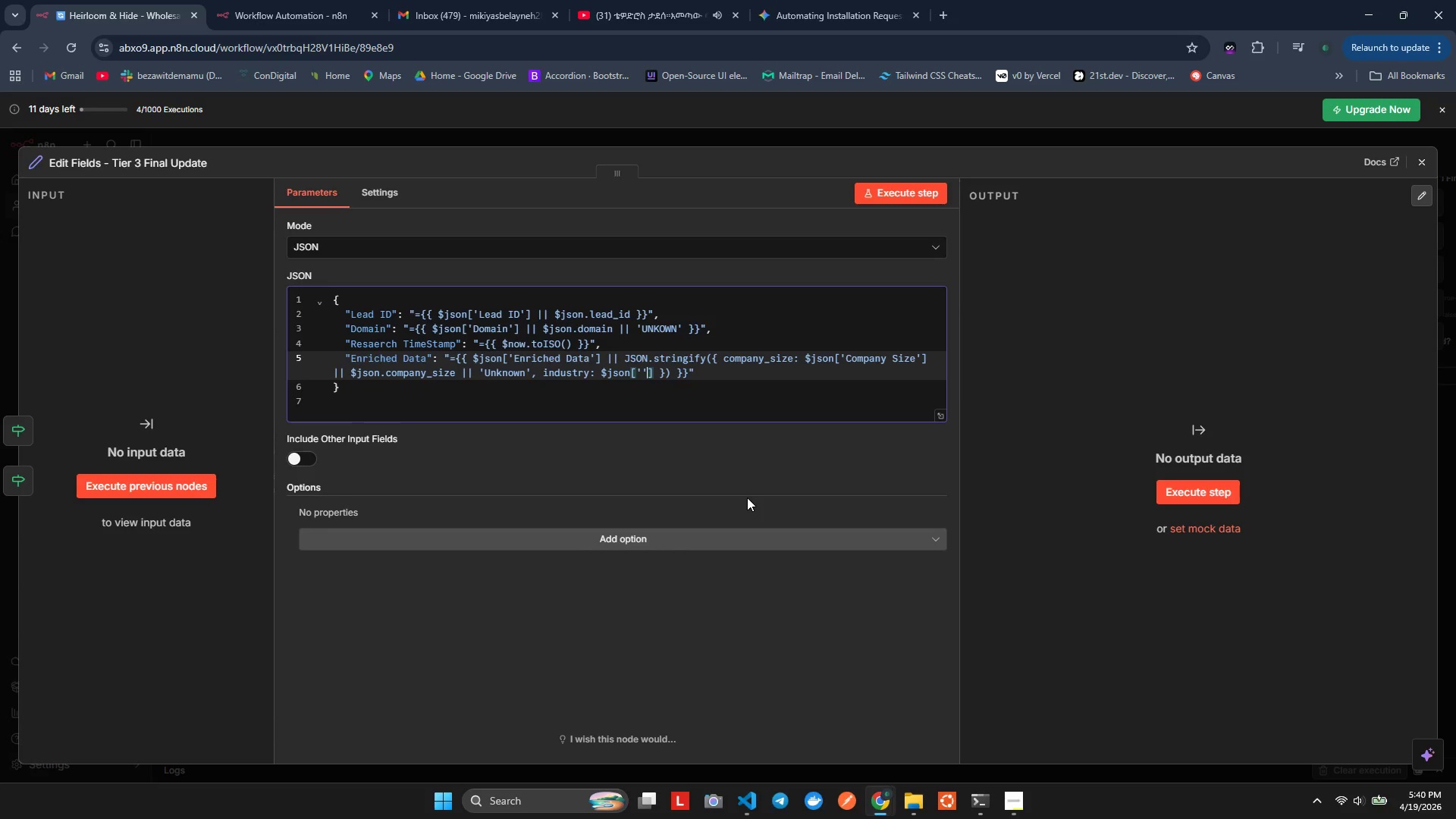 
key(ArrowLeft)
 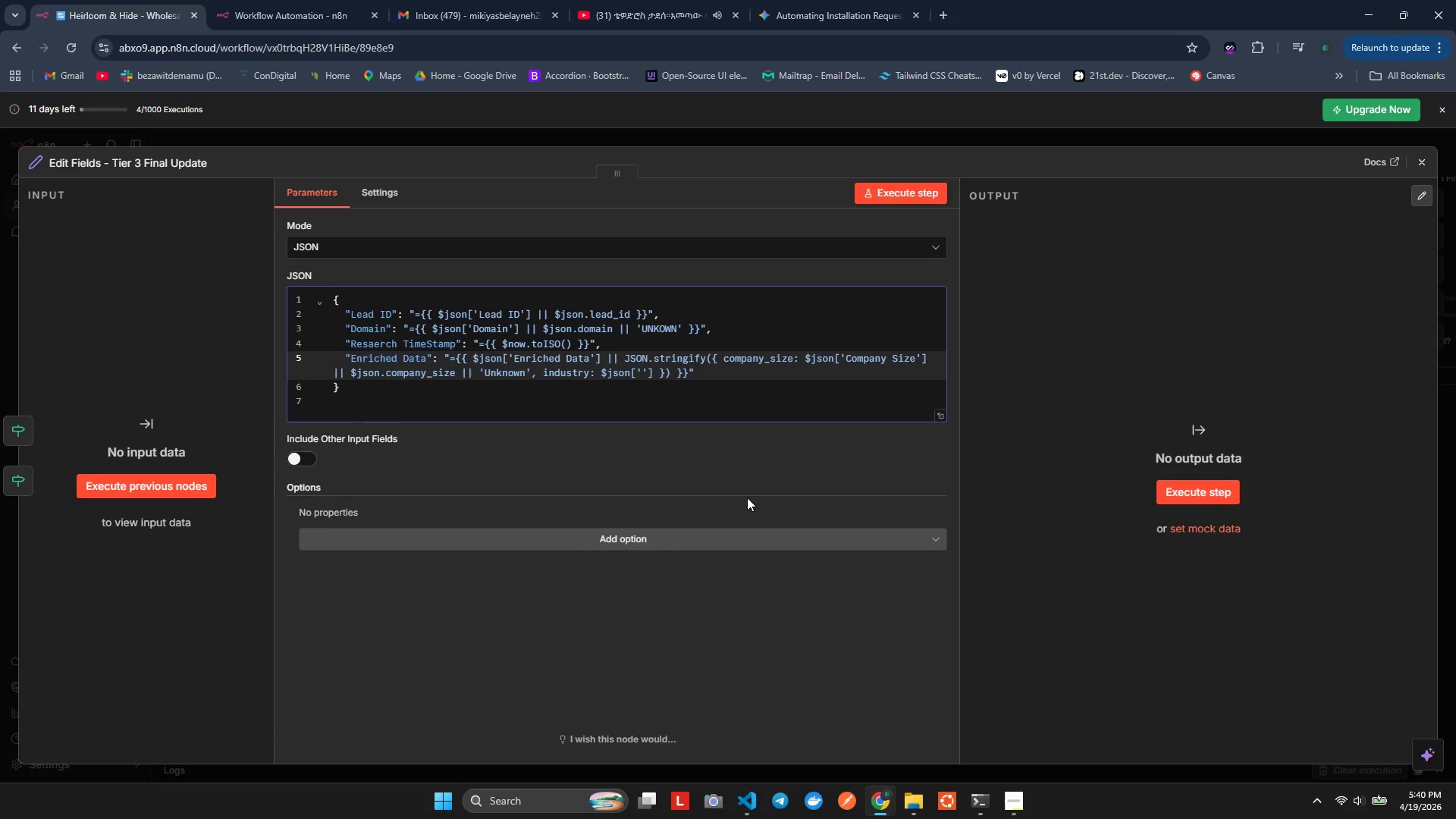 
type(IN)
key(Backspace)
type(ndustry)
 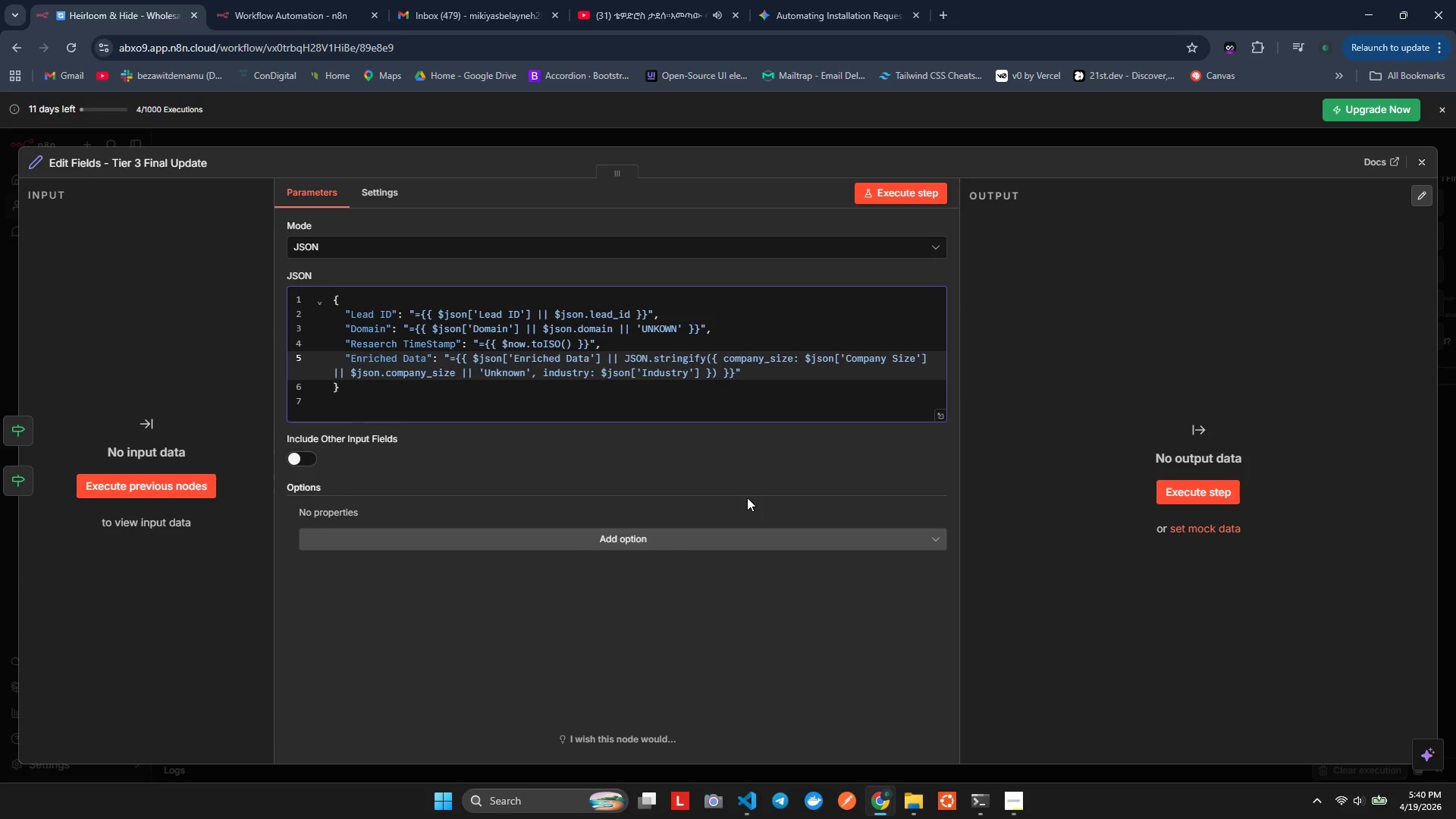 
key(ArrowRight)
 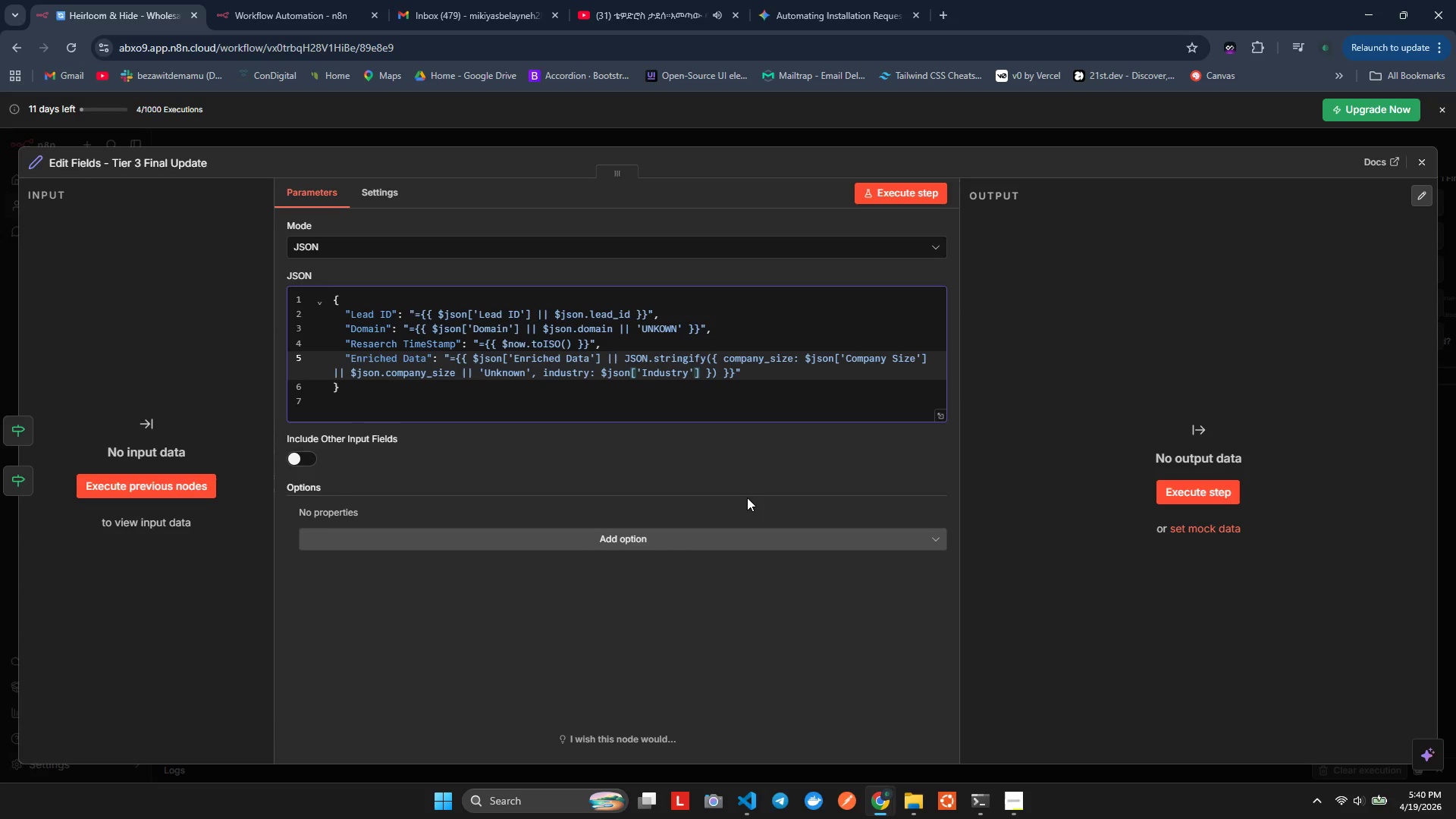 
key(ArrowRight)
 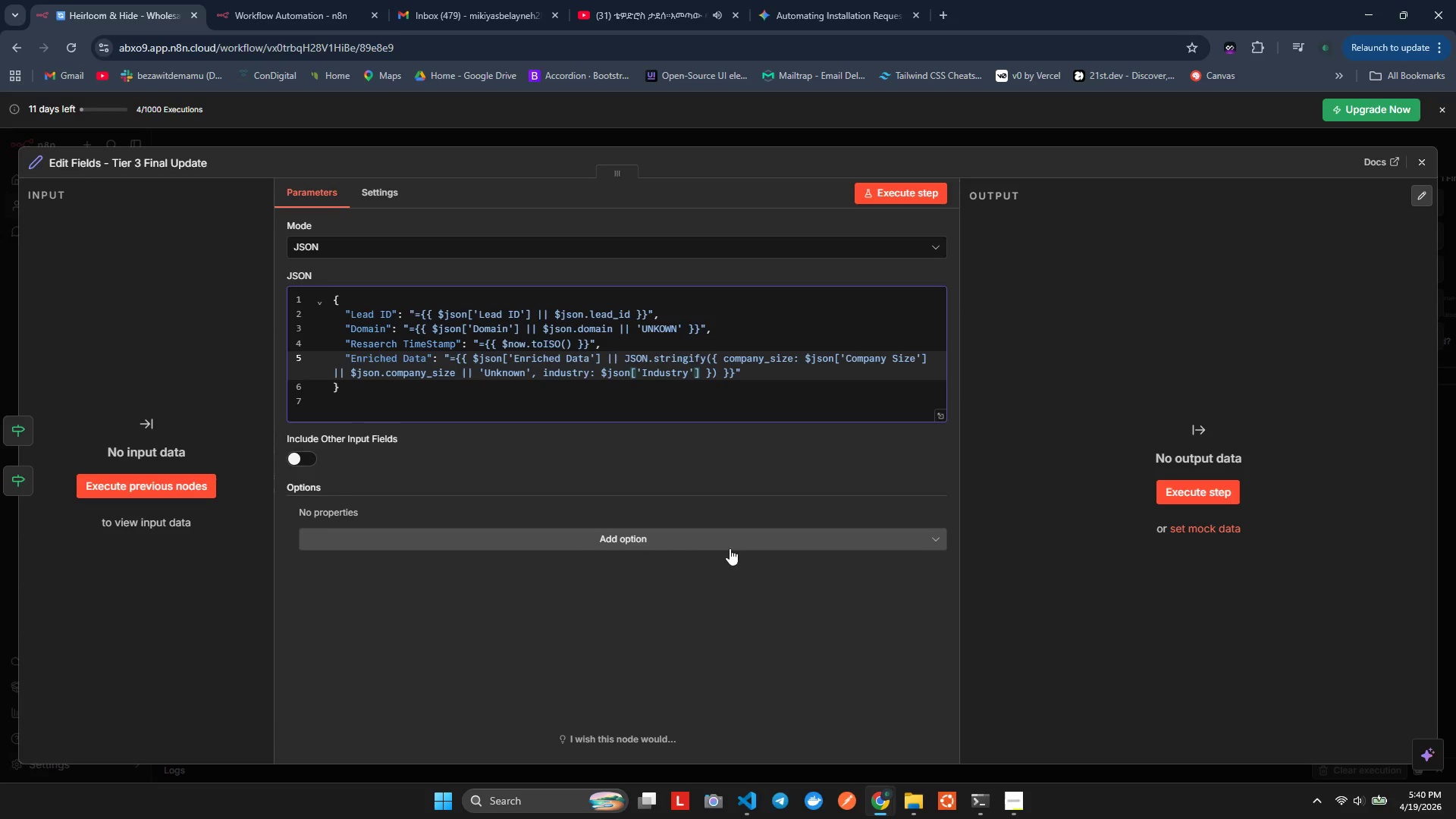 
type( || $jsn)
 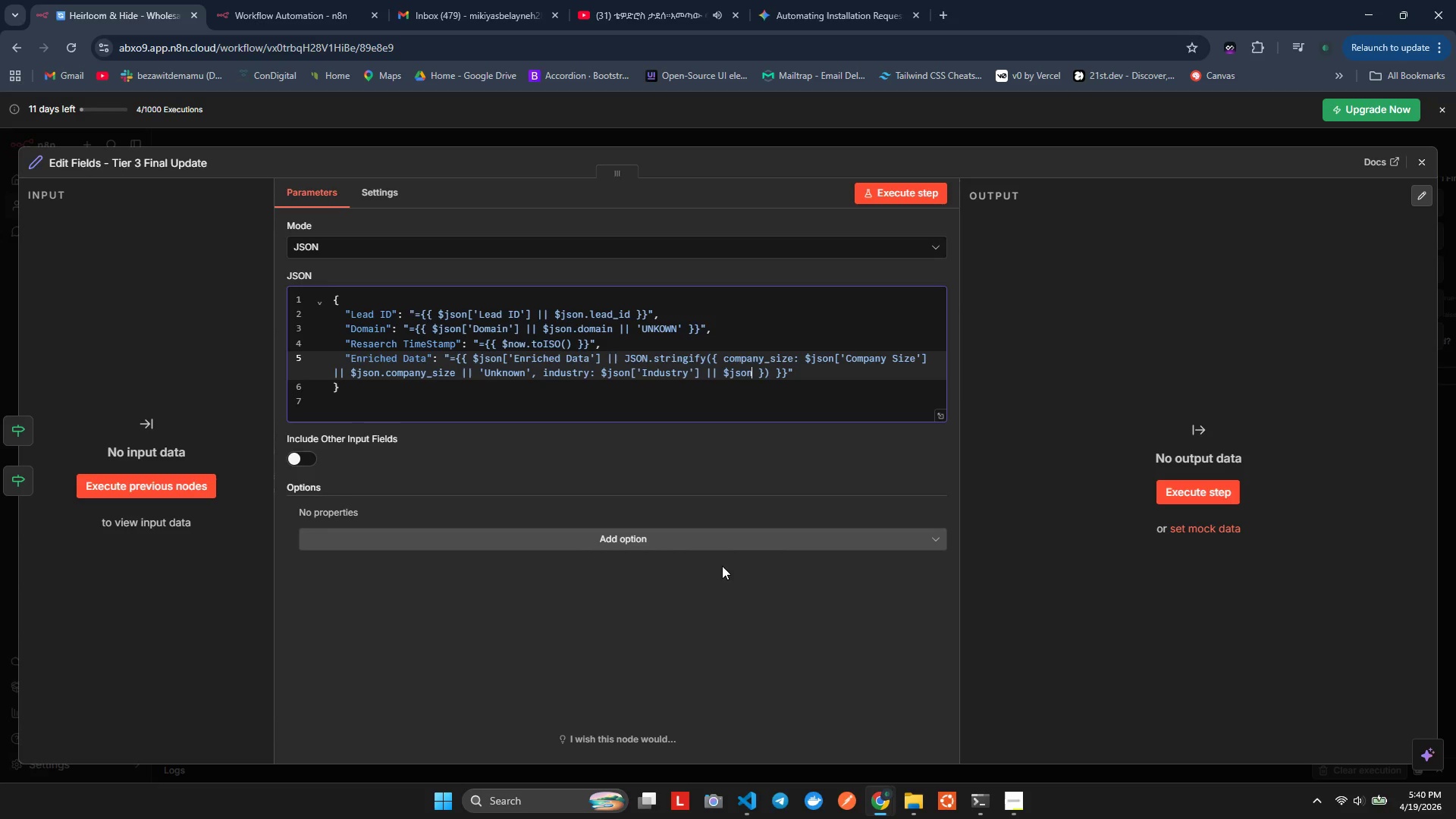 
 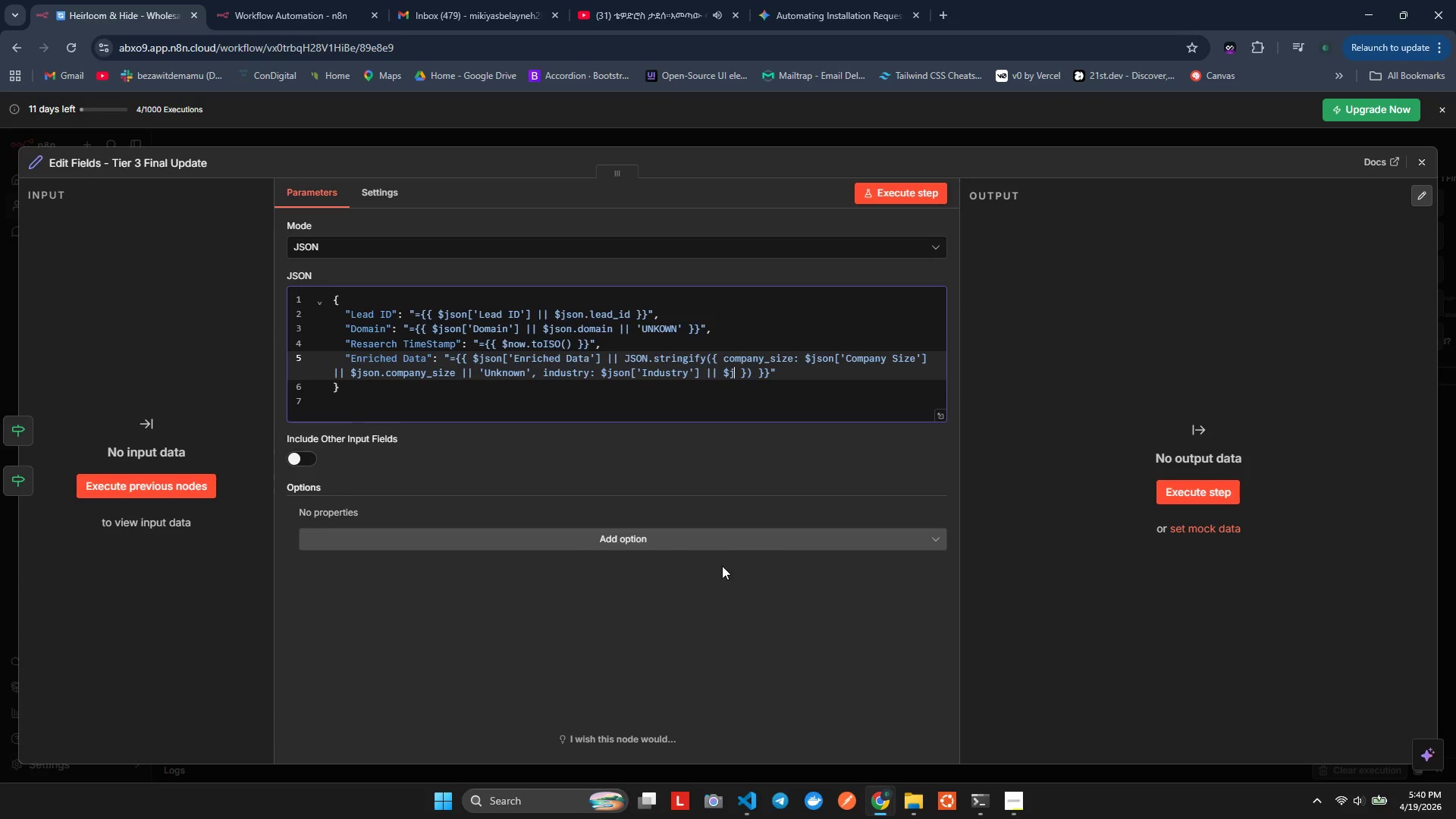 
hold_key(key=O, duration=0.33)
 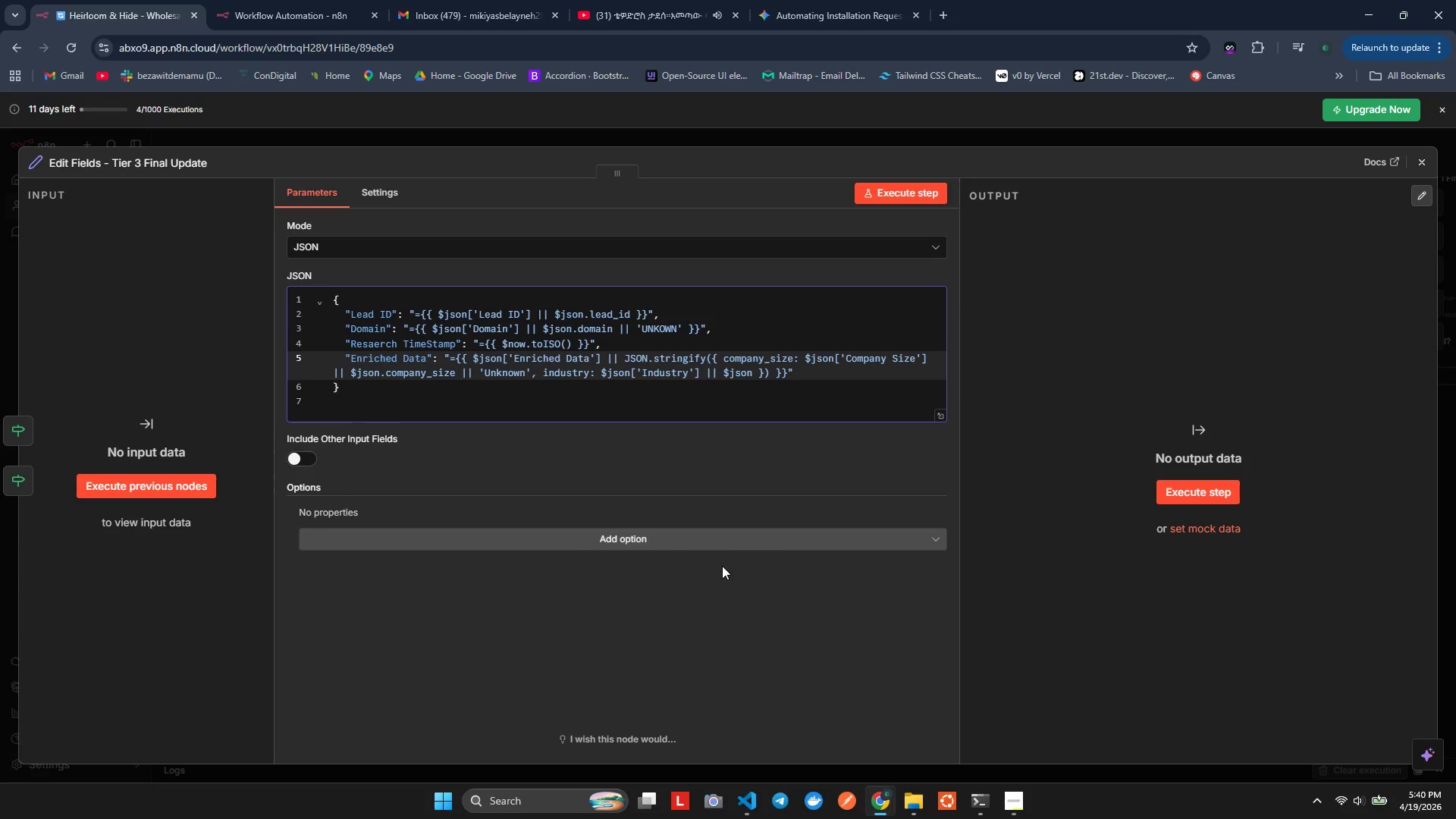 
wait(8.69)
 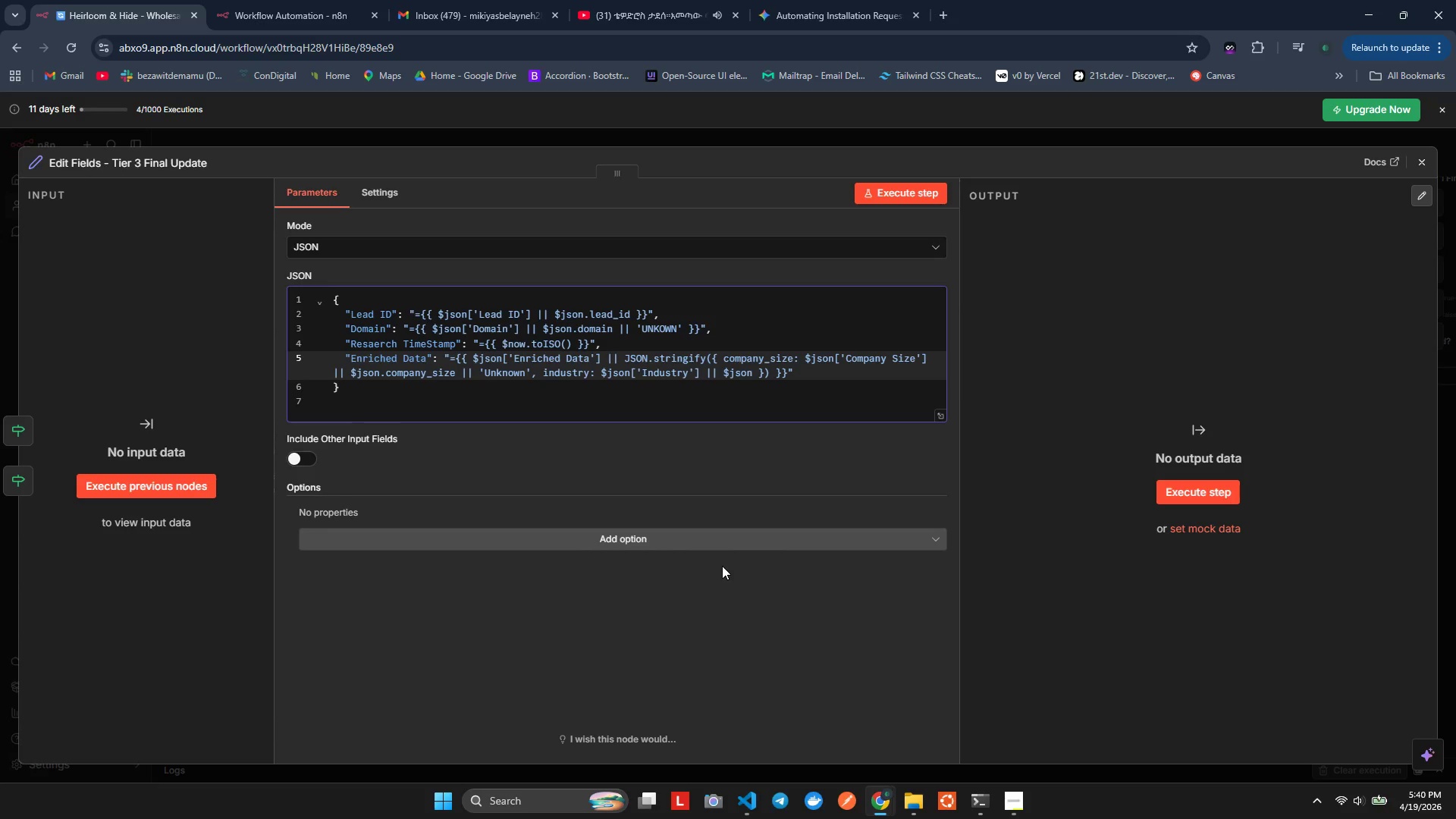 
type(.industry)
 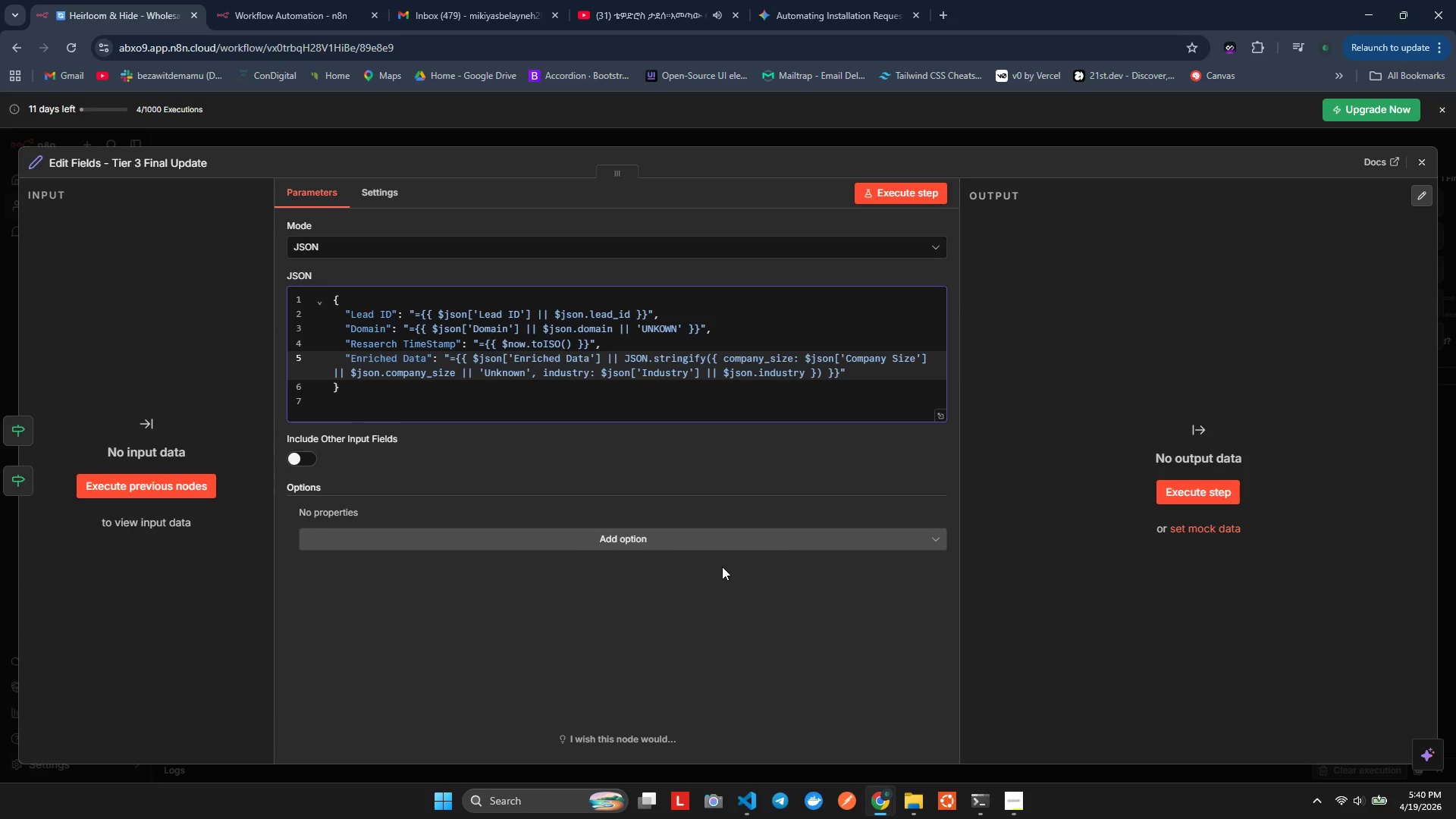 
key(ArrowRight)
 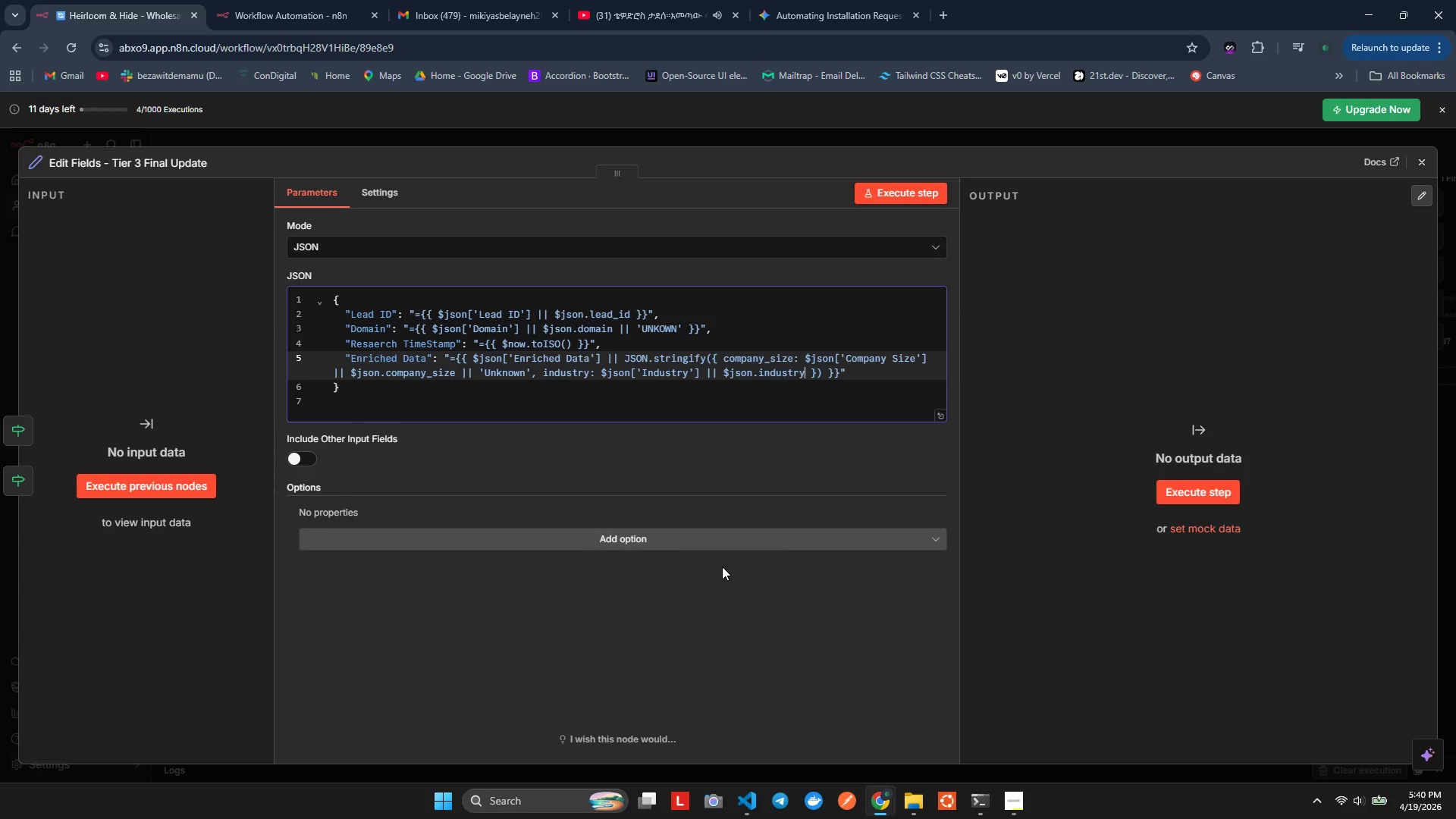 
key(ArrowLeft)
 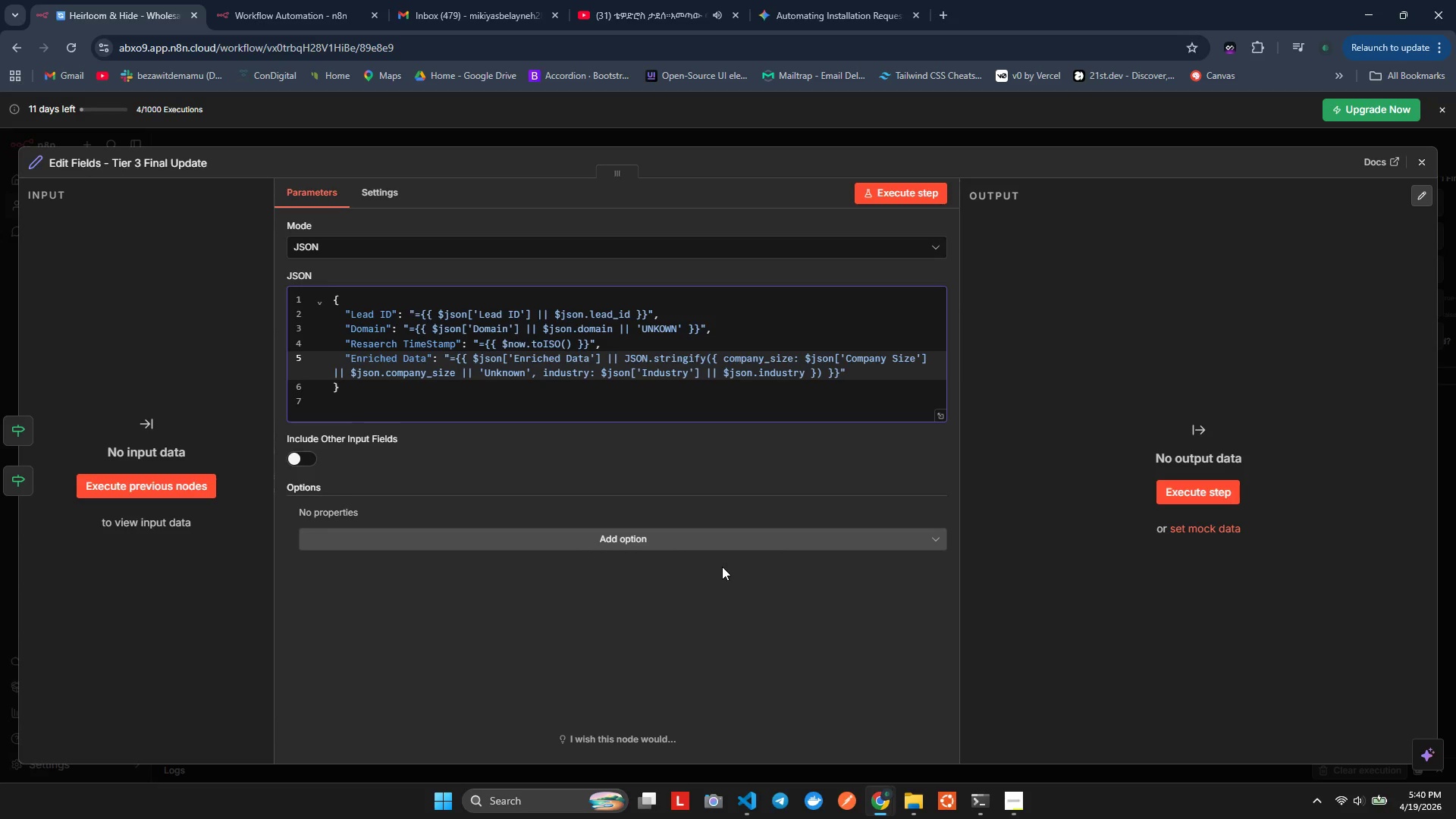 
key(Space)
 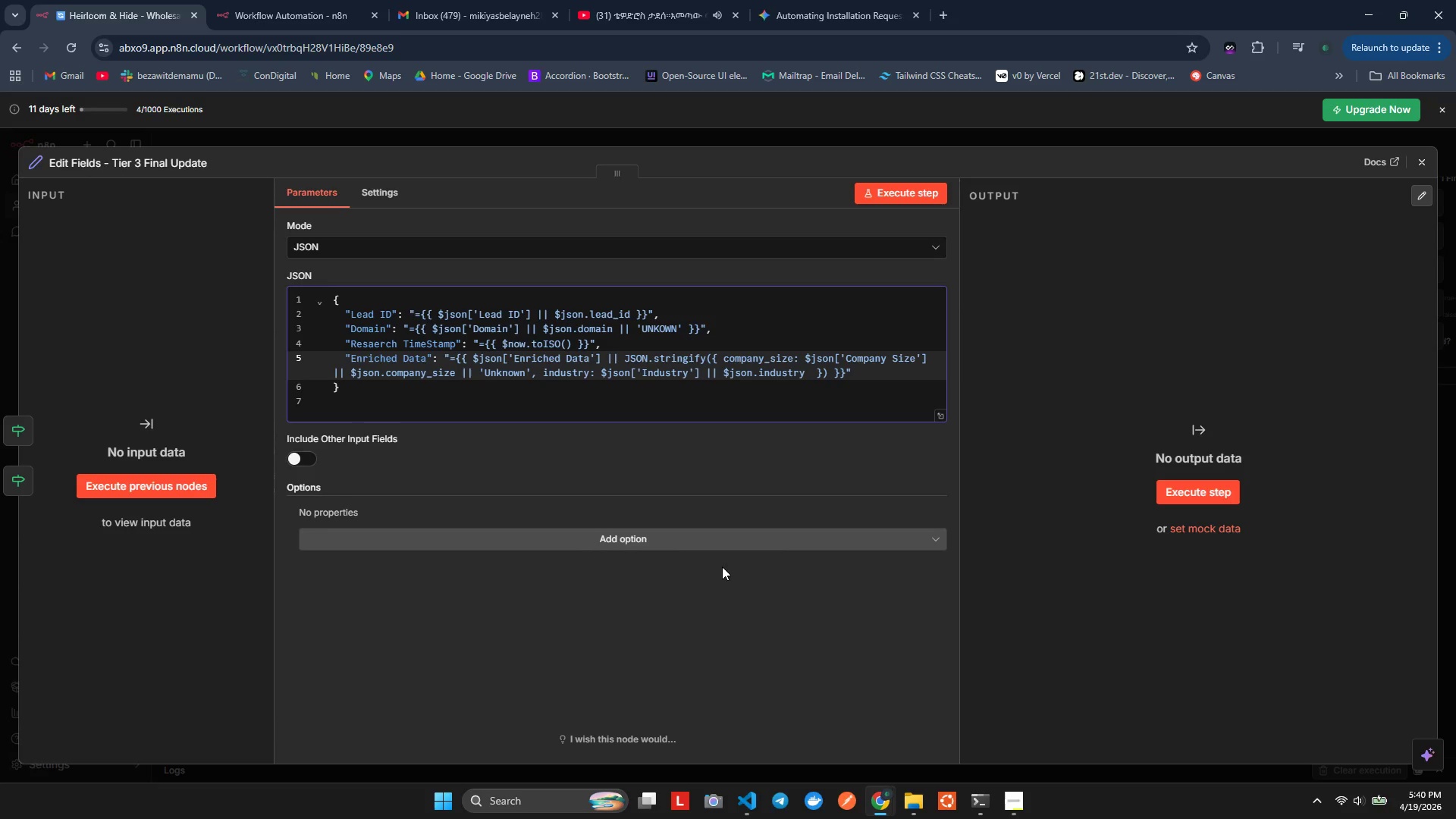 
key(Shift+Backslash)
 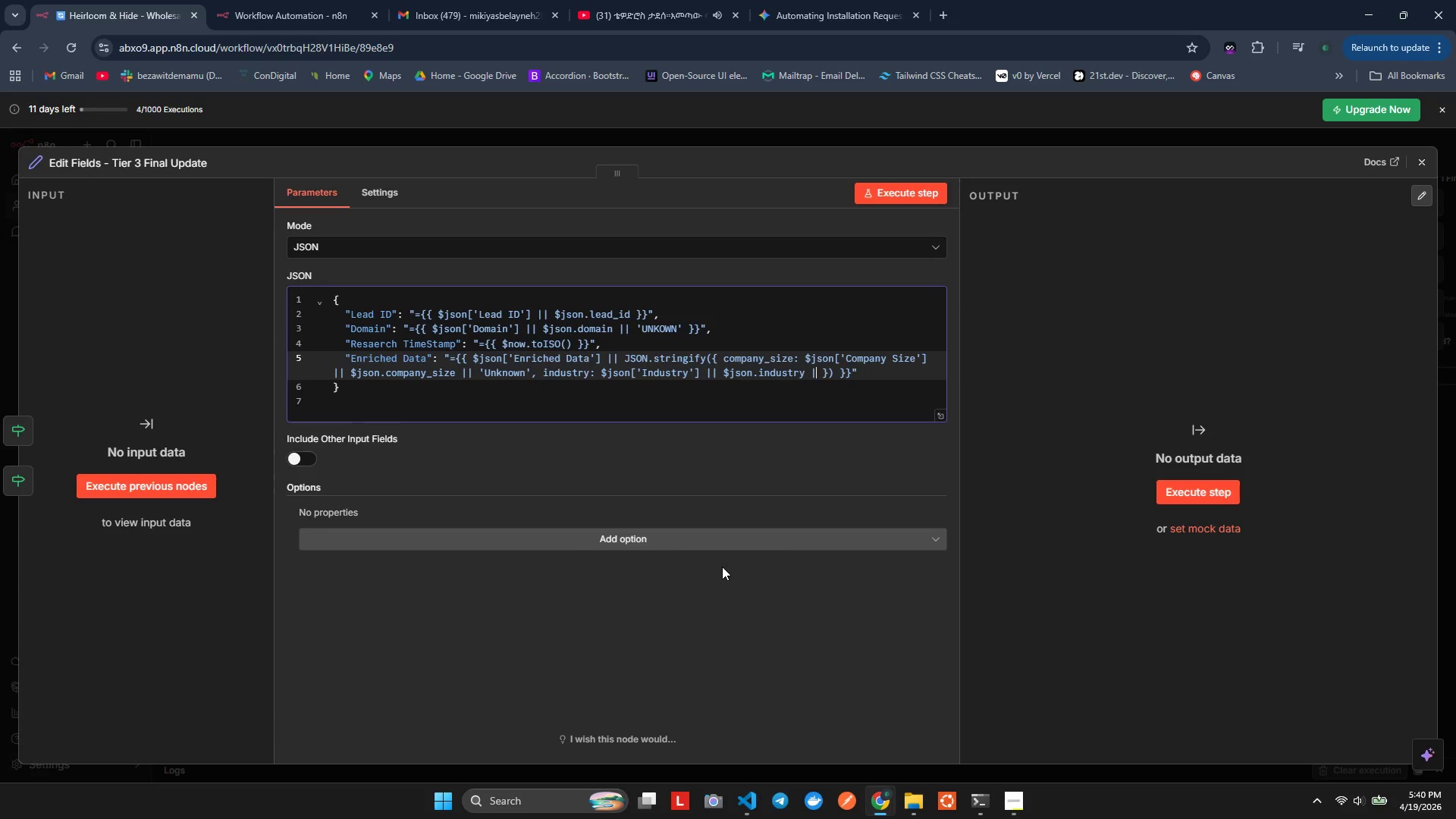 
key(Shift+Backslash)
 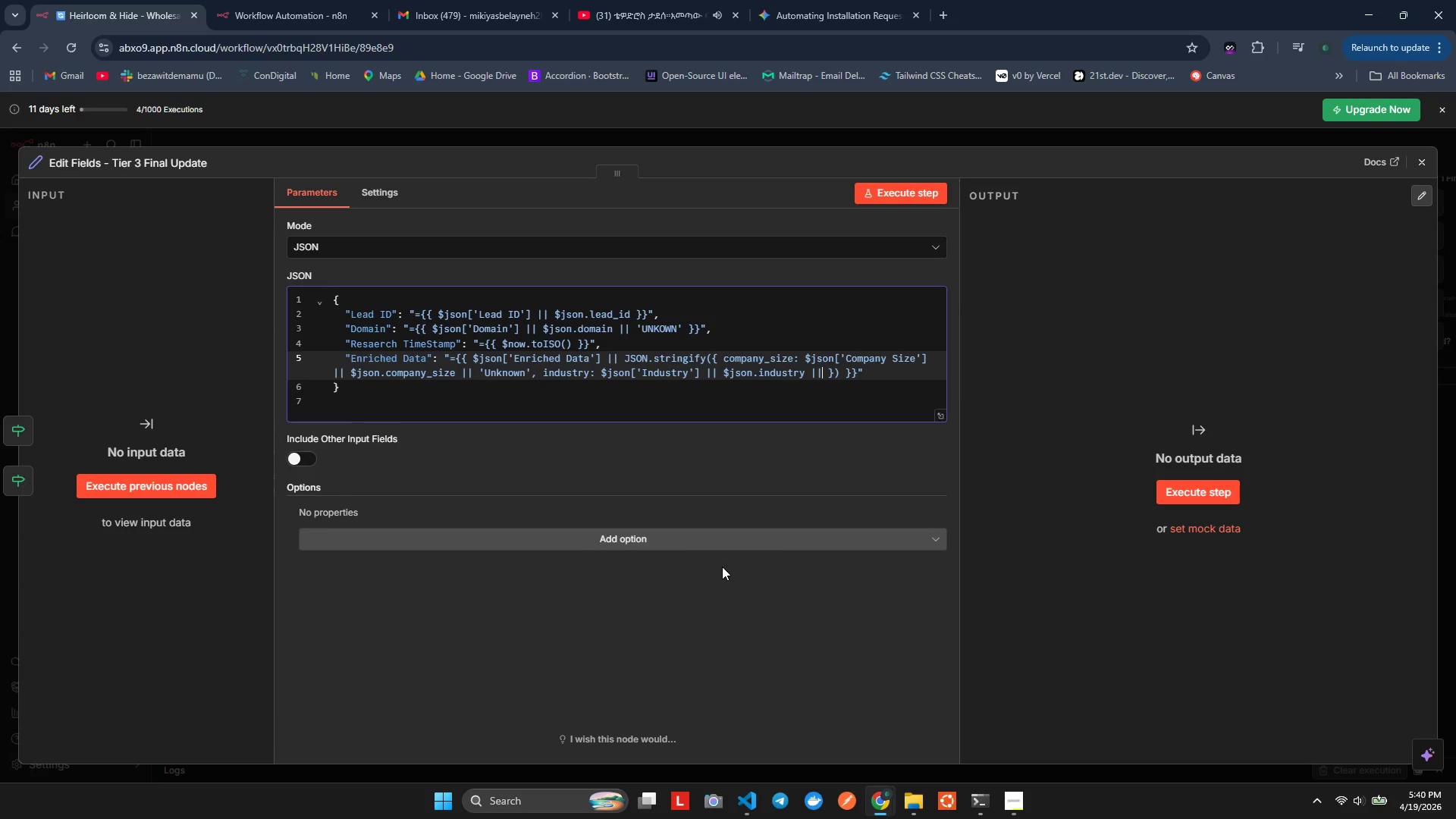 
key(Space)
 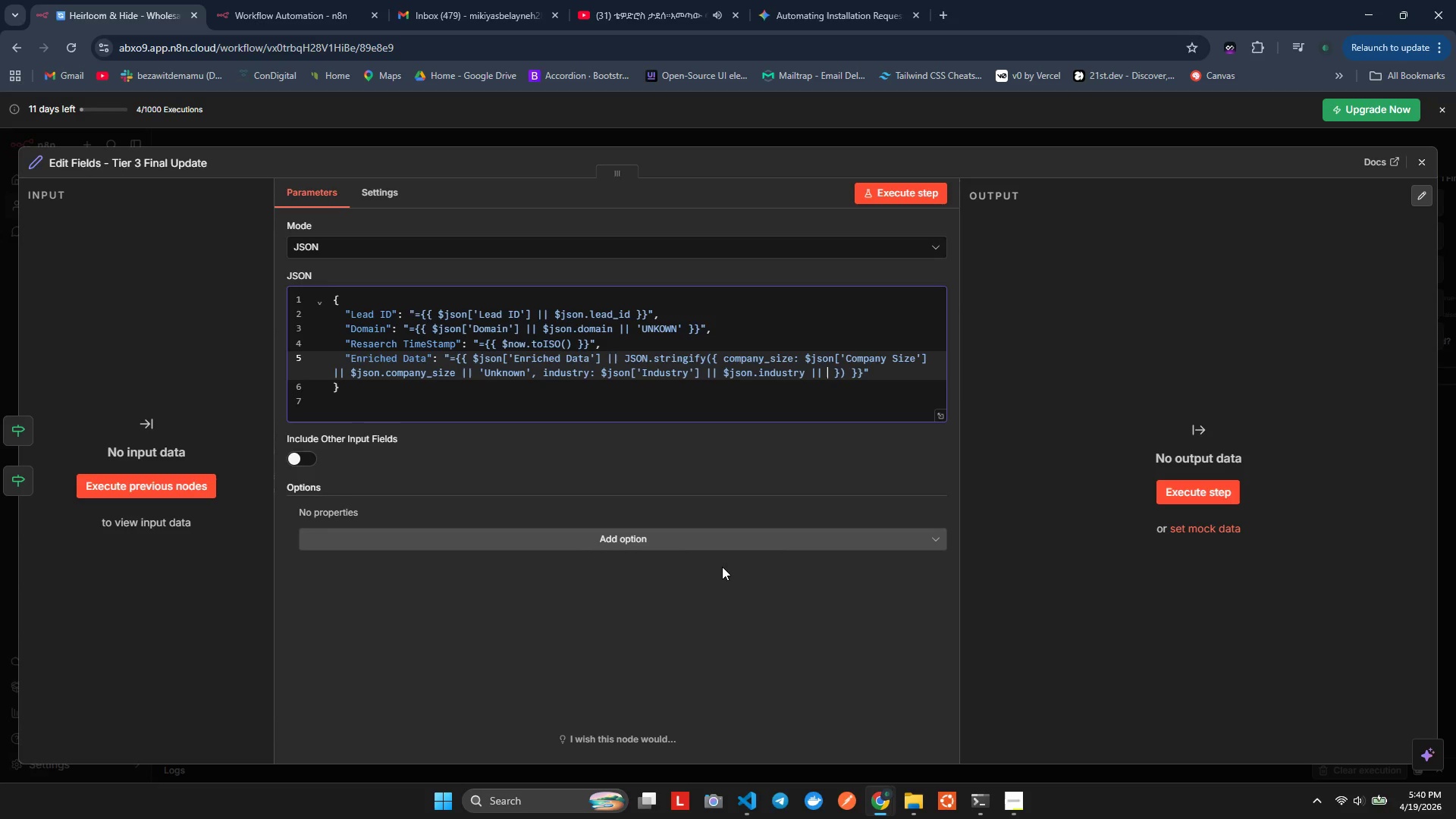 
key(Quote)
 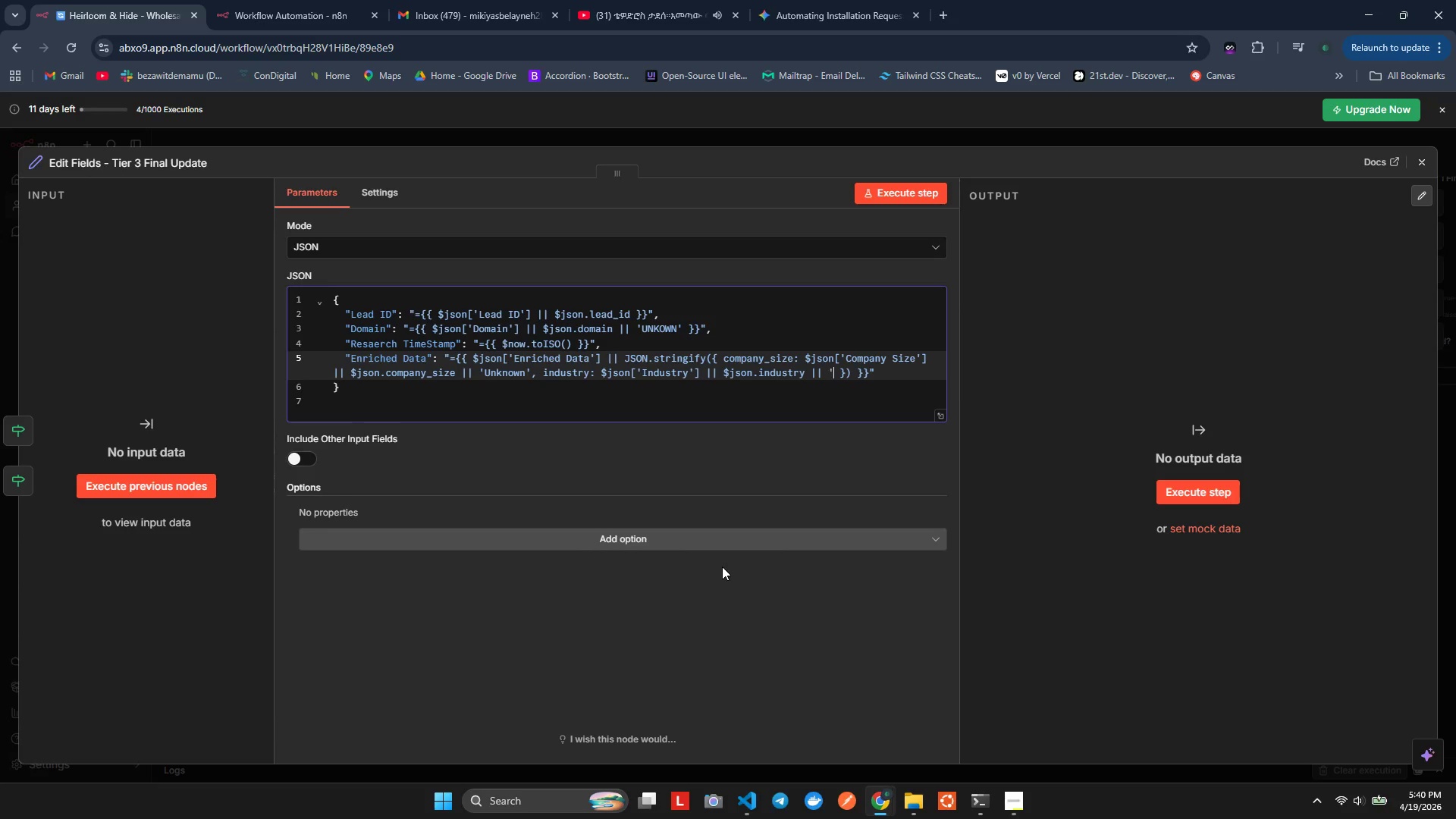 
key(Quote)
 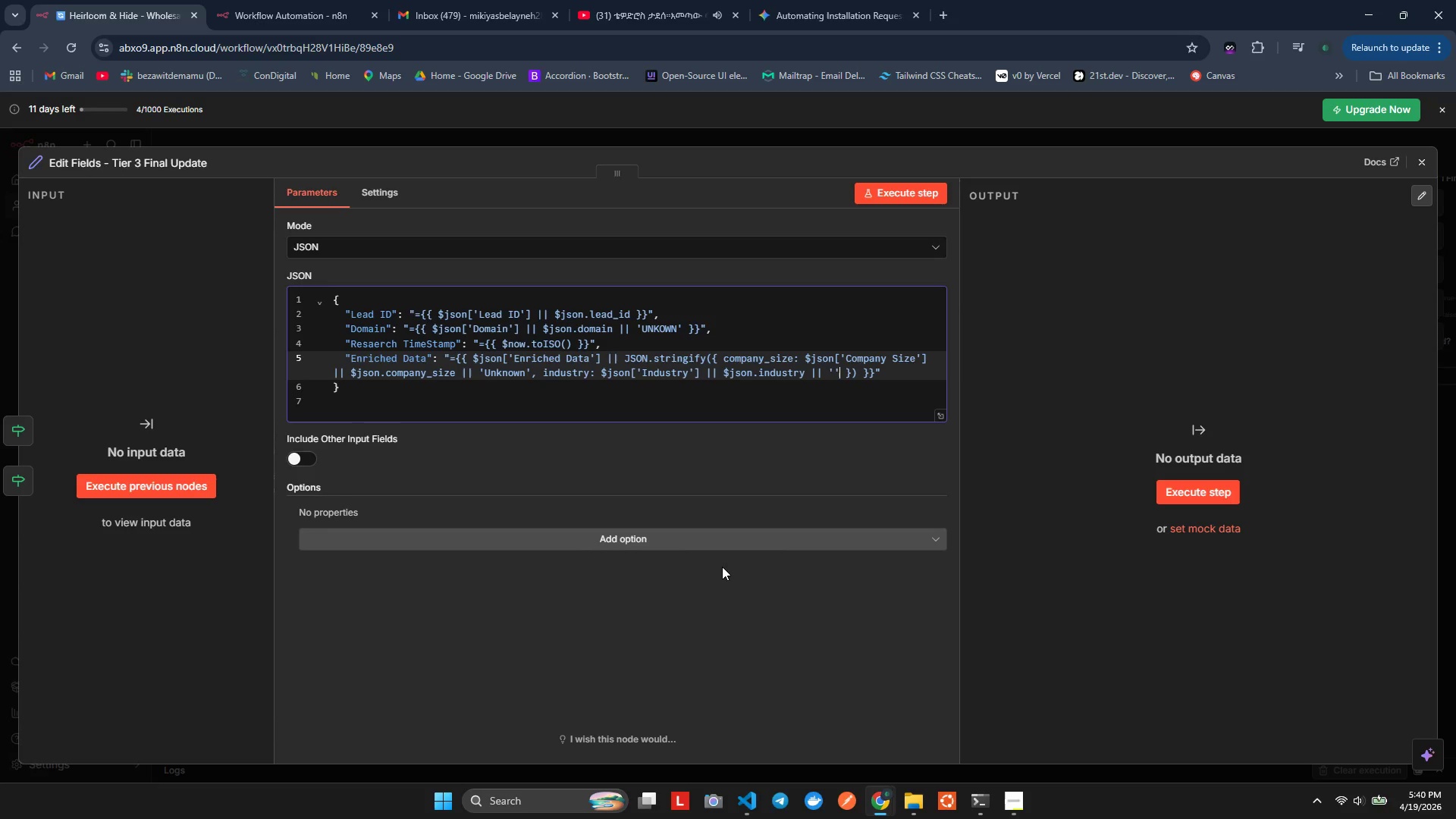 
key(ArrowLeft)
 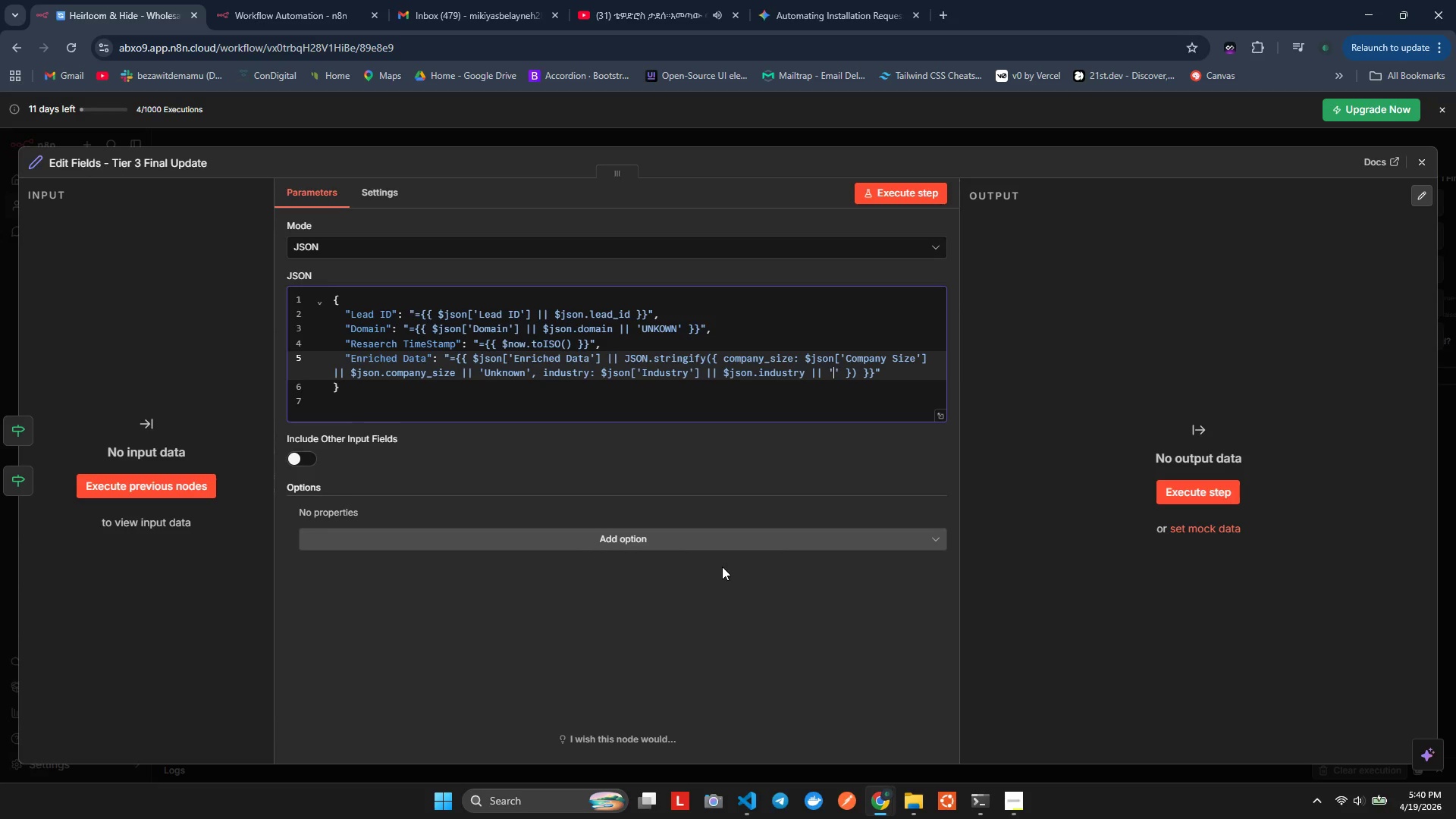 
type(Unknown)
 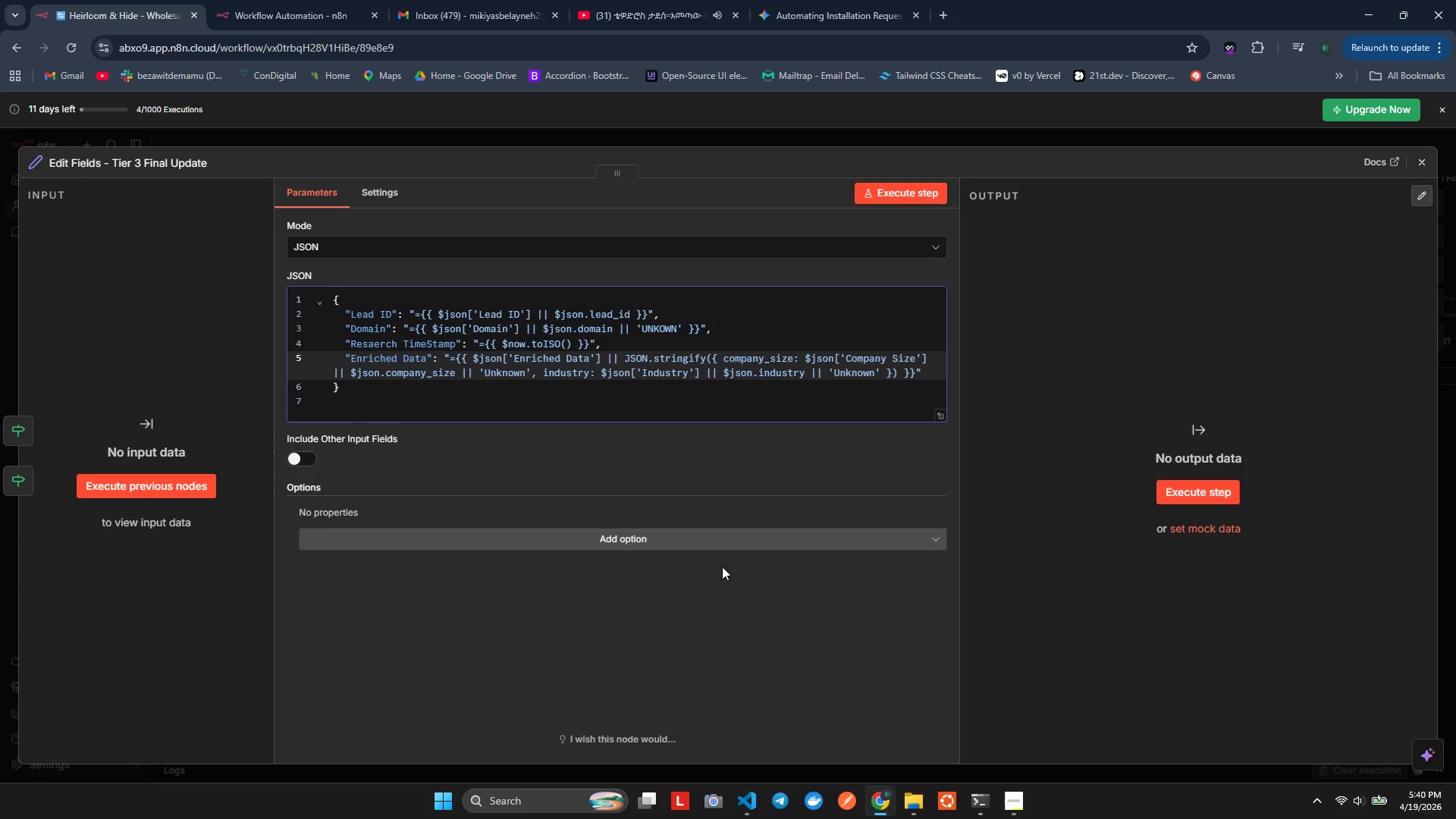 
key(ArrowRight)
 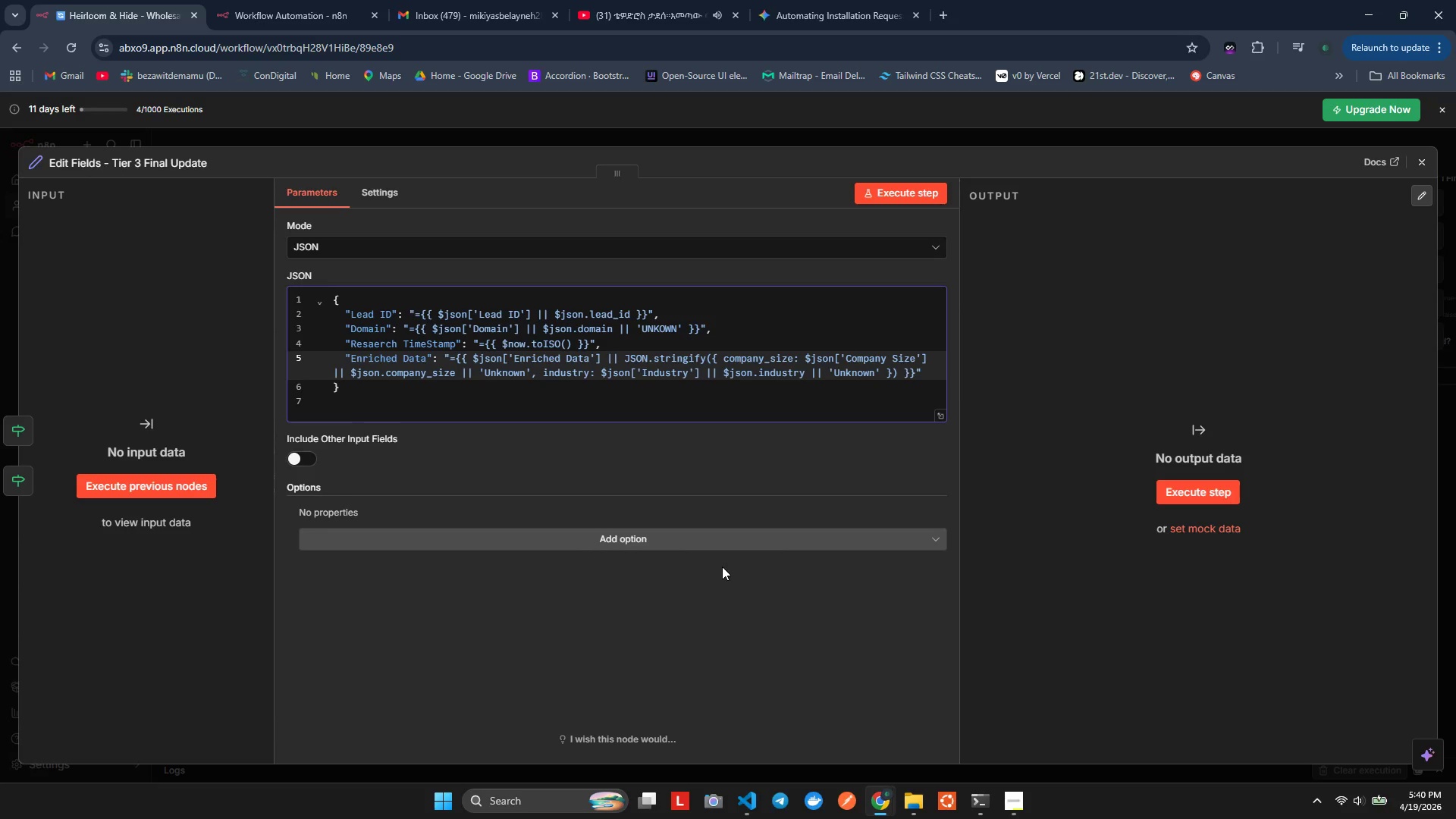 
key(Comma)
 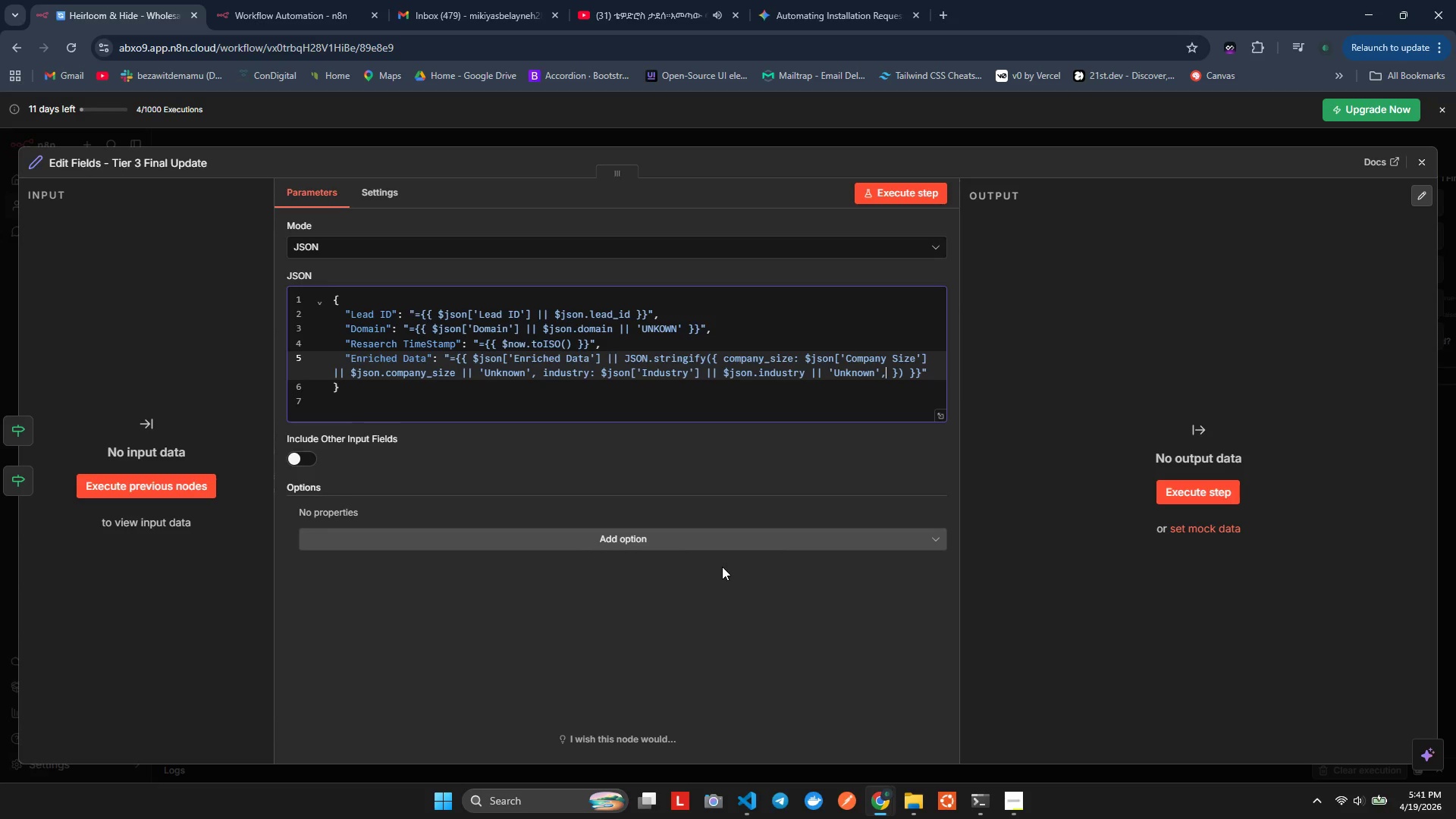 
key(Space)
 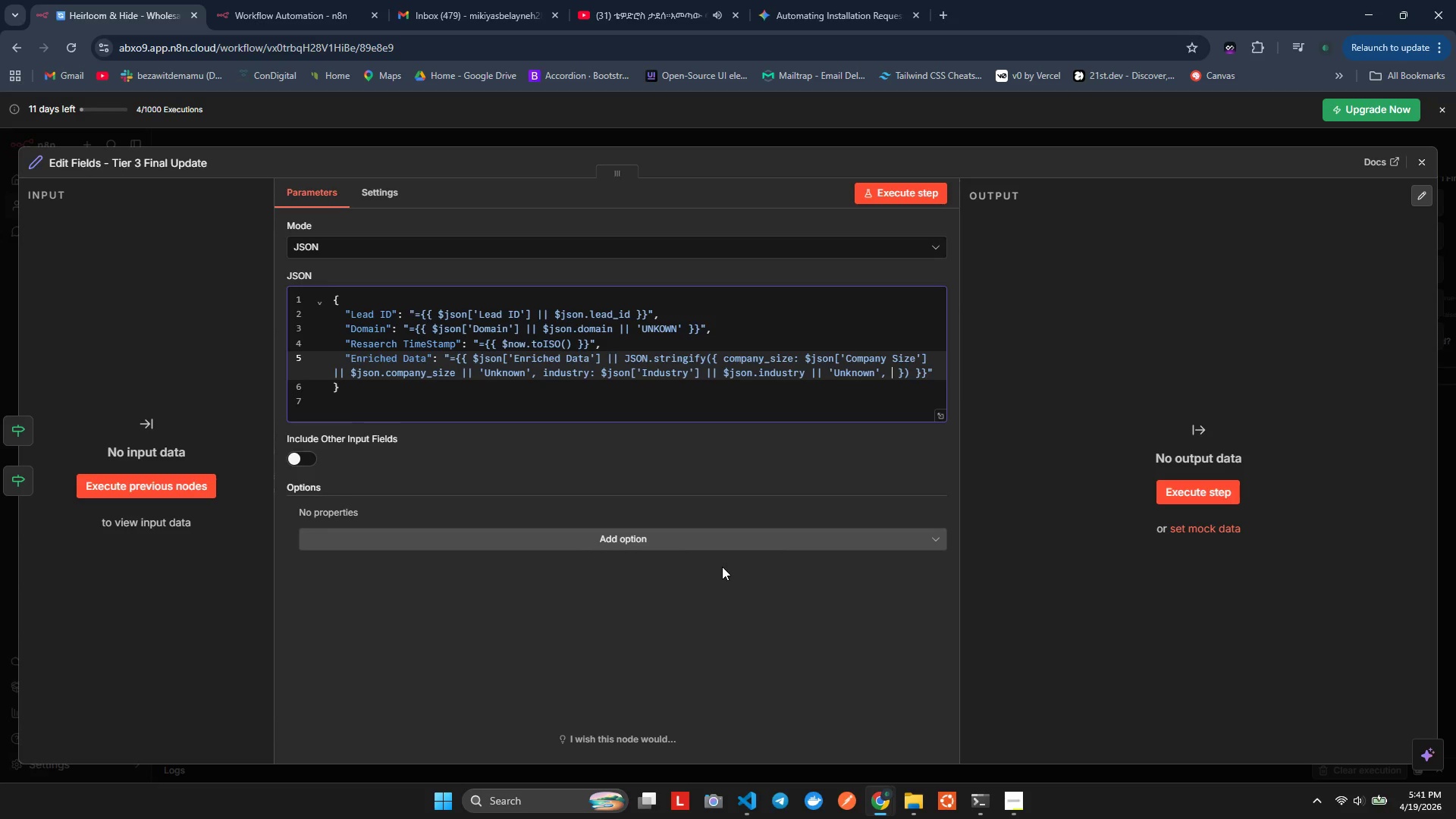 
type(location: $son)
 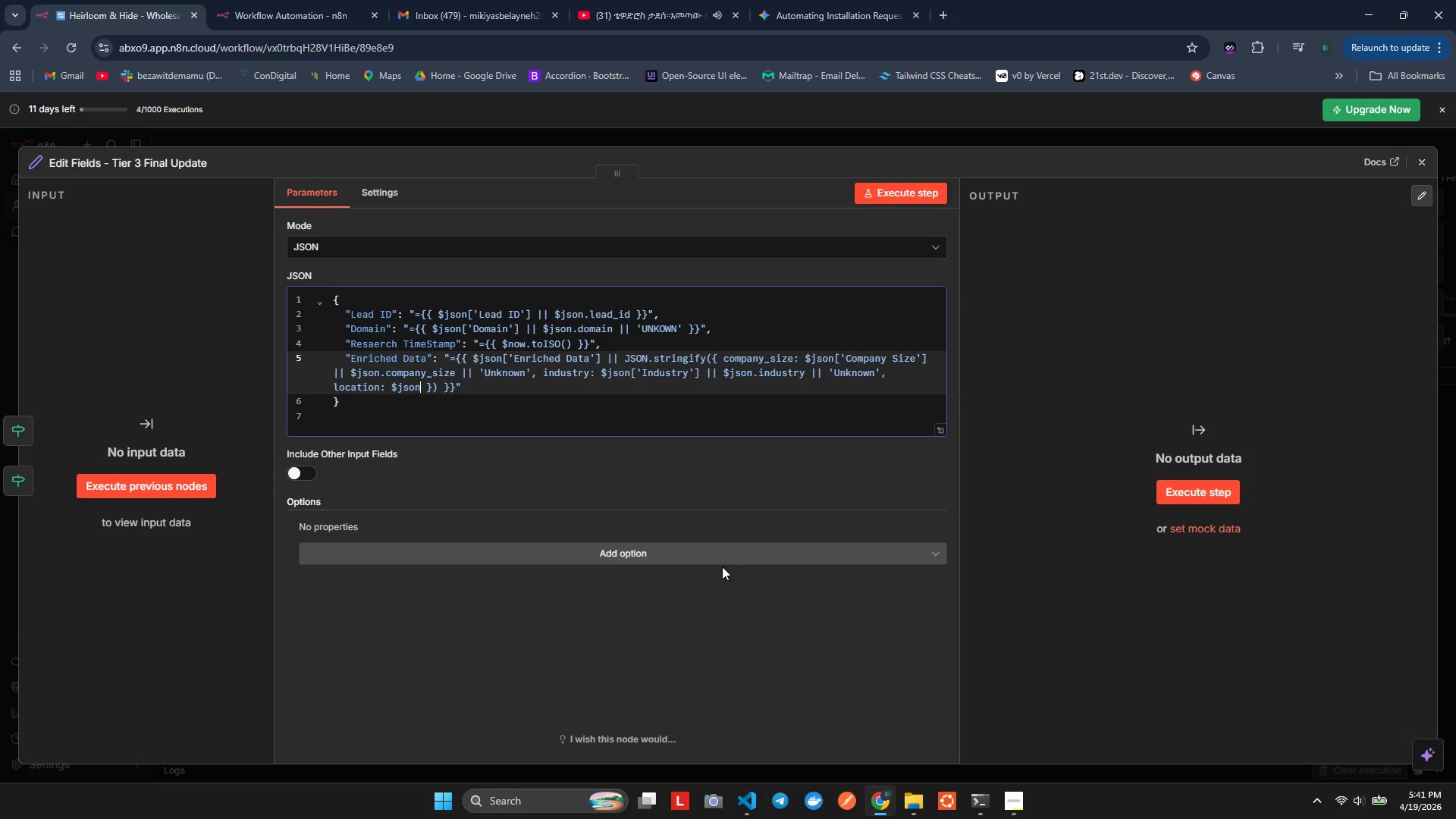 
 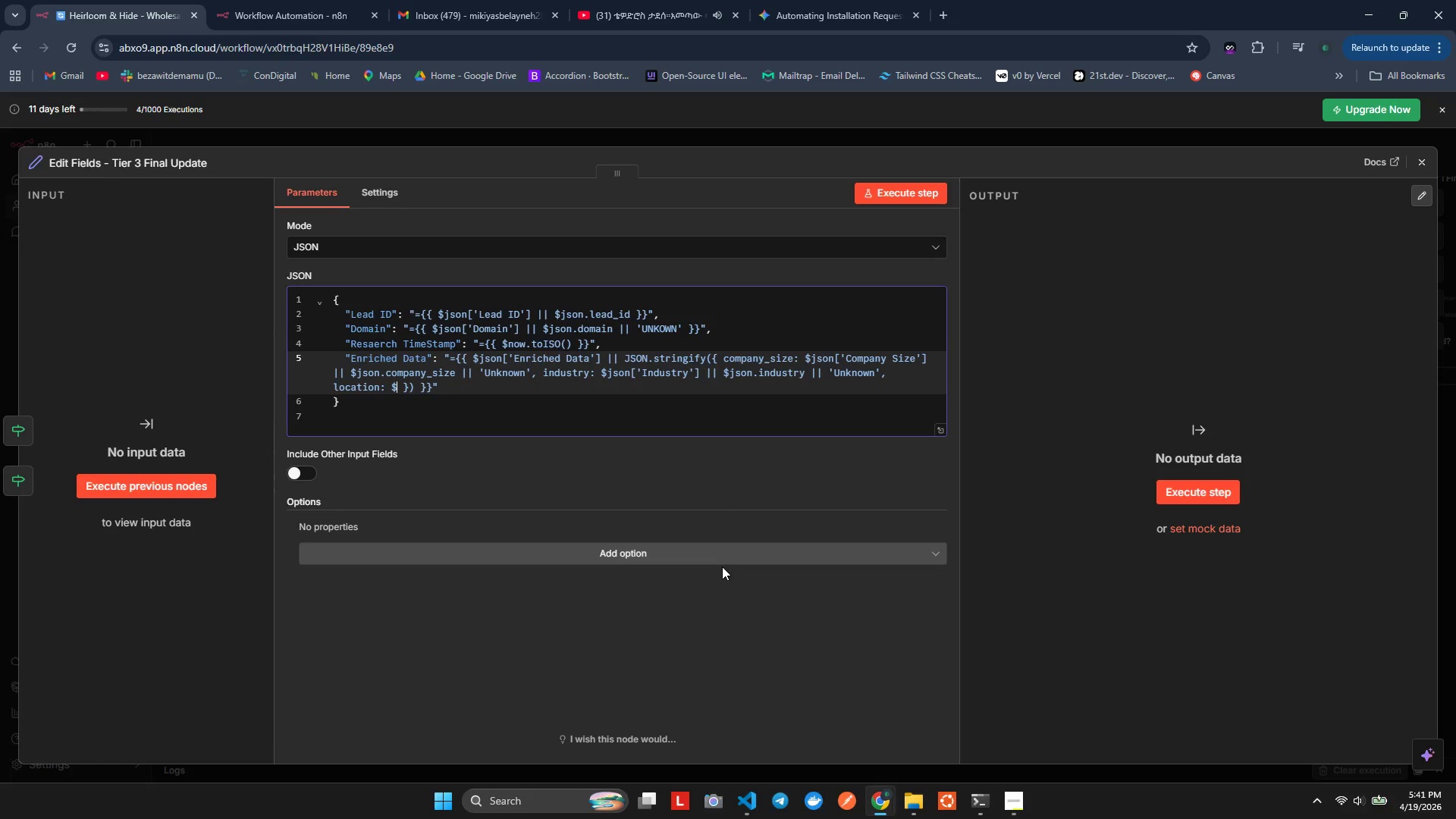 
hold_key(key=J, duration=0.38)
 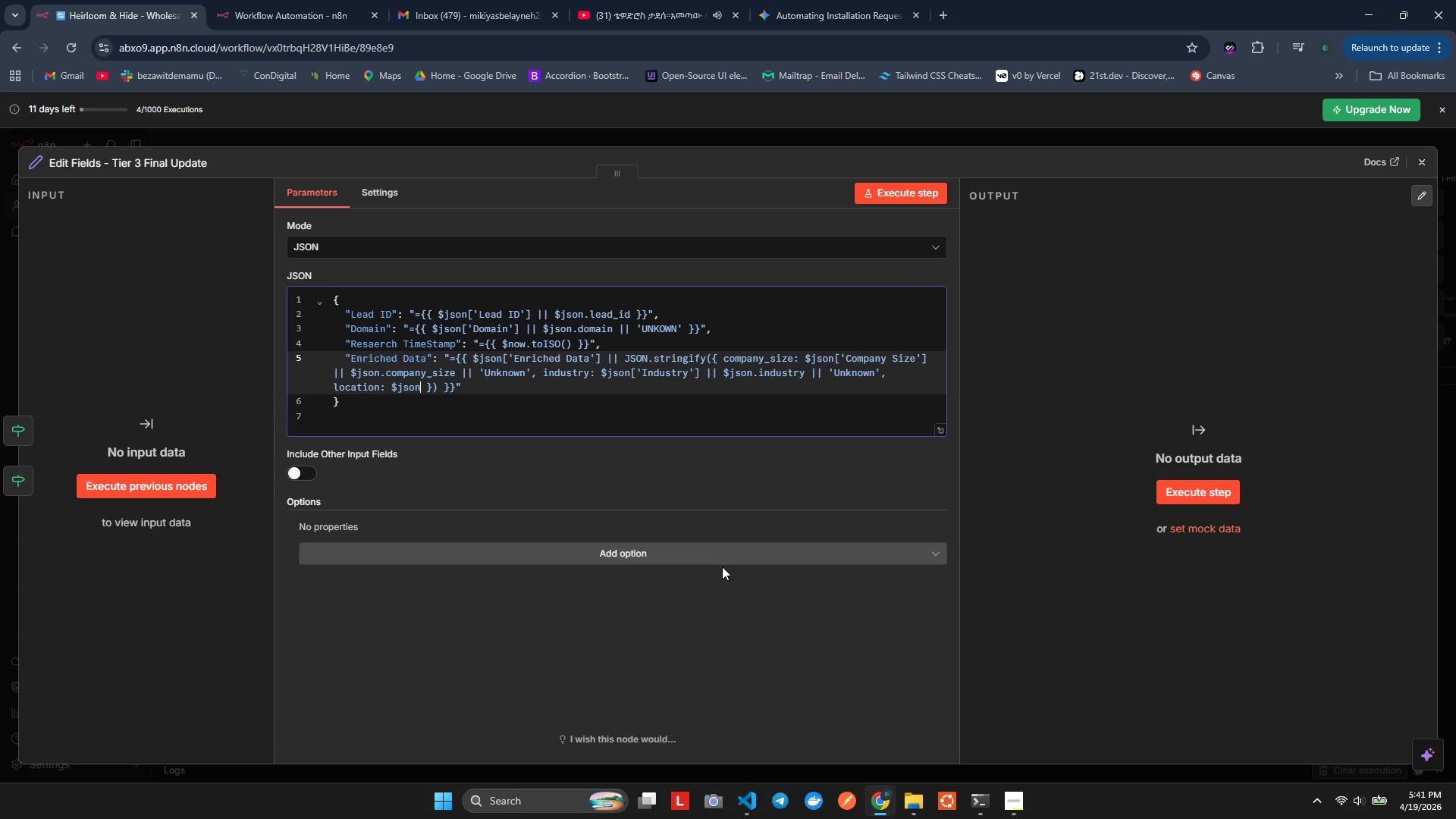 
wait(5.78)
 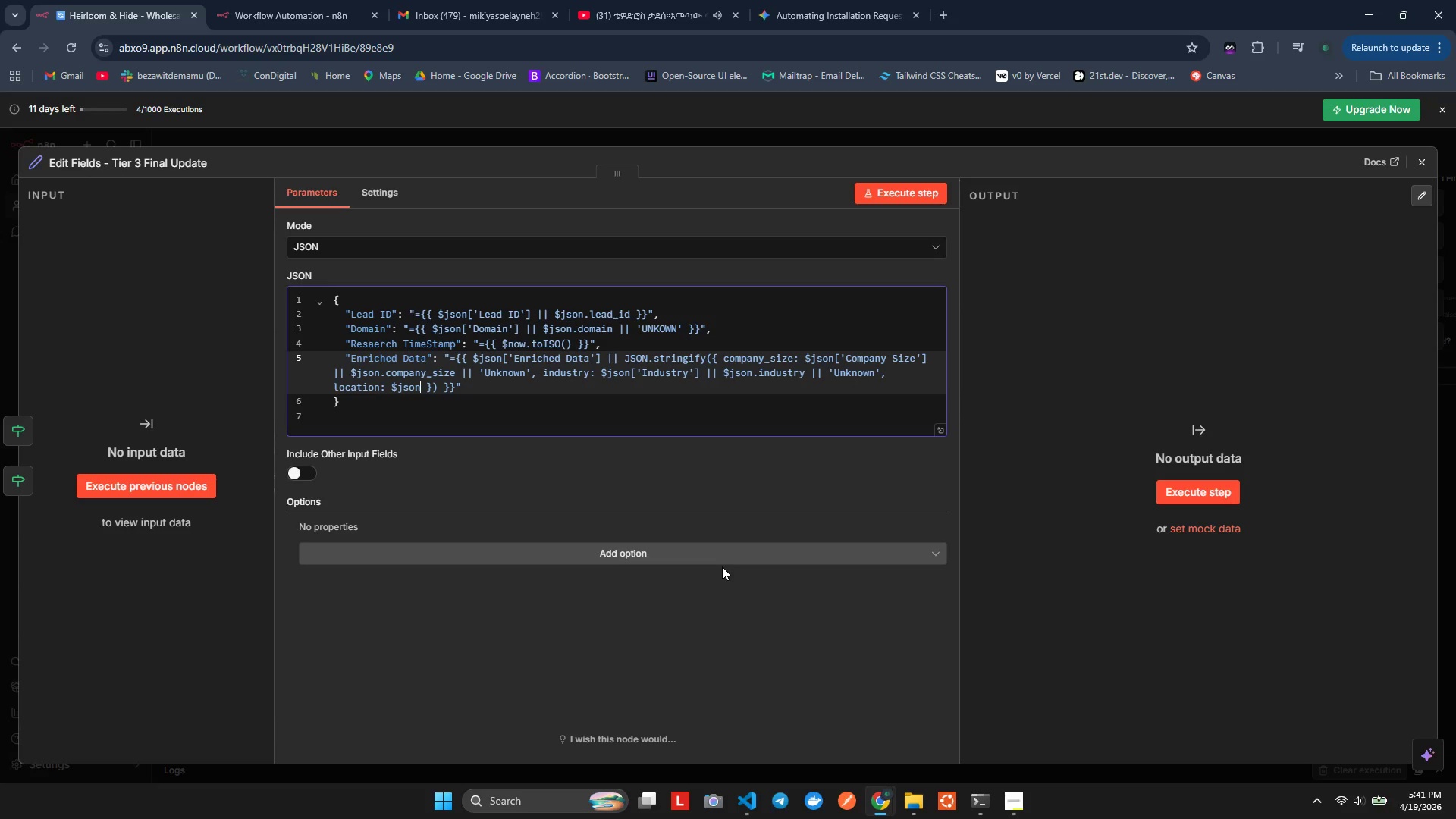 
key(BracketLeft)
 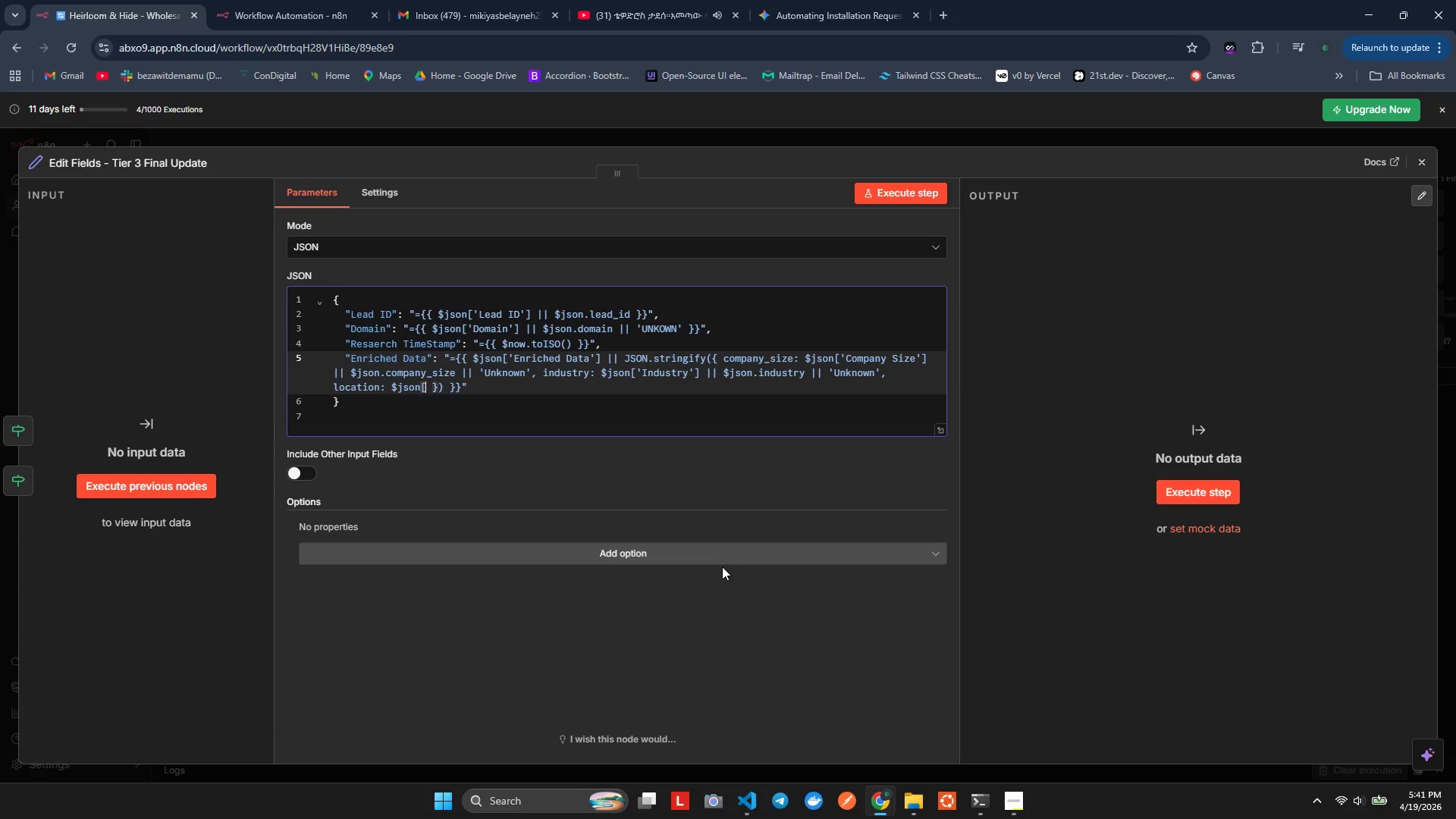 
key(BracketRight)
 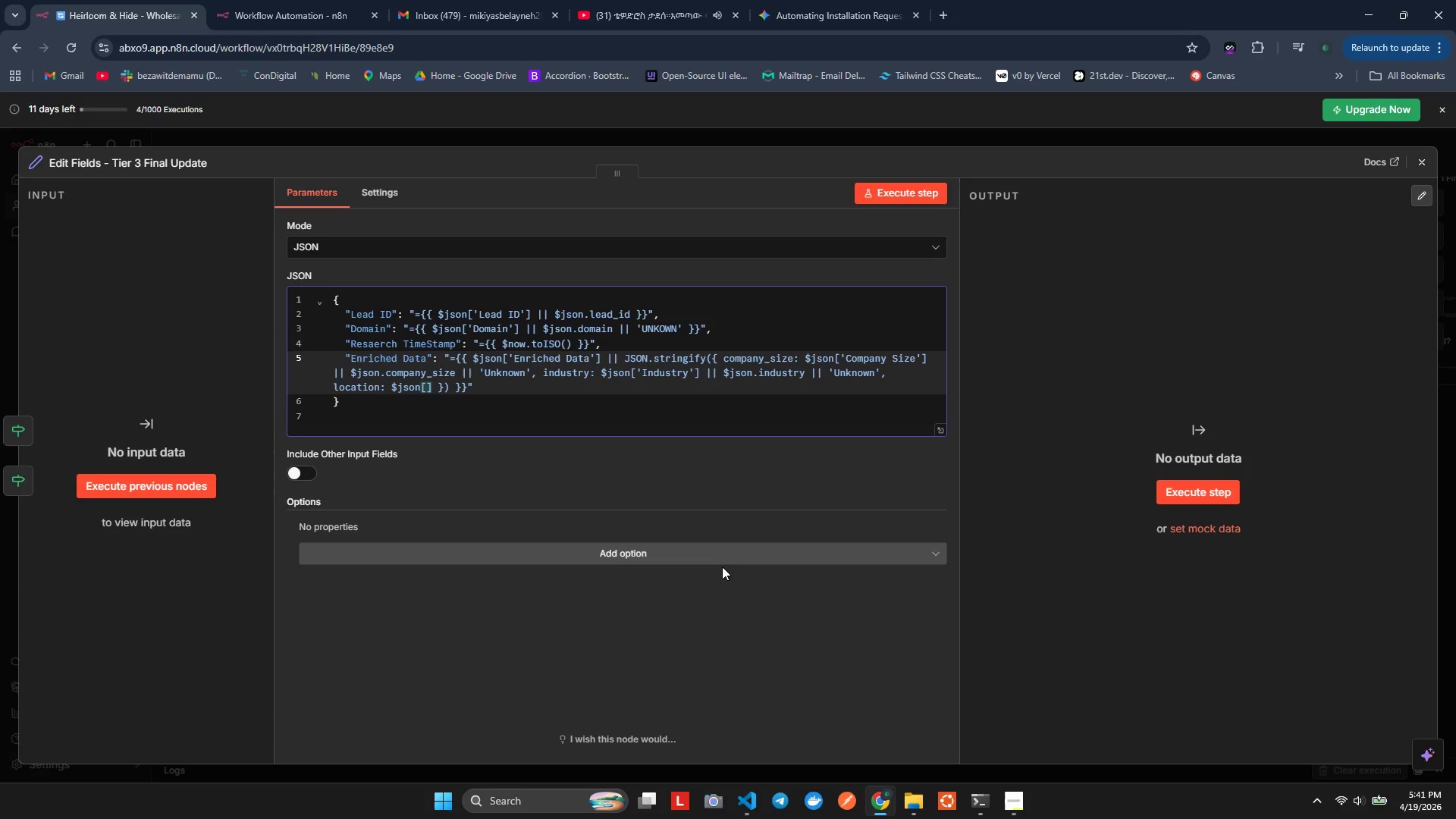 
key(ArrowLeft)
 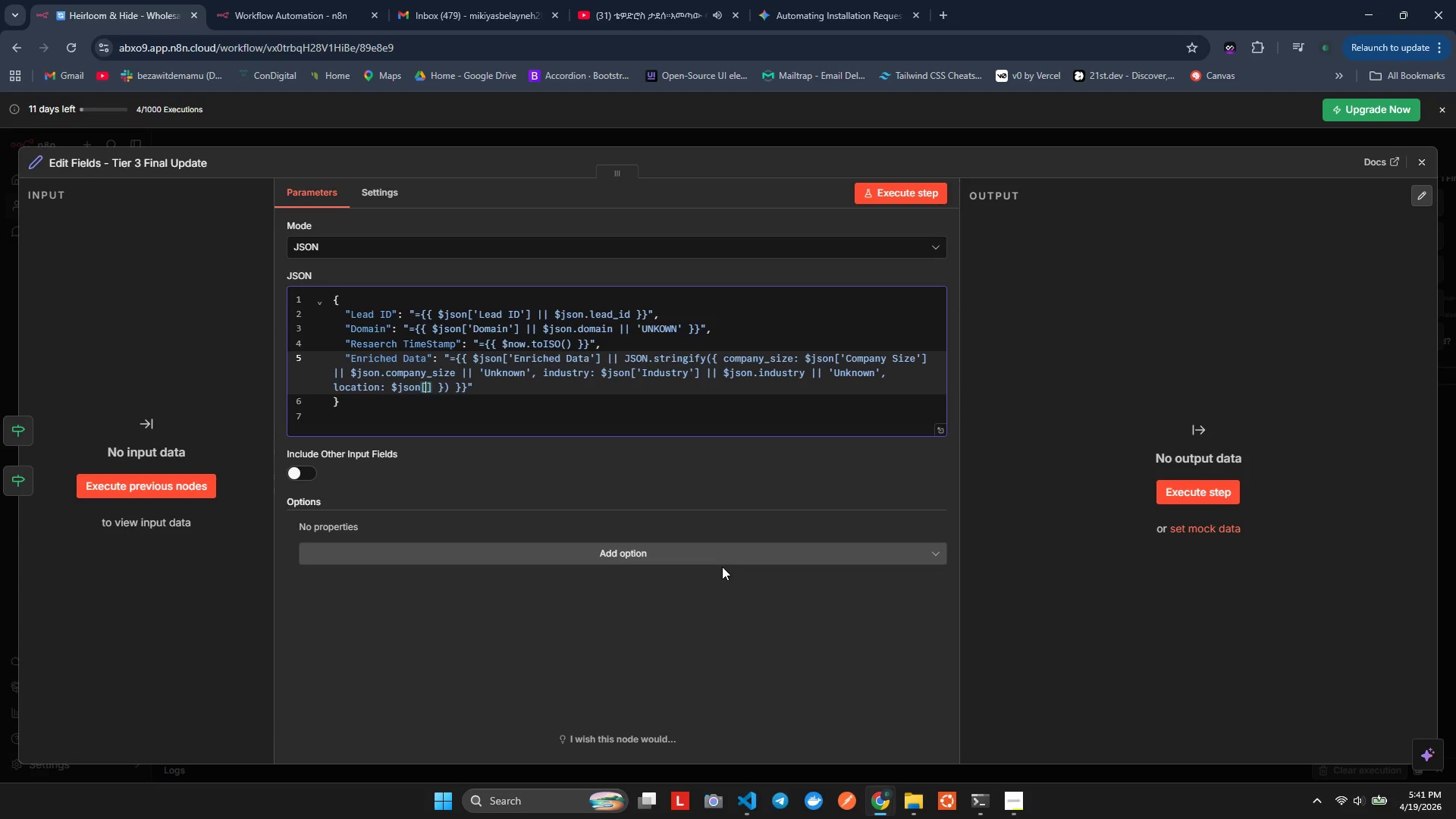 
key(Quote)
 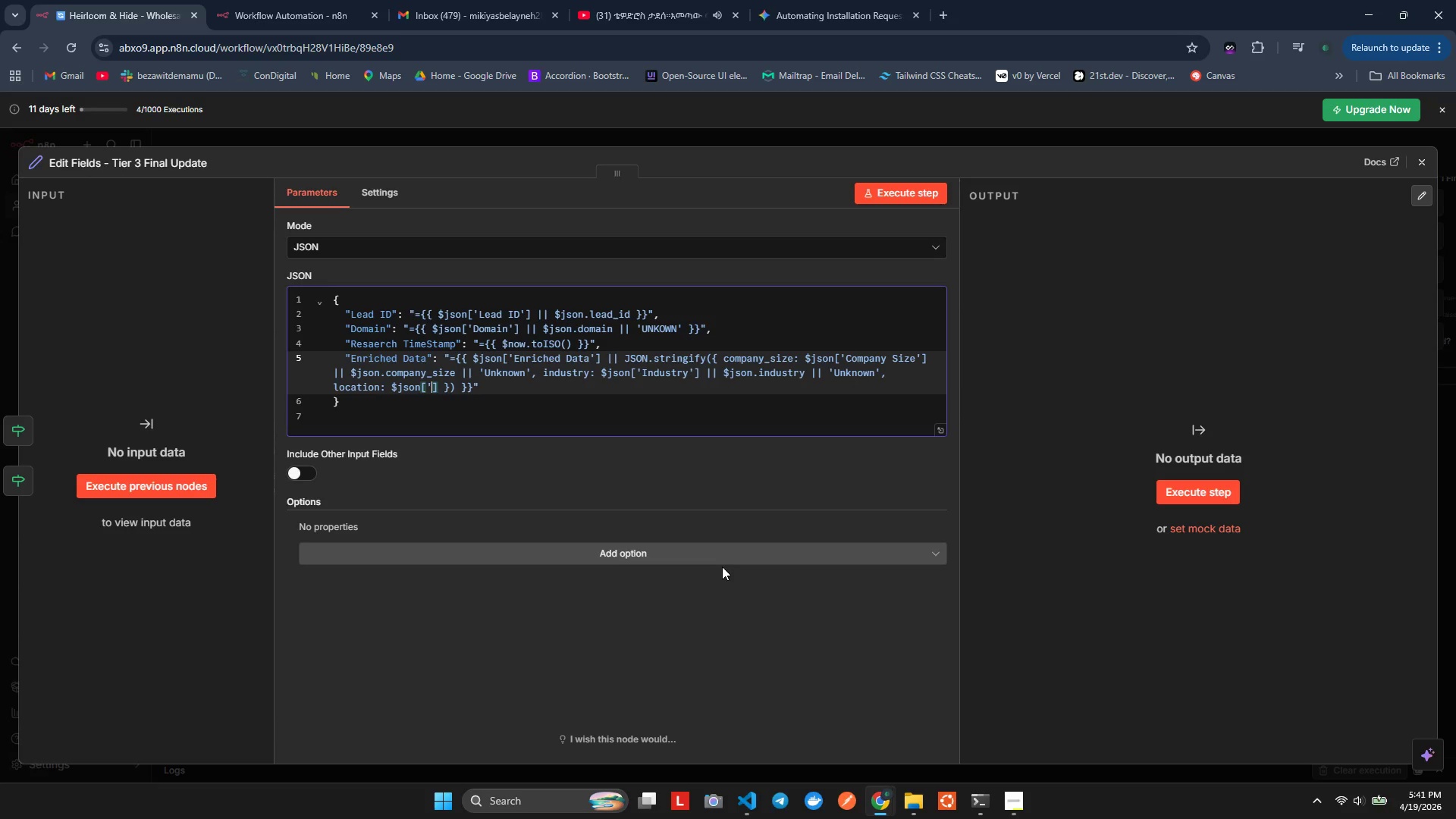 
key(Quote)
 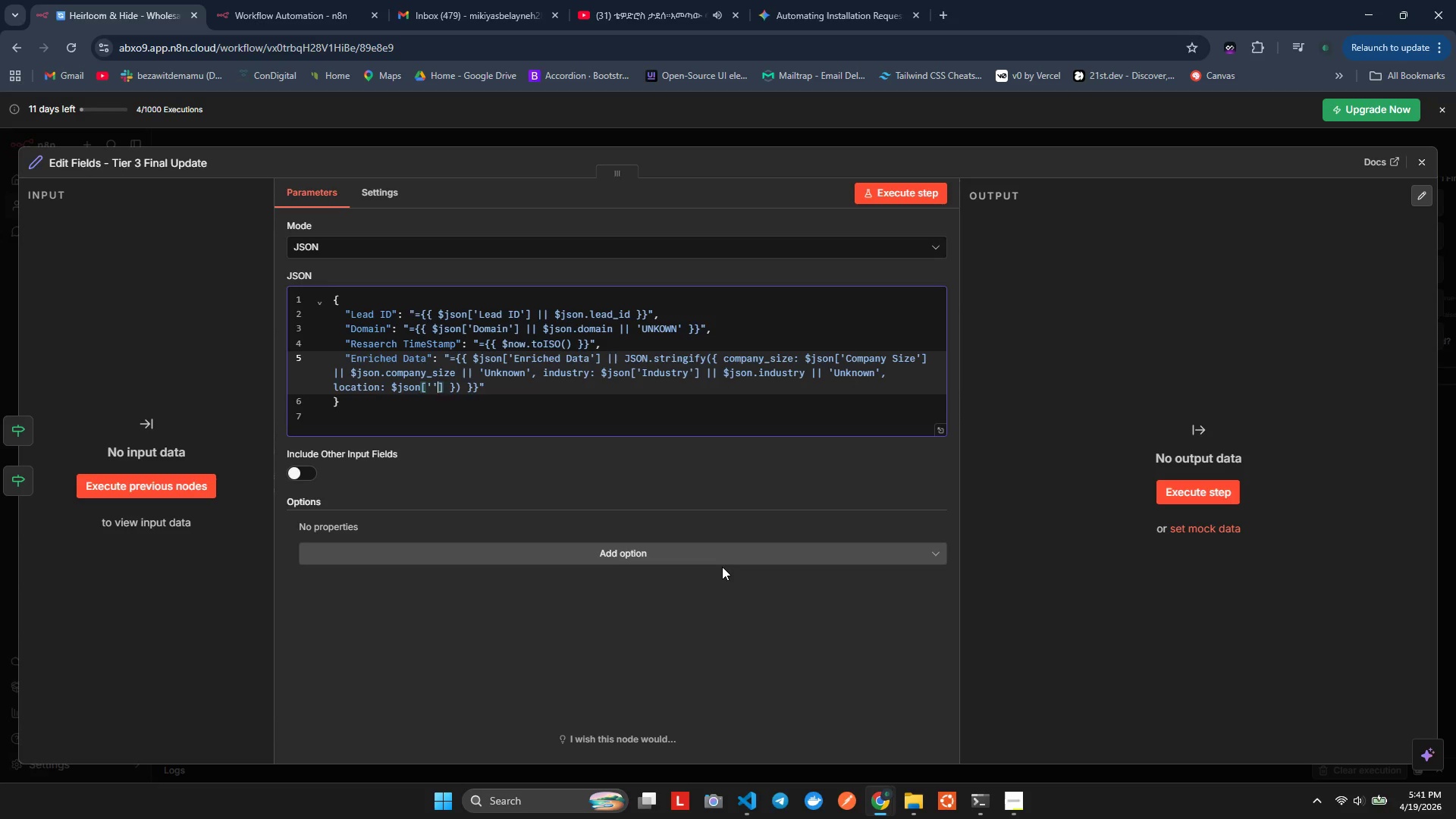 
key(ArrowLeft)
 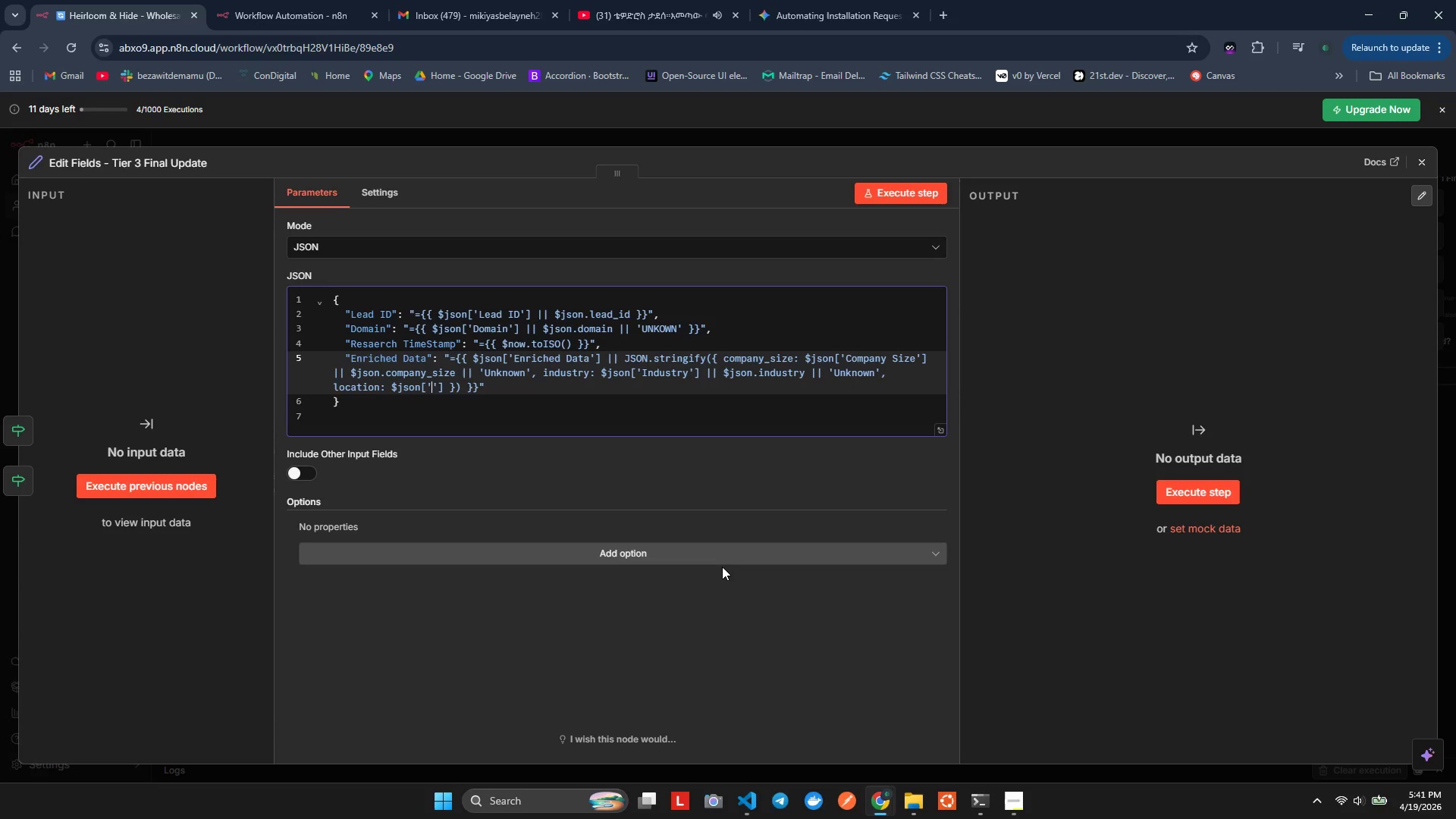 
type(Locs)
key(Backspace)
type(ation)
 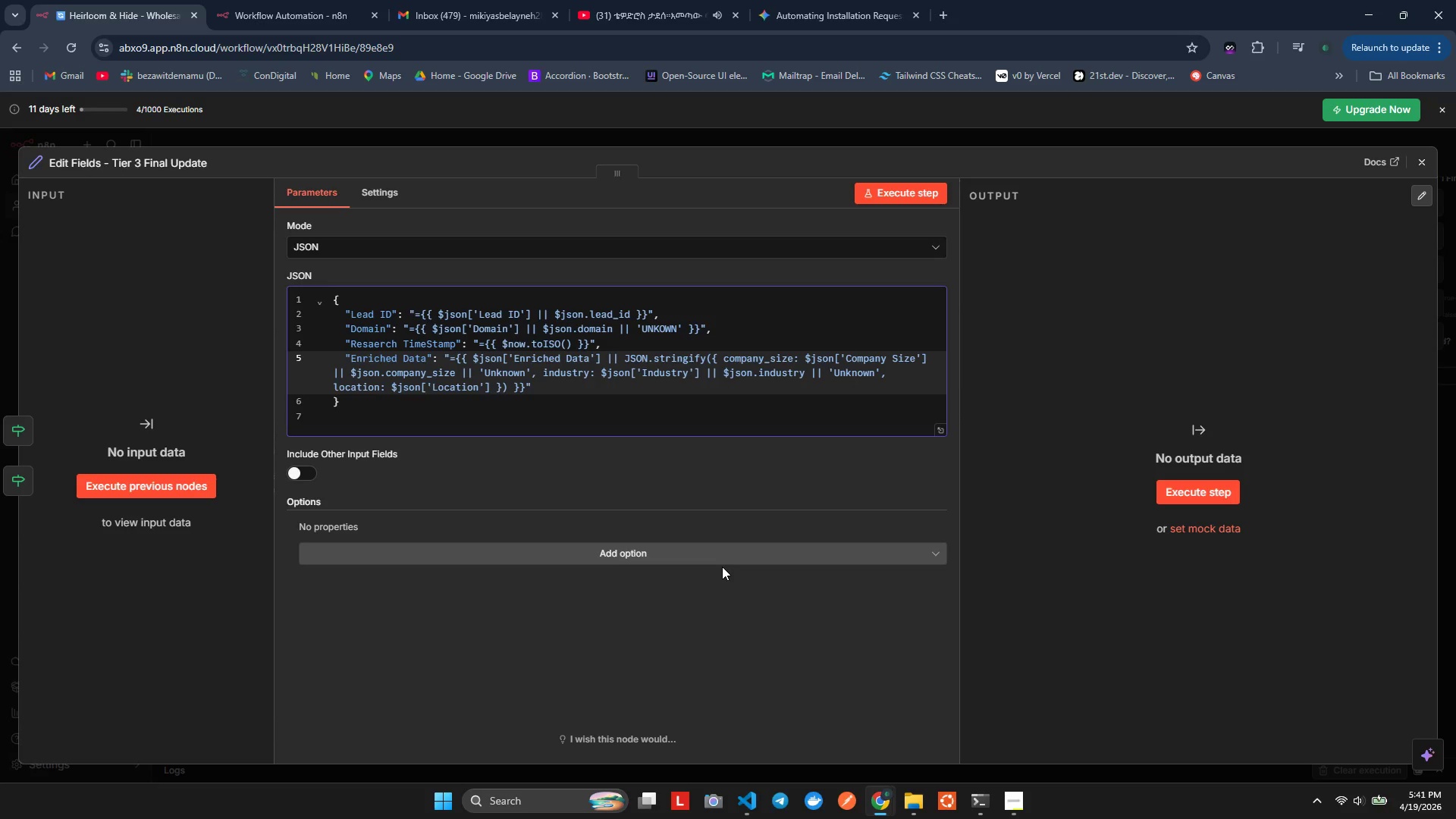 
key(ArrowRight)
 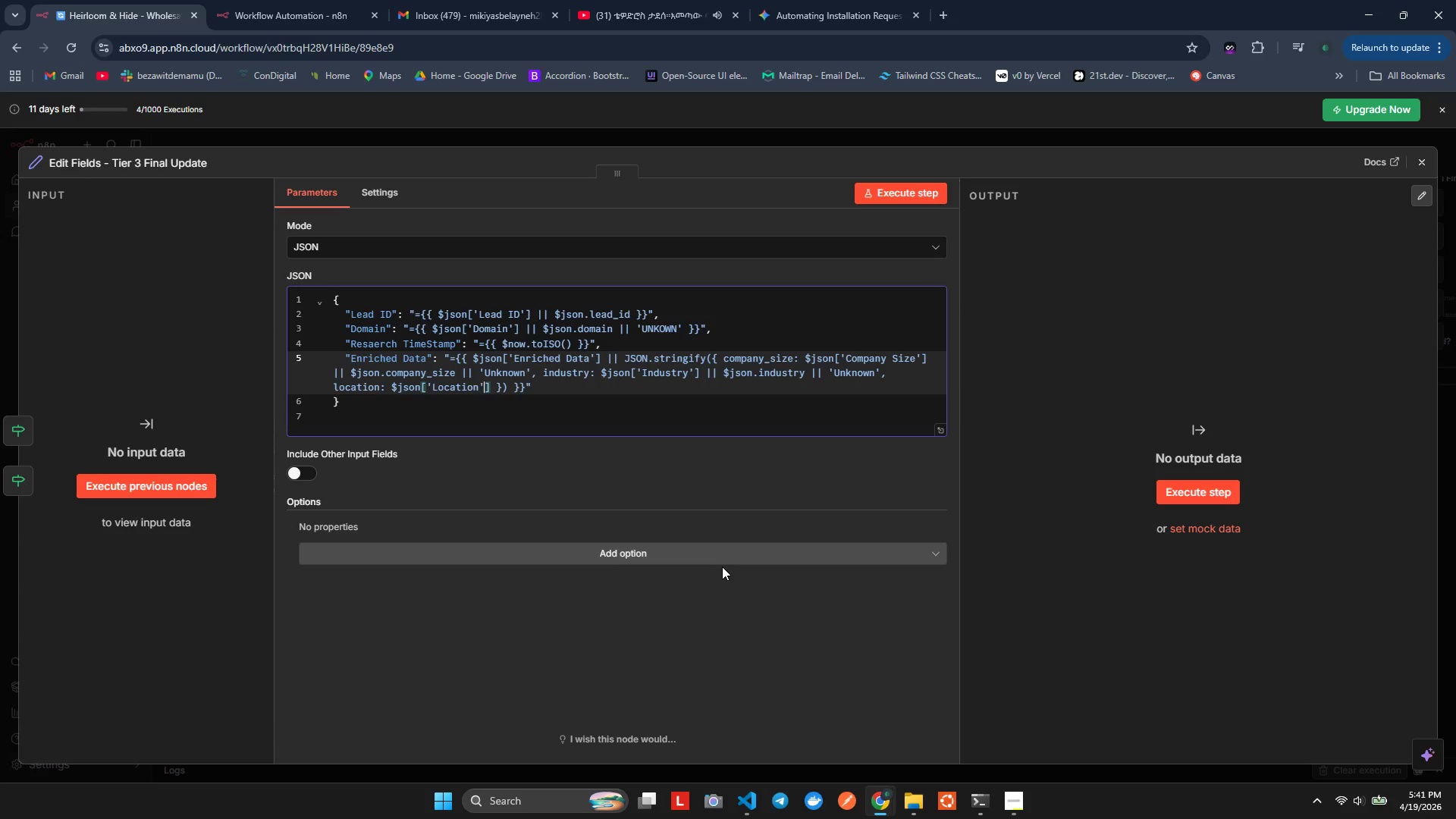 
key(ArrowRight)
 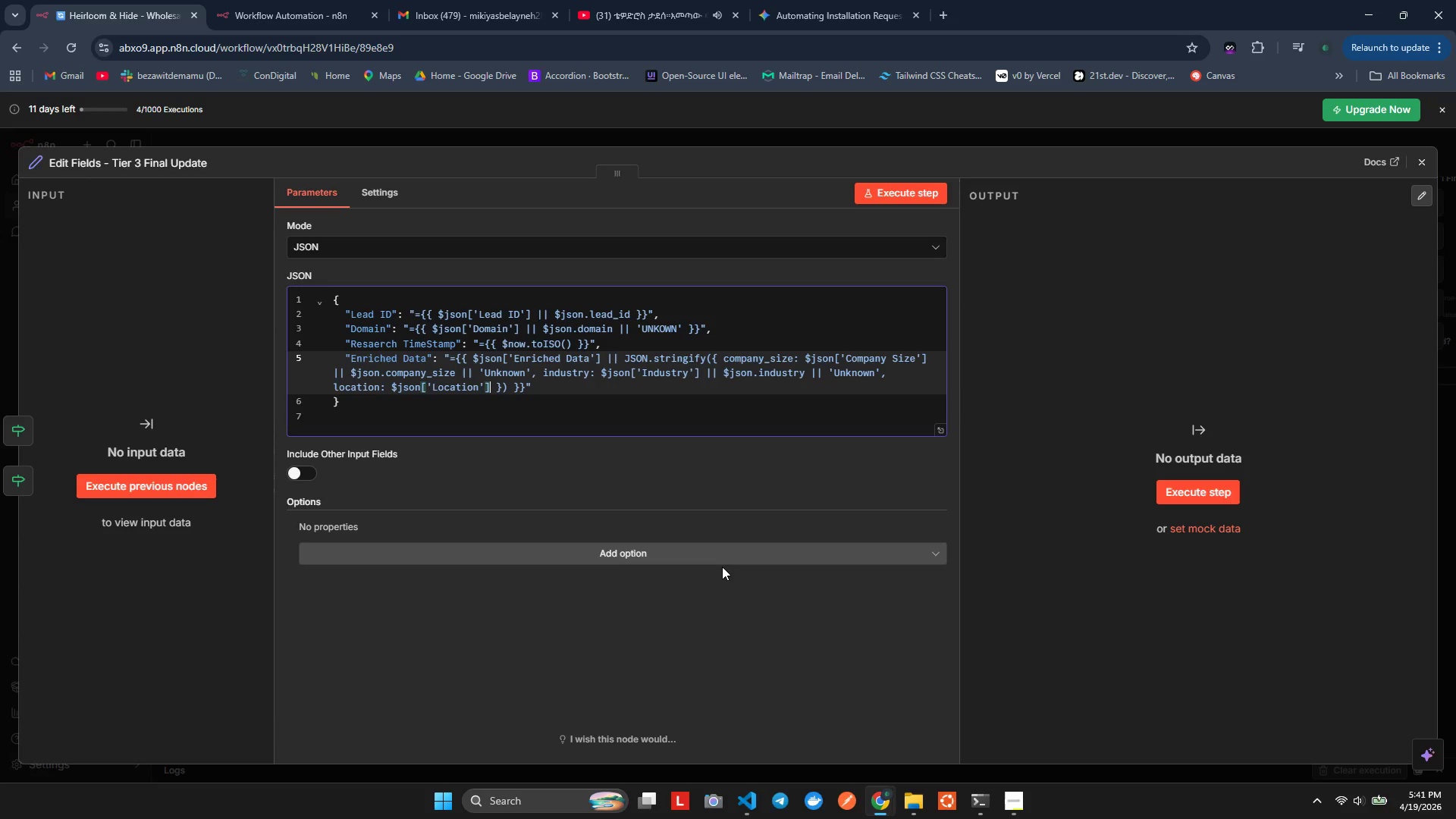 
key(ArrowRight)
 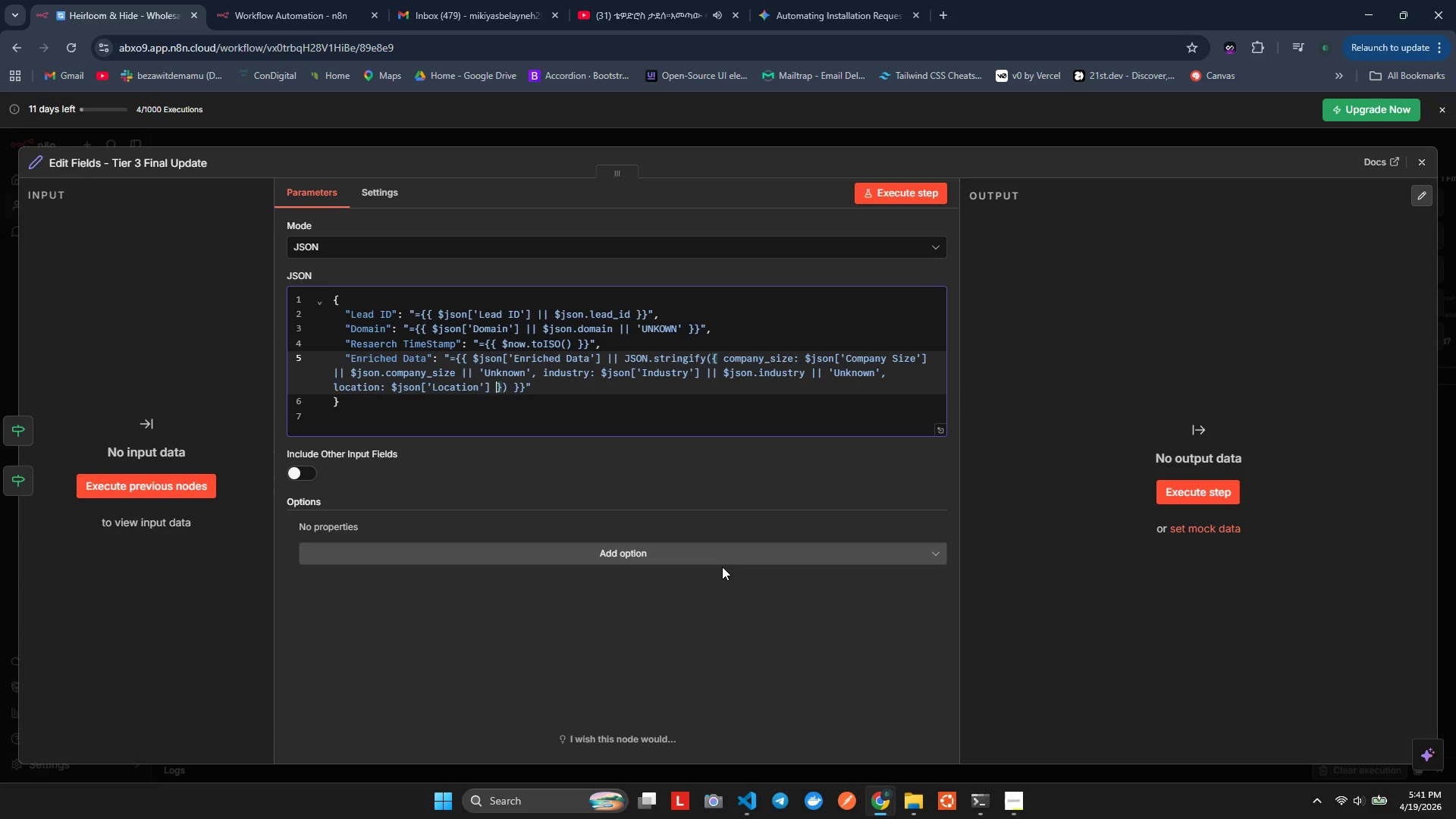 
key(ArrowLeft)
 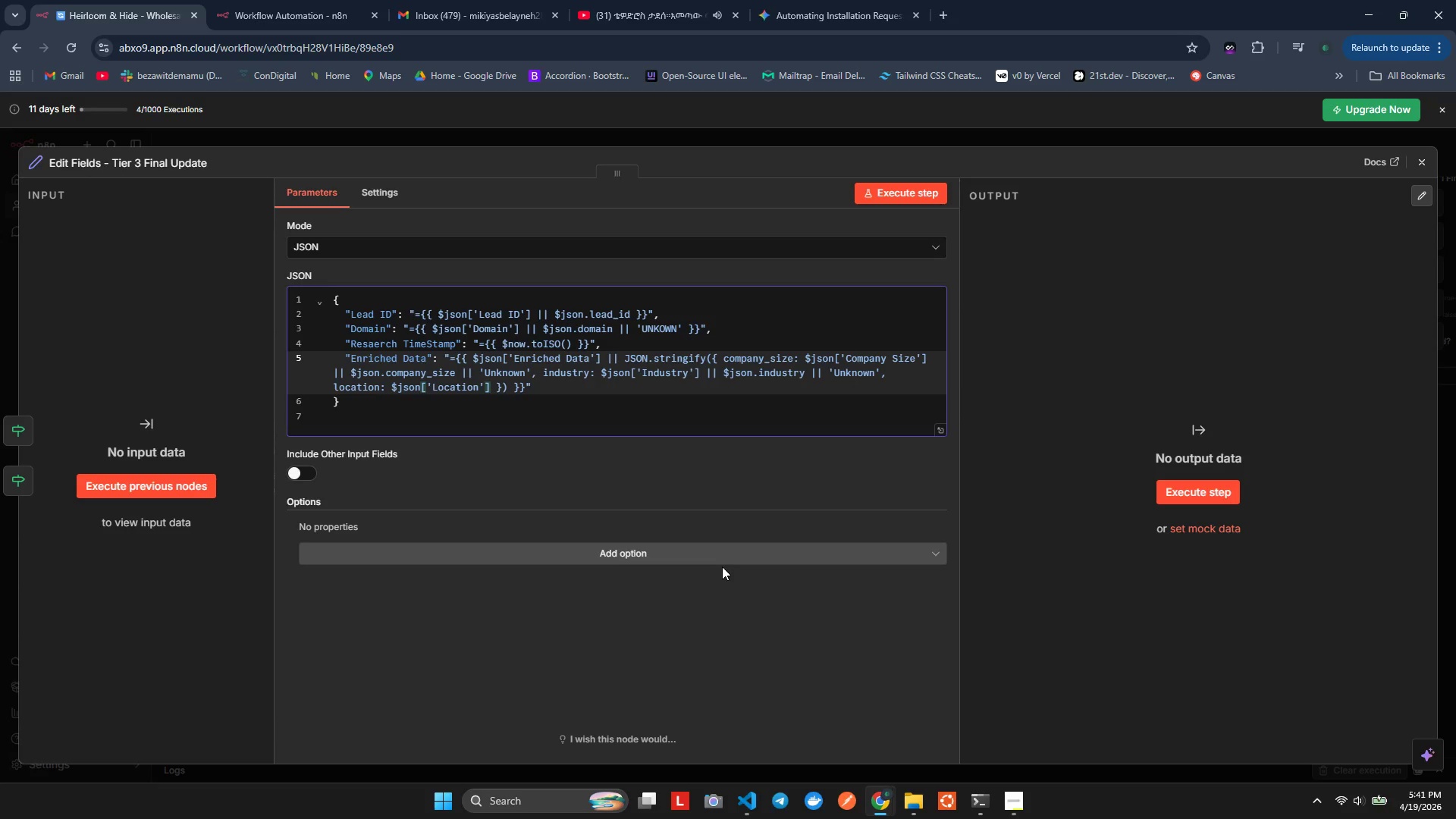 
type( || $jsn)
key(Backspace)
key(Backspace)
key(Backspace)
type(son )
 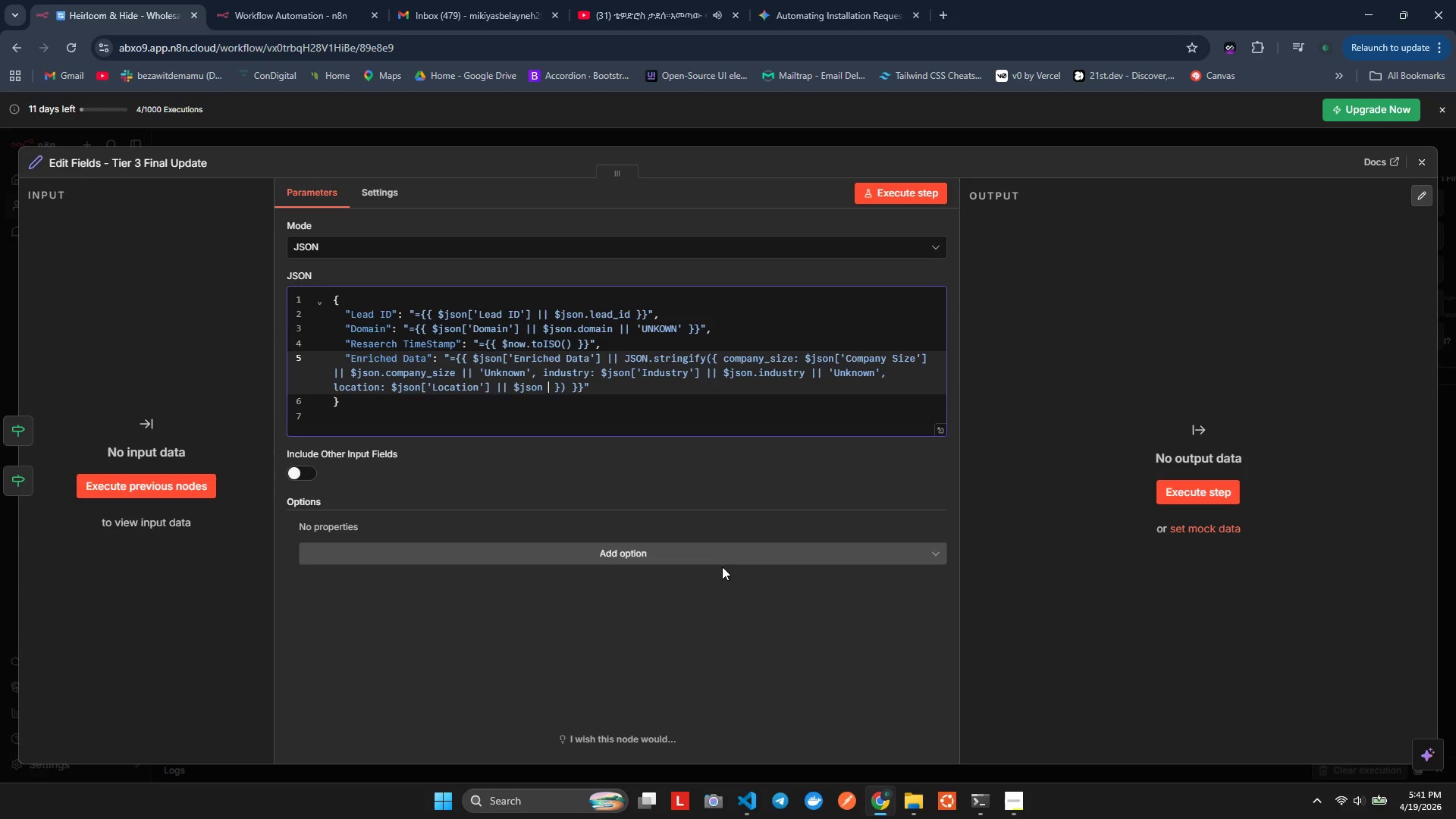 
key(Backspace)
 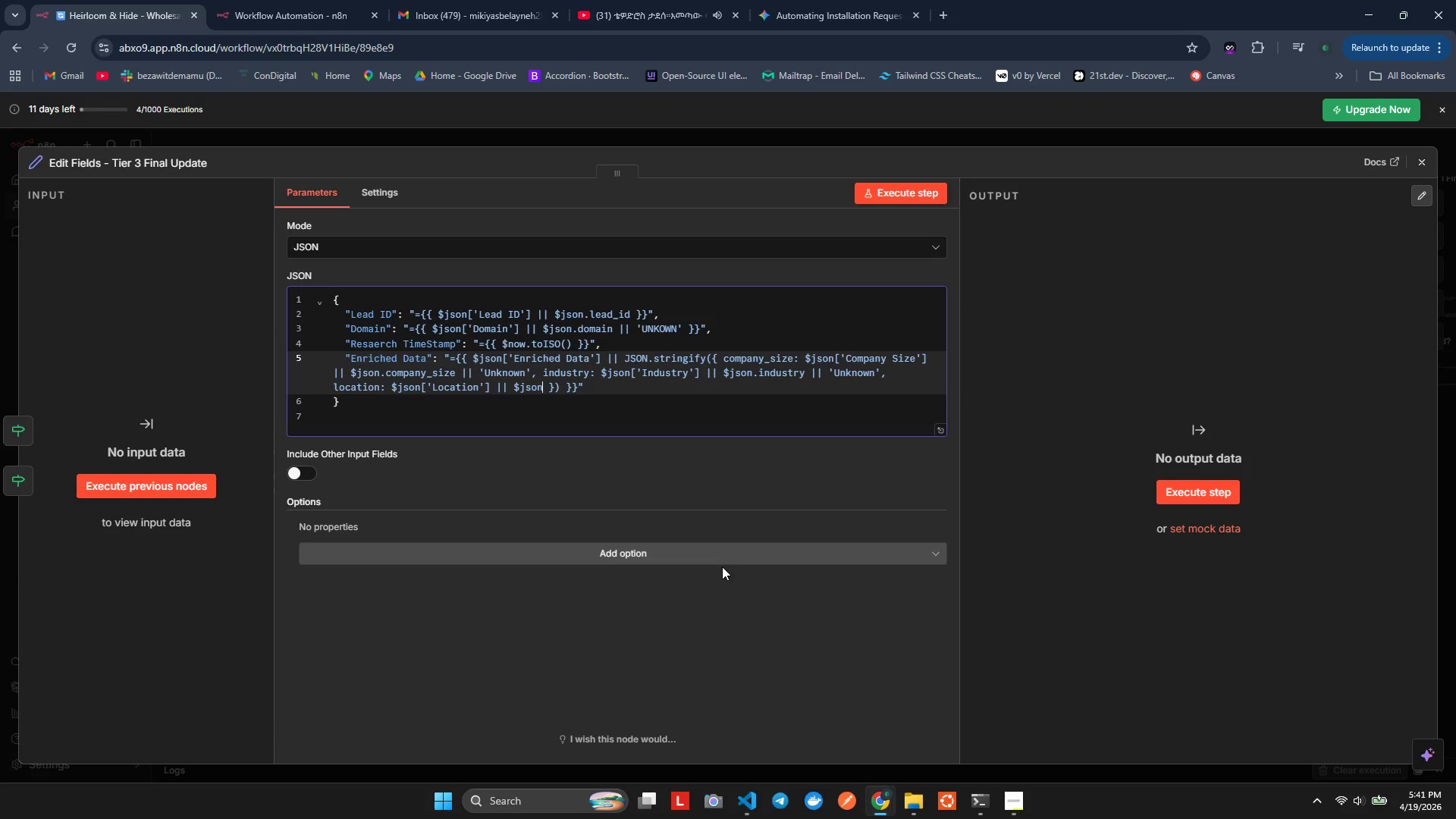 
key(Period)
 